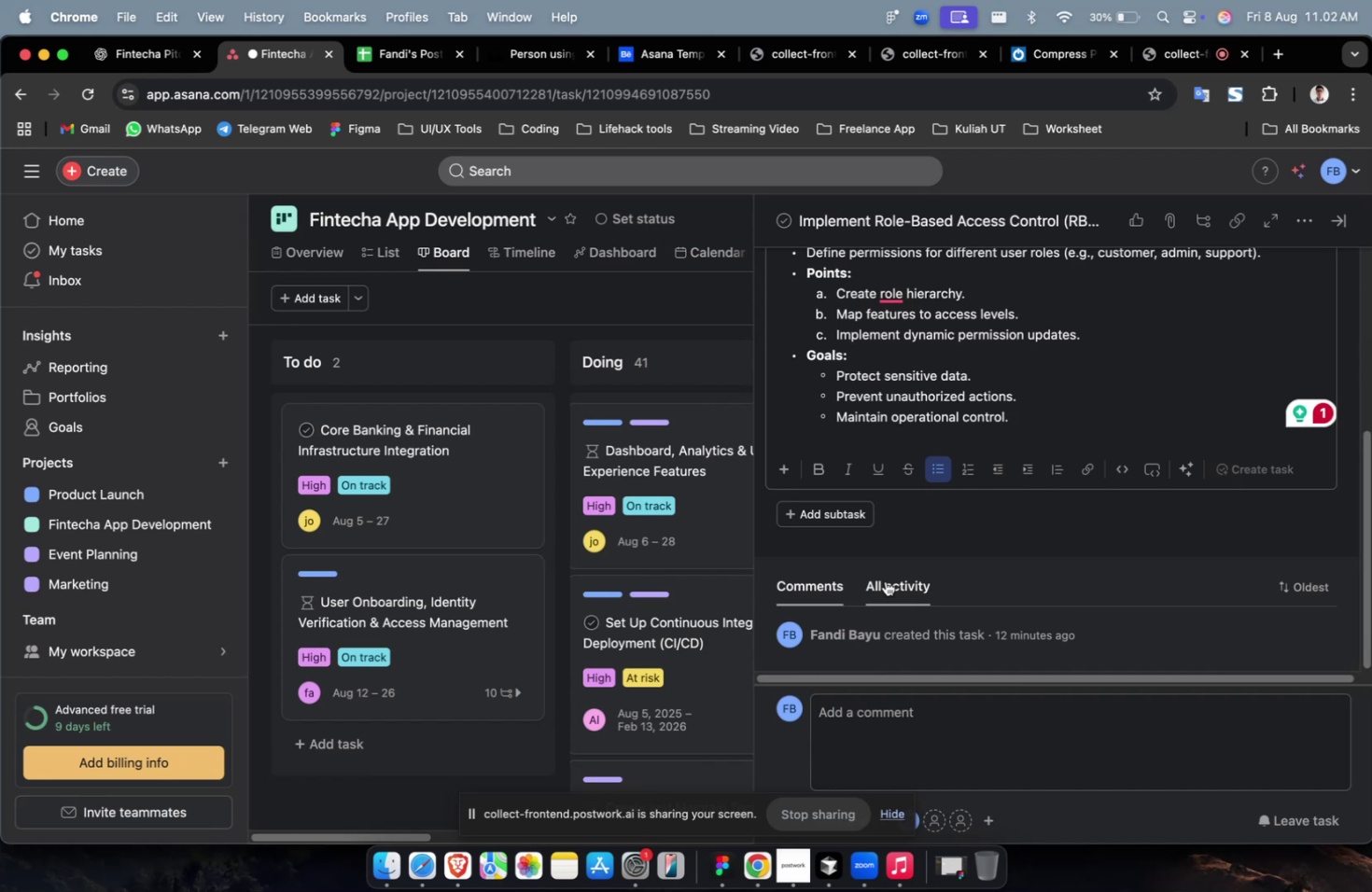 
wait(39.52)
 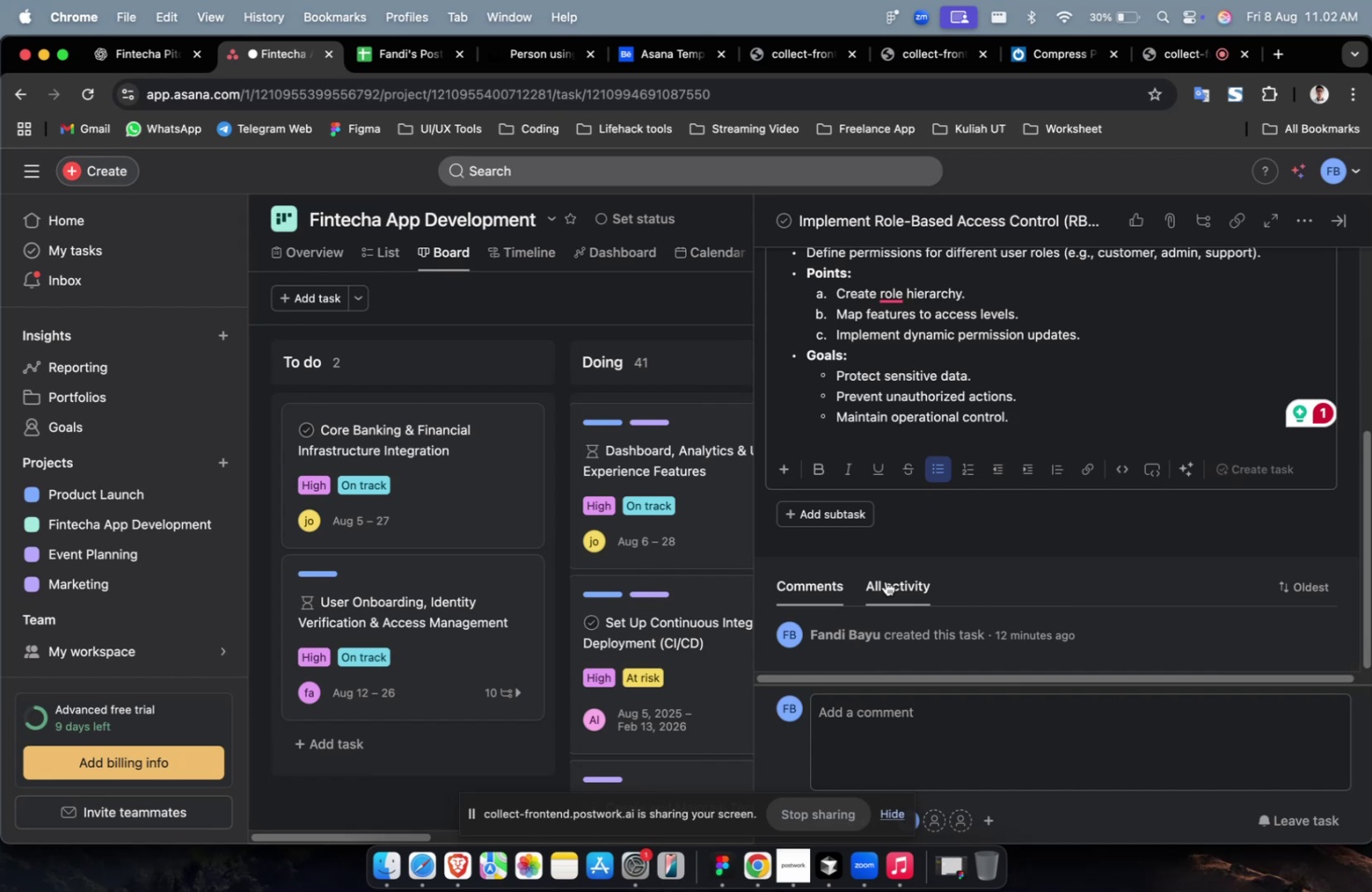 
scroll: coordinate [886, 580], scroll_direction: down, amount: 18.0
 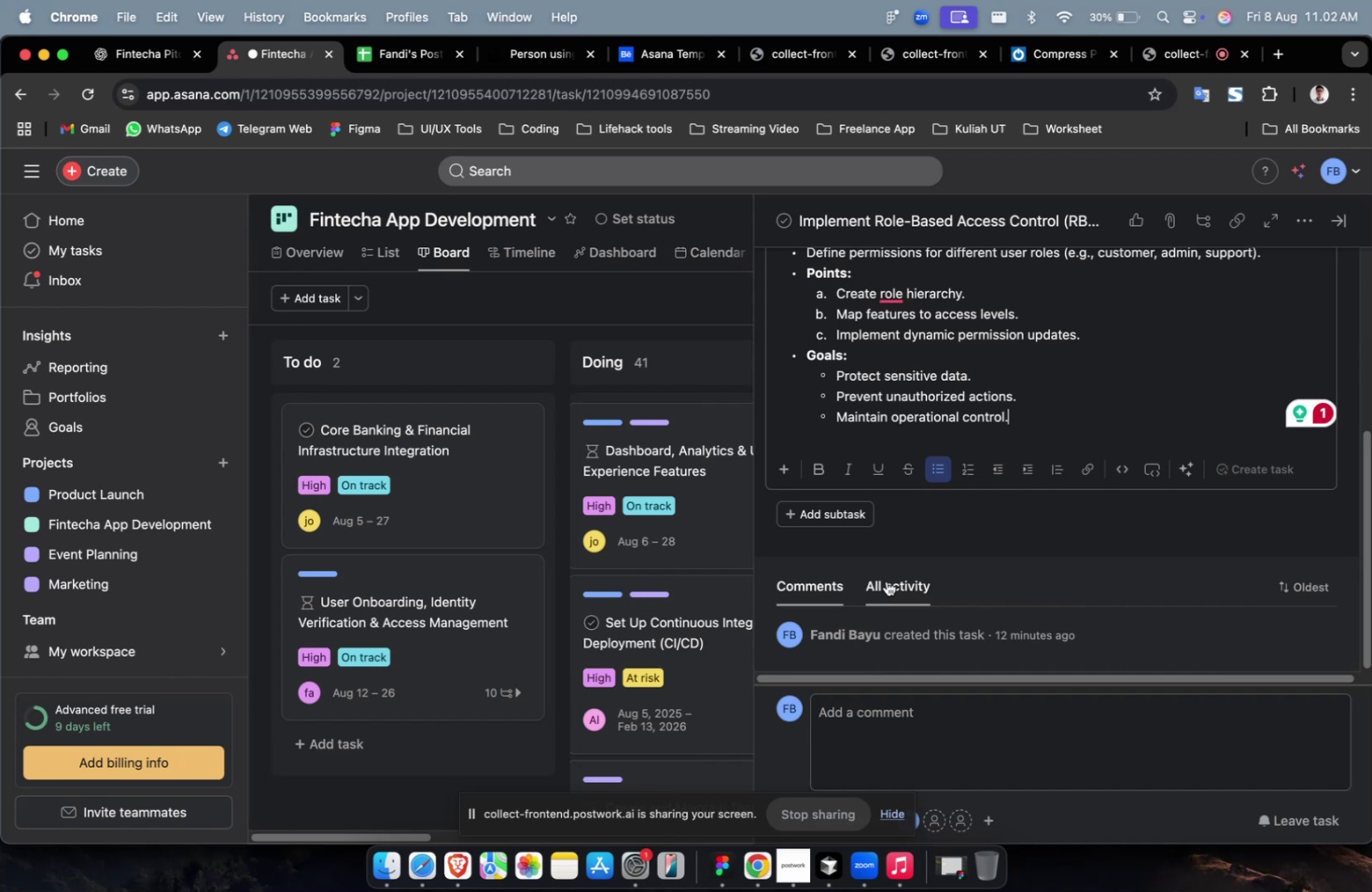 
scroll: coordinate [886, 580], scroll_direction: up, amount: 1.0
 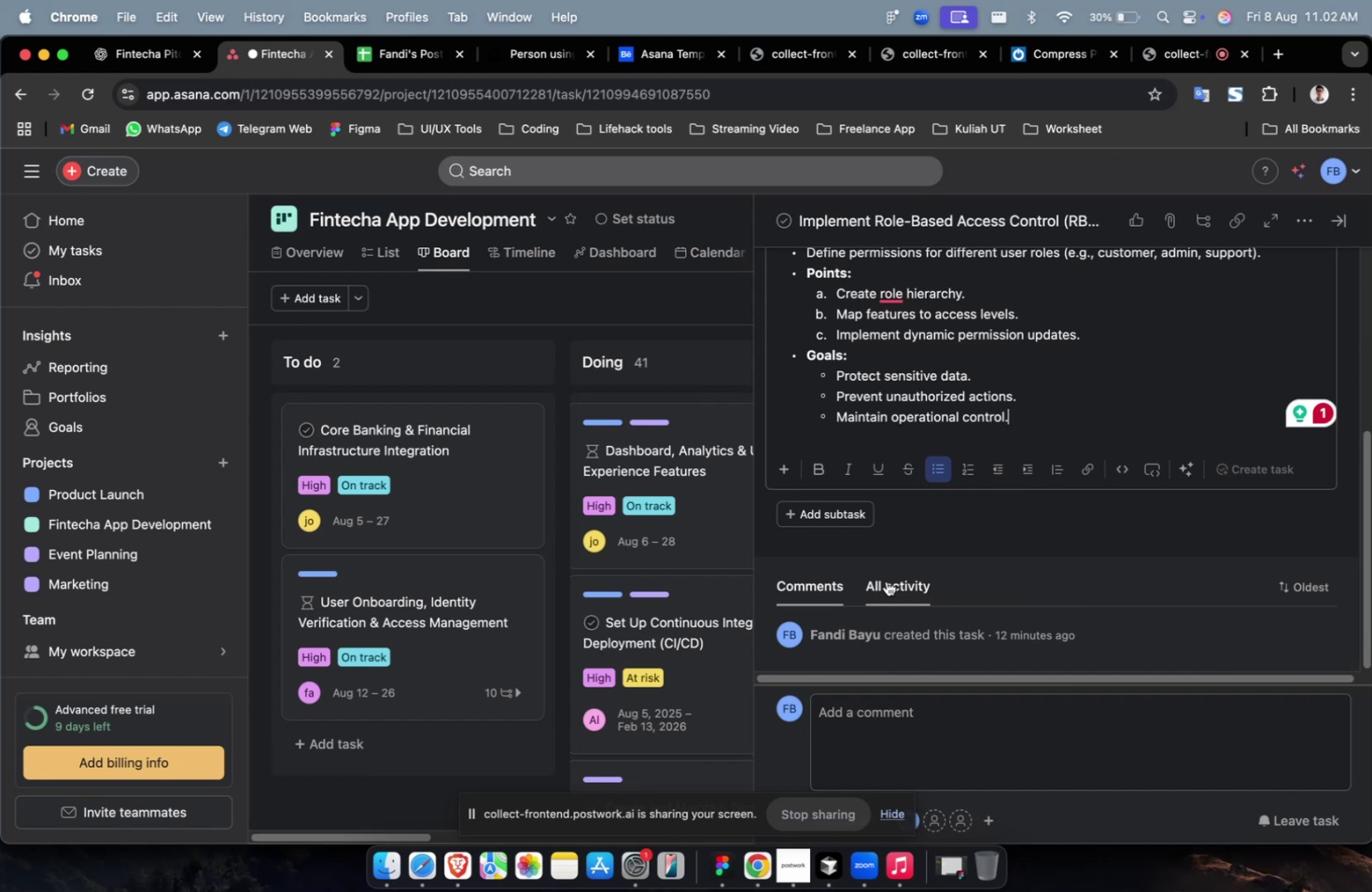 
wait(6.89)
 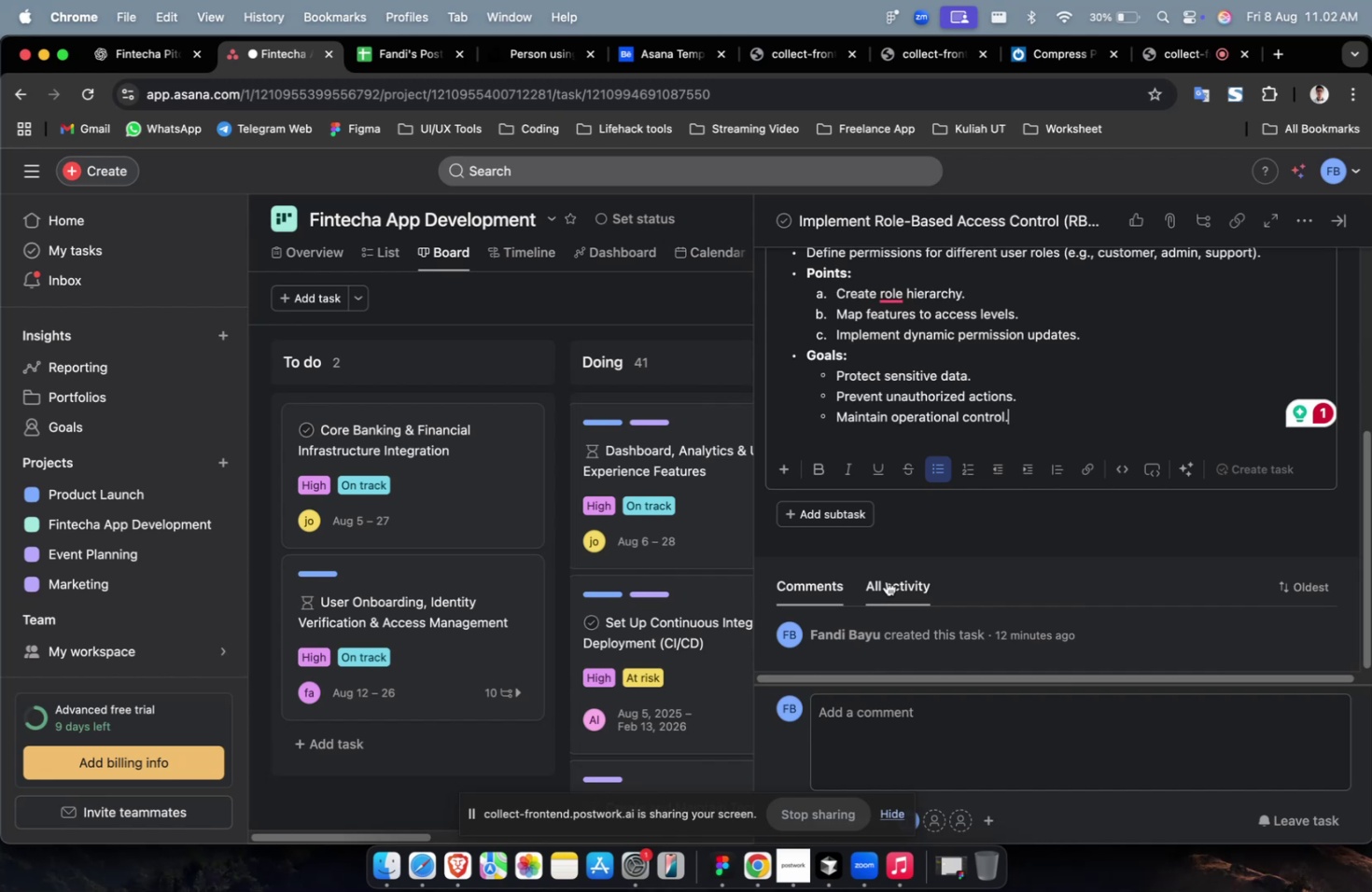 
scroll: coordinate [901, 490], scroll_direction: up, amount: 13.0
 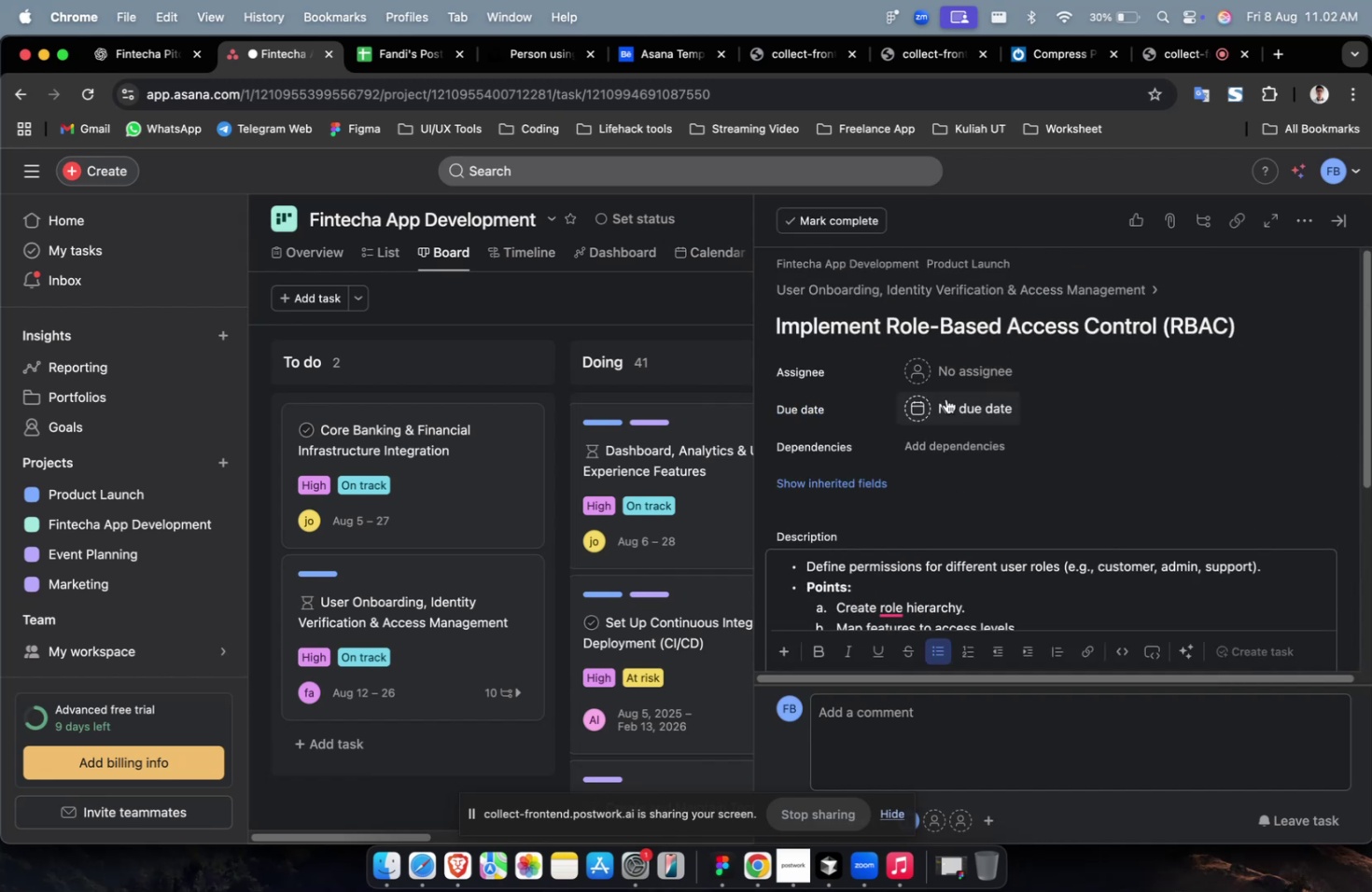 
left_click([960, 386])
 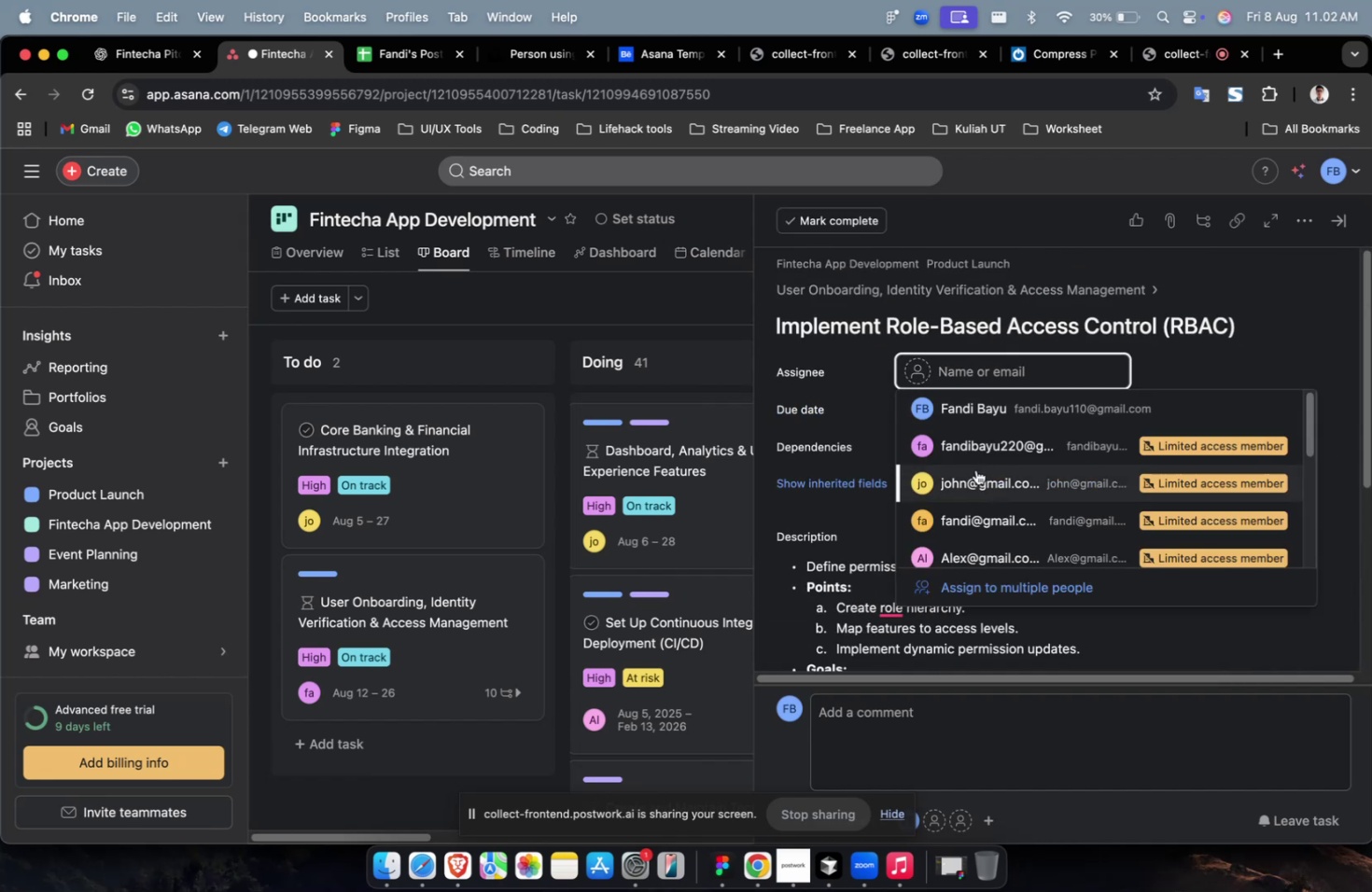 
left_click([975, 469])
 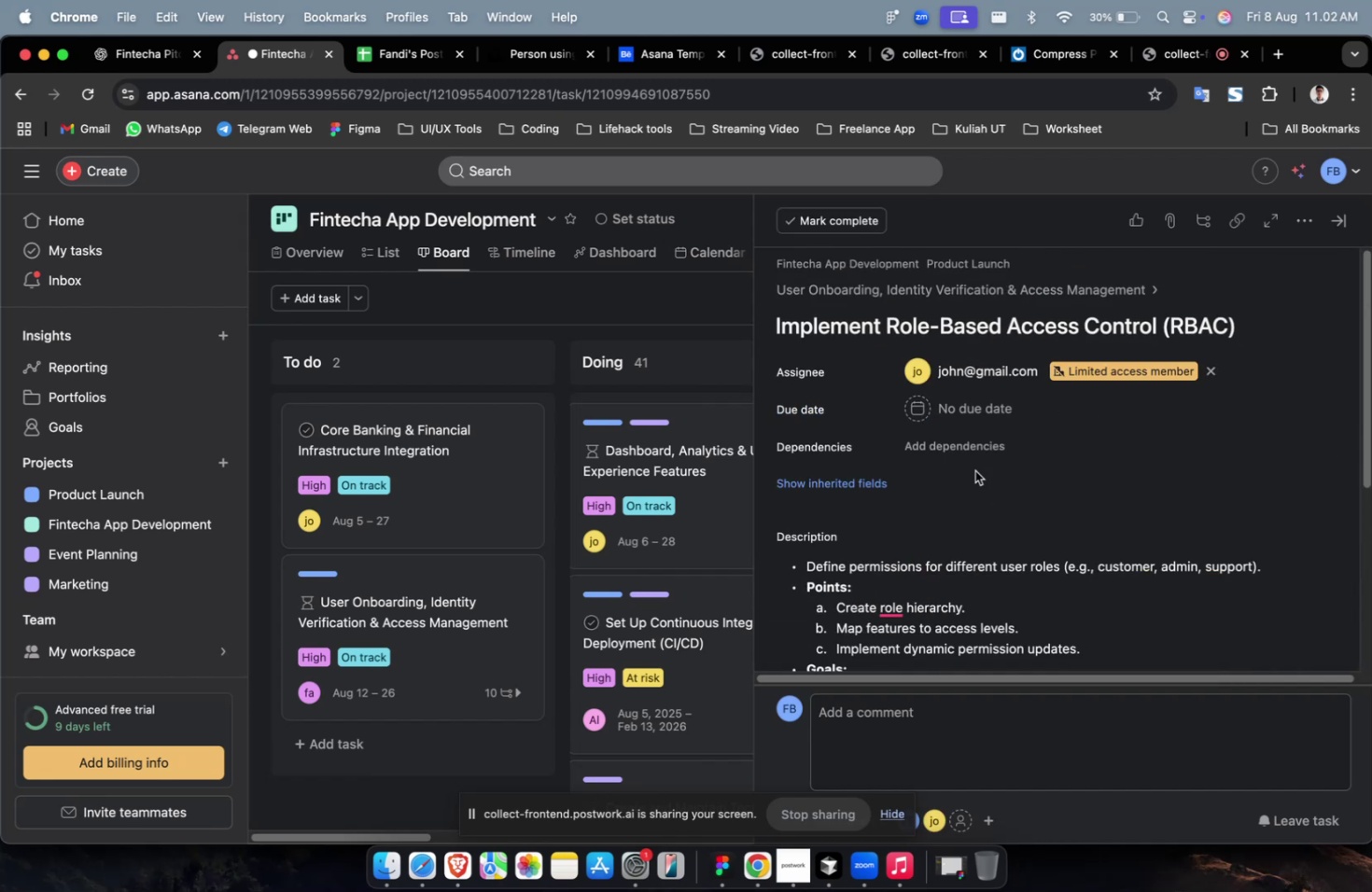 
left_click([974, 470])
 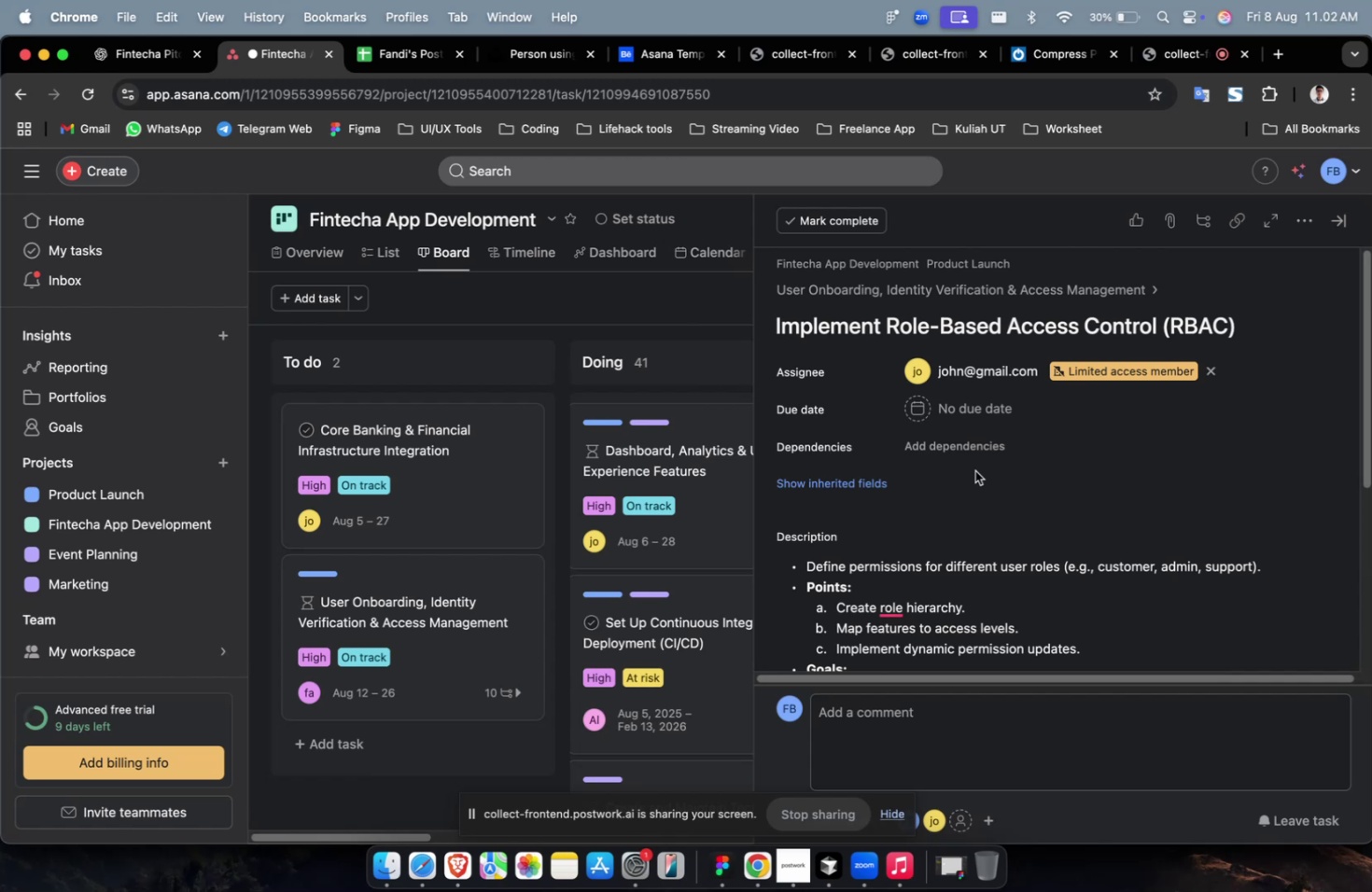 
wait(5.41)
 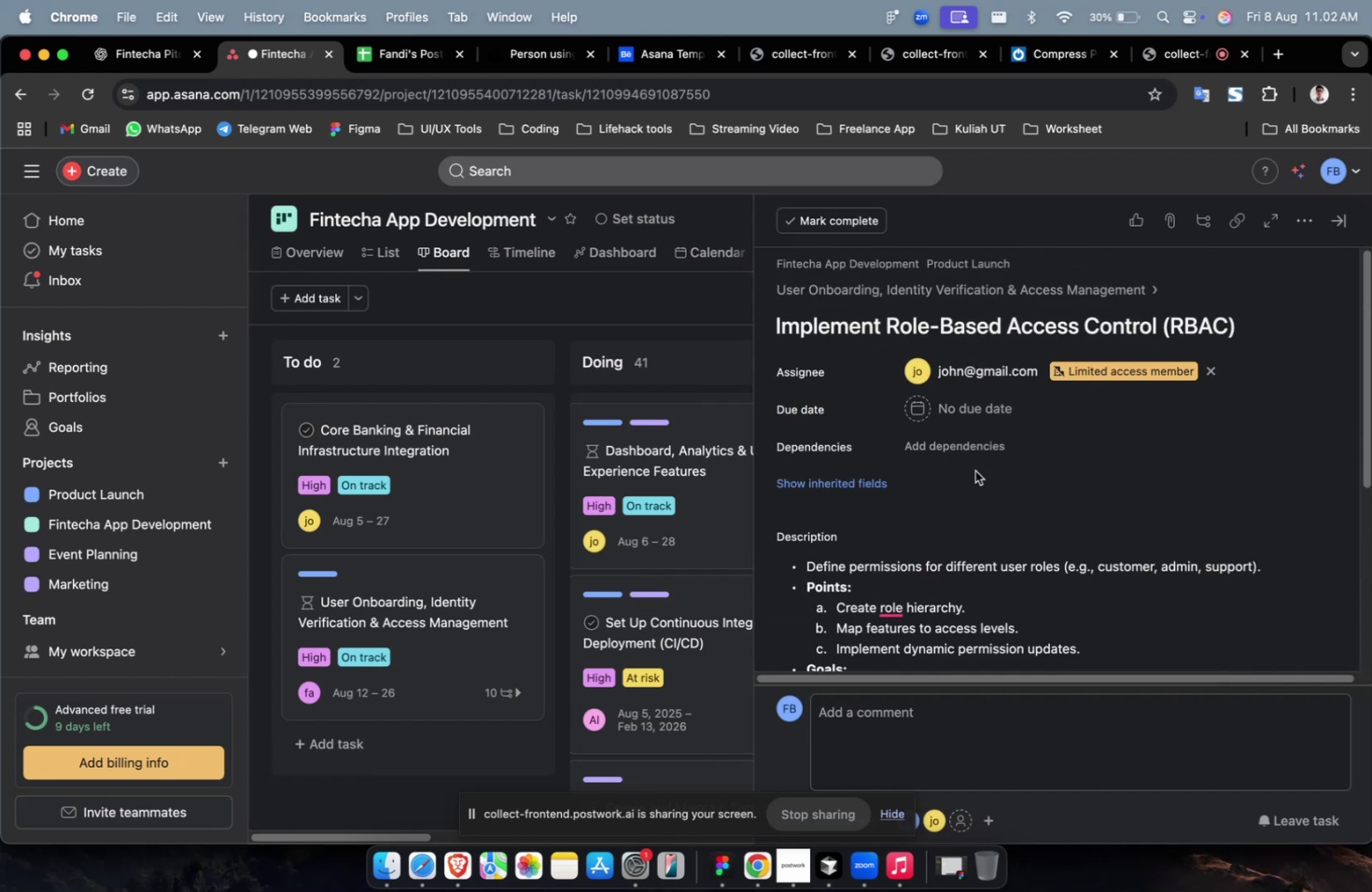 
left_click([999, 417])
 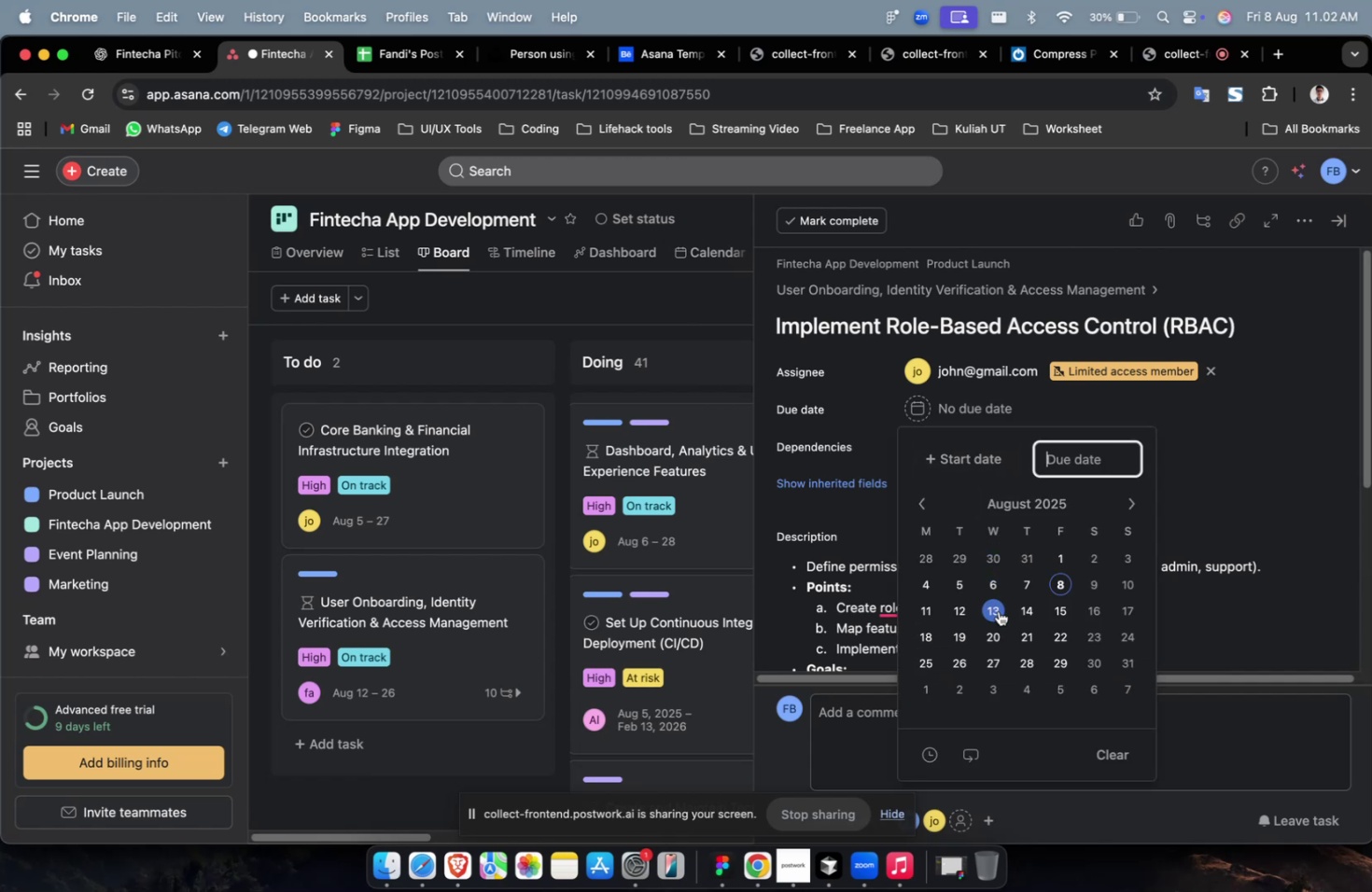 
left_click([993, 646])
 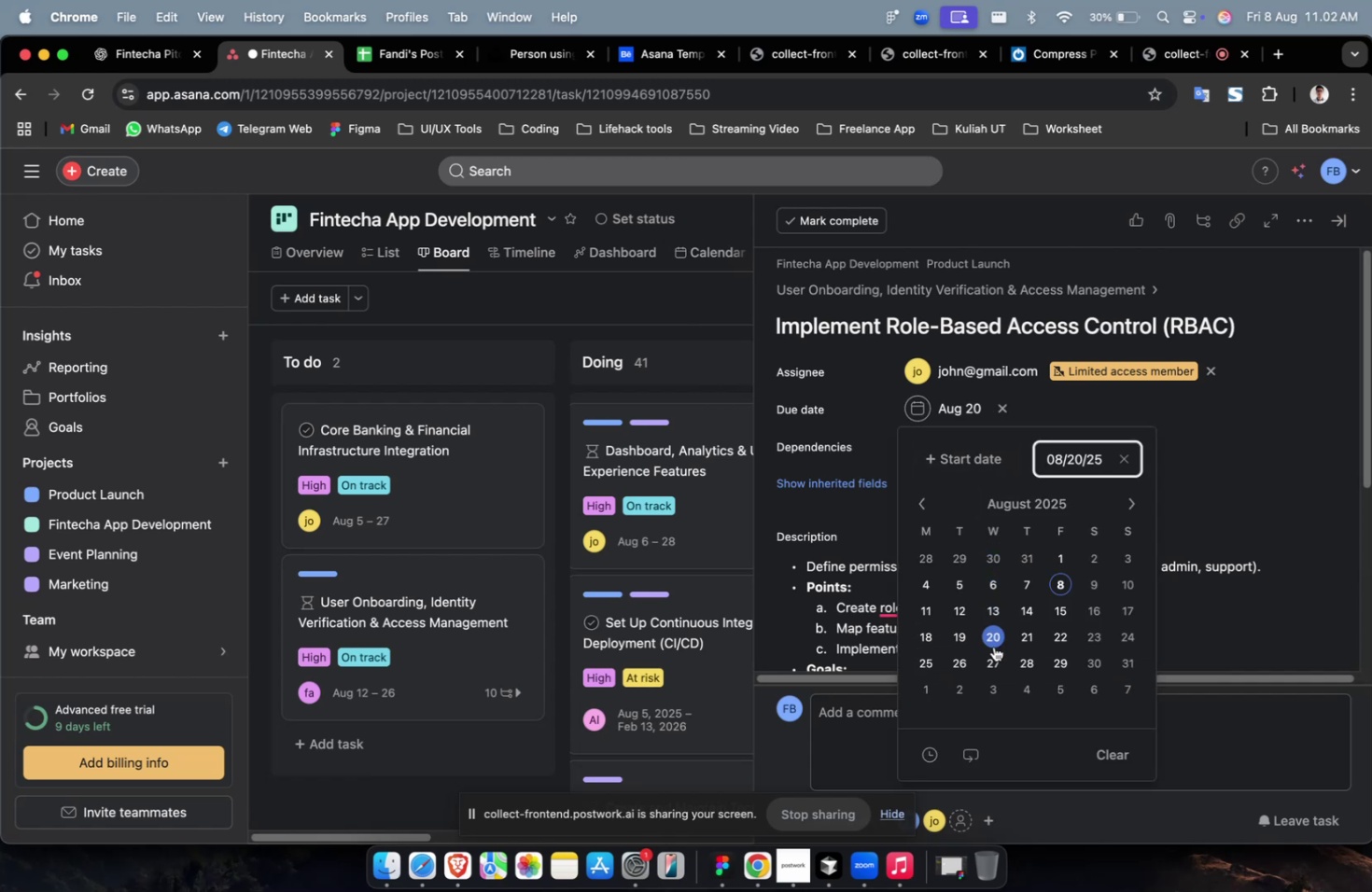 
wait(11.69)
 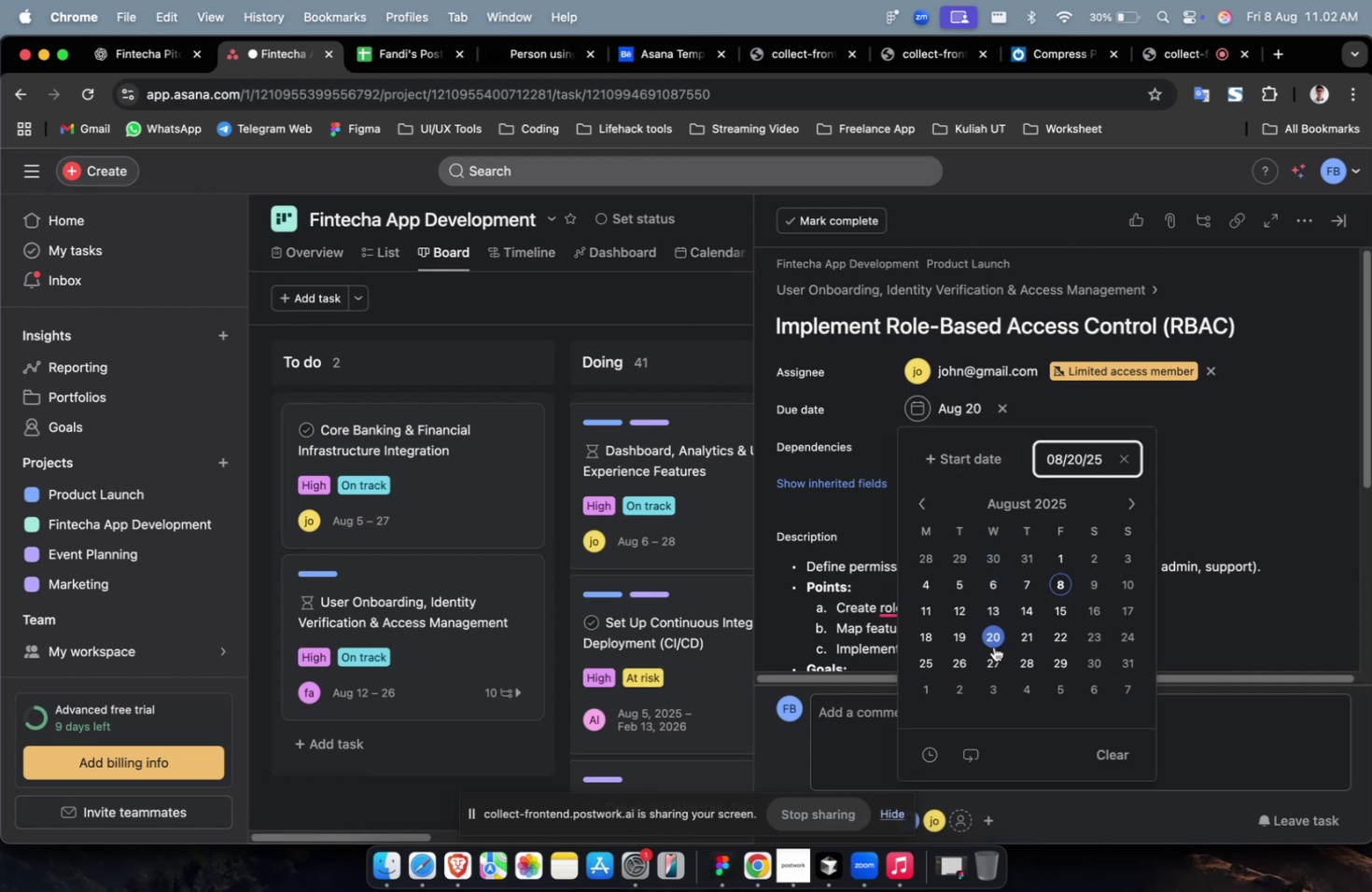 
scroll: coordinate [993, 646], scroll_direction: down, amount: 4.0
 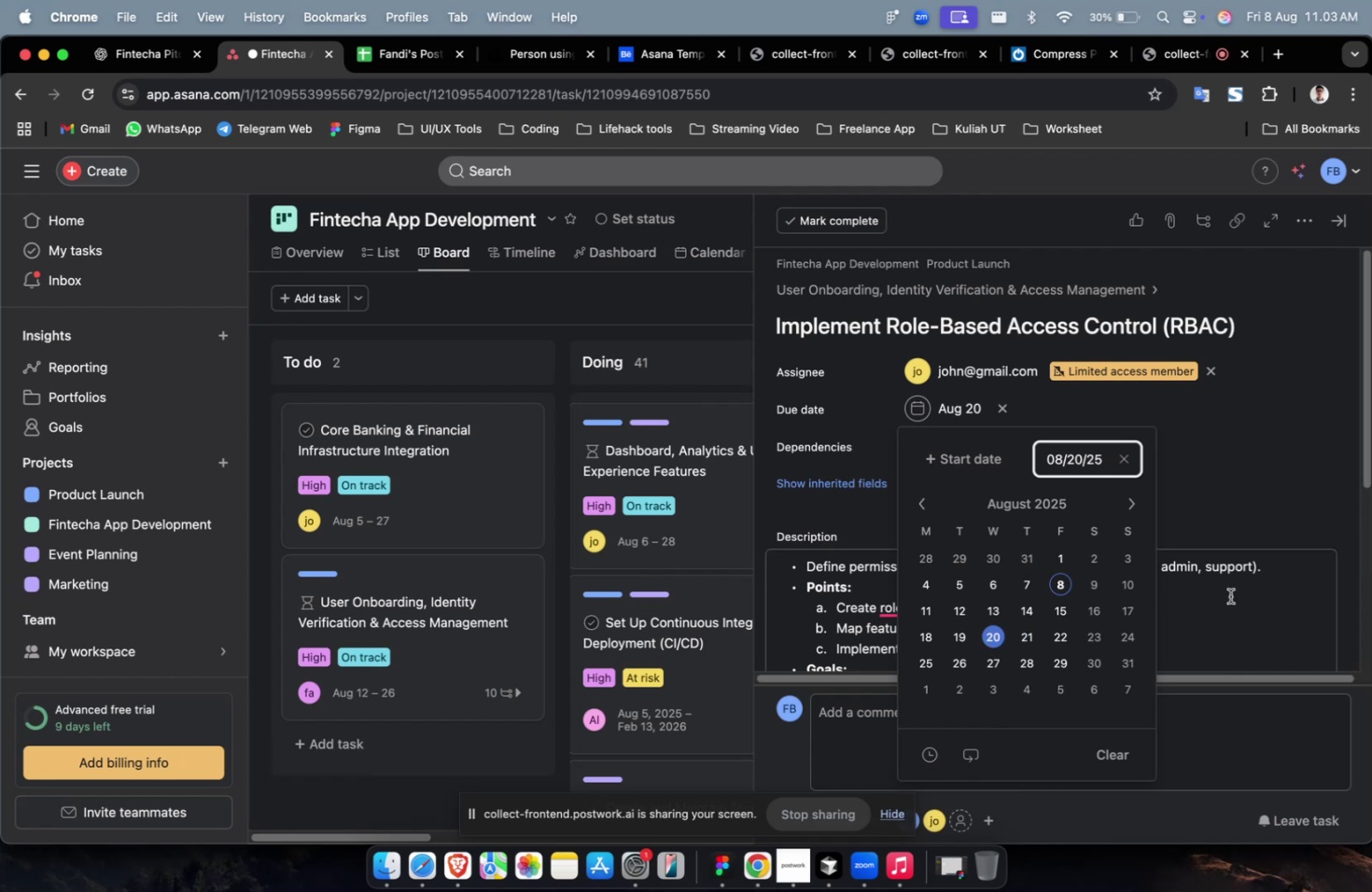 
left_click([1205, 493])
 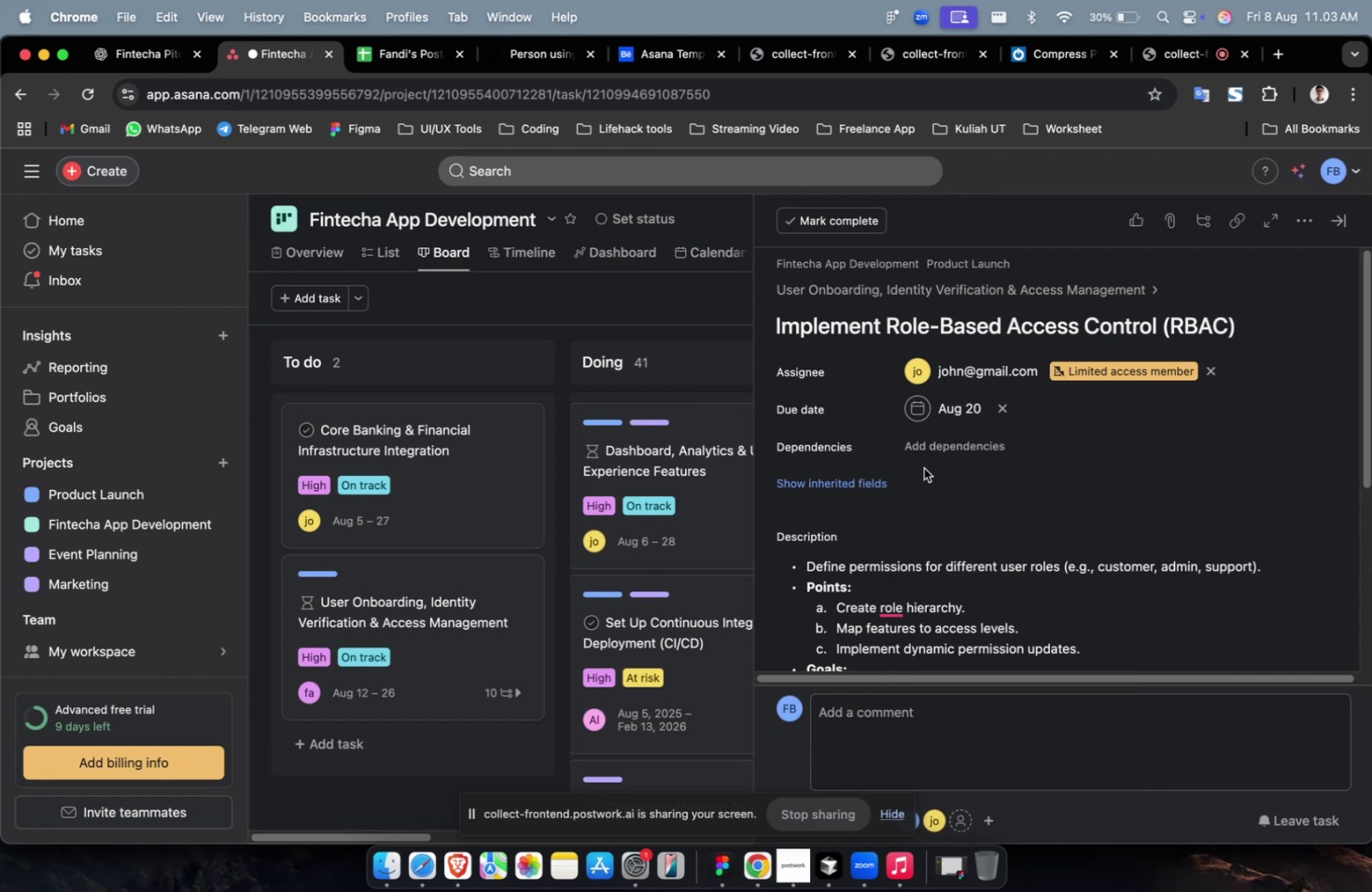 
left_click([945, 453])
 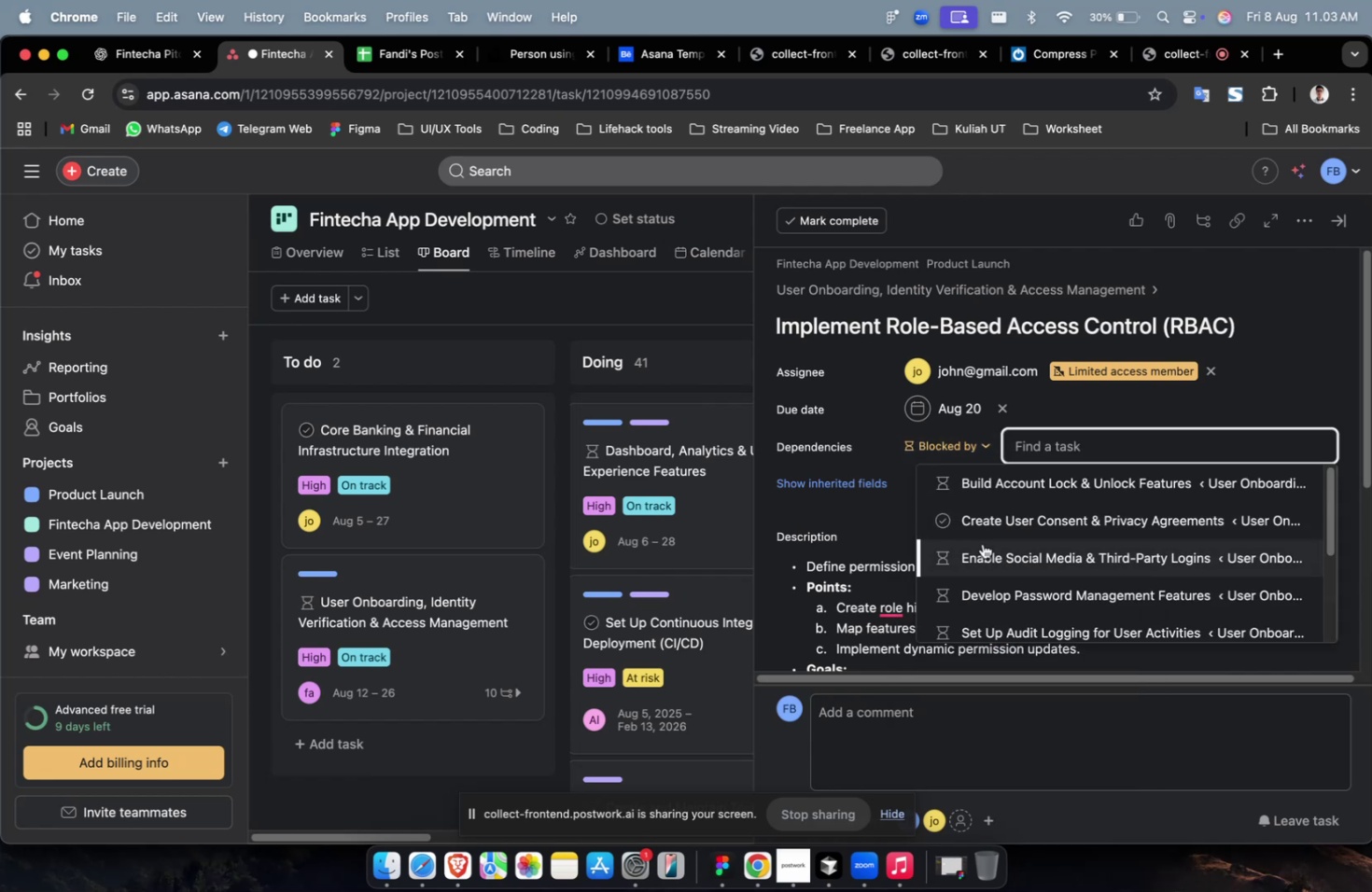 
left_click([984, 524])
 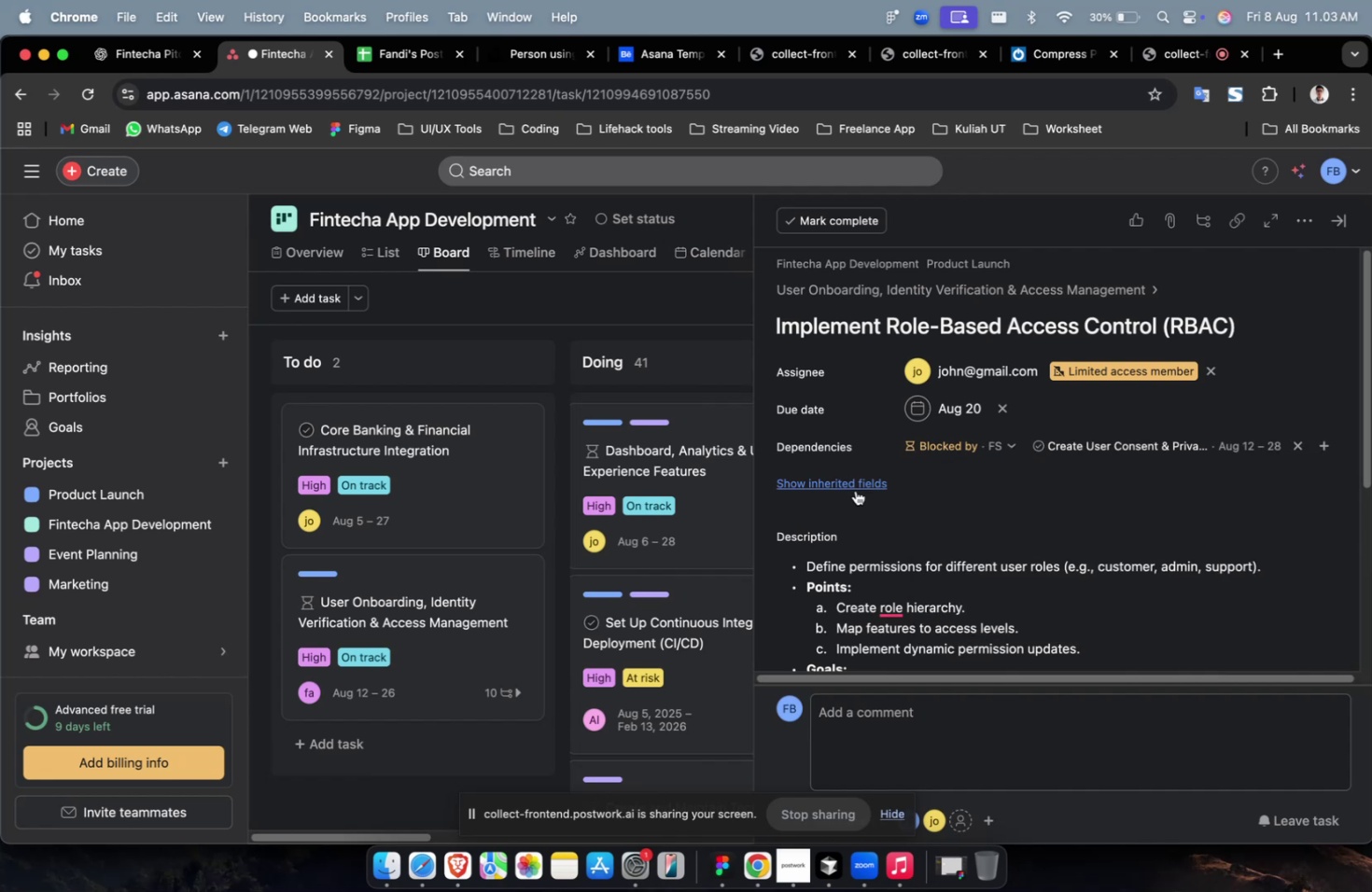 
double_click([855, 490])
 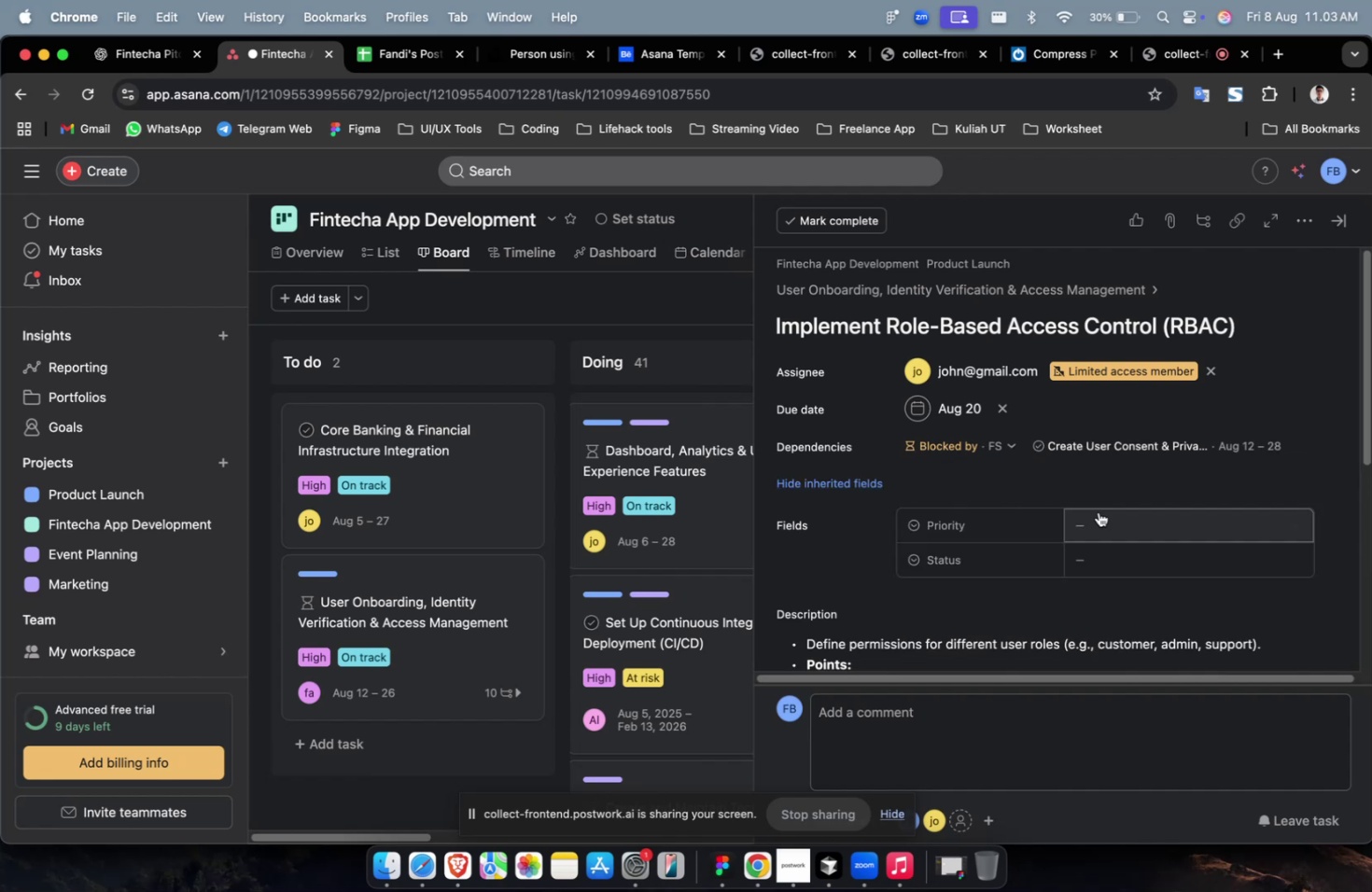 
left_click([1099, 513])
 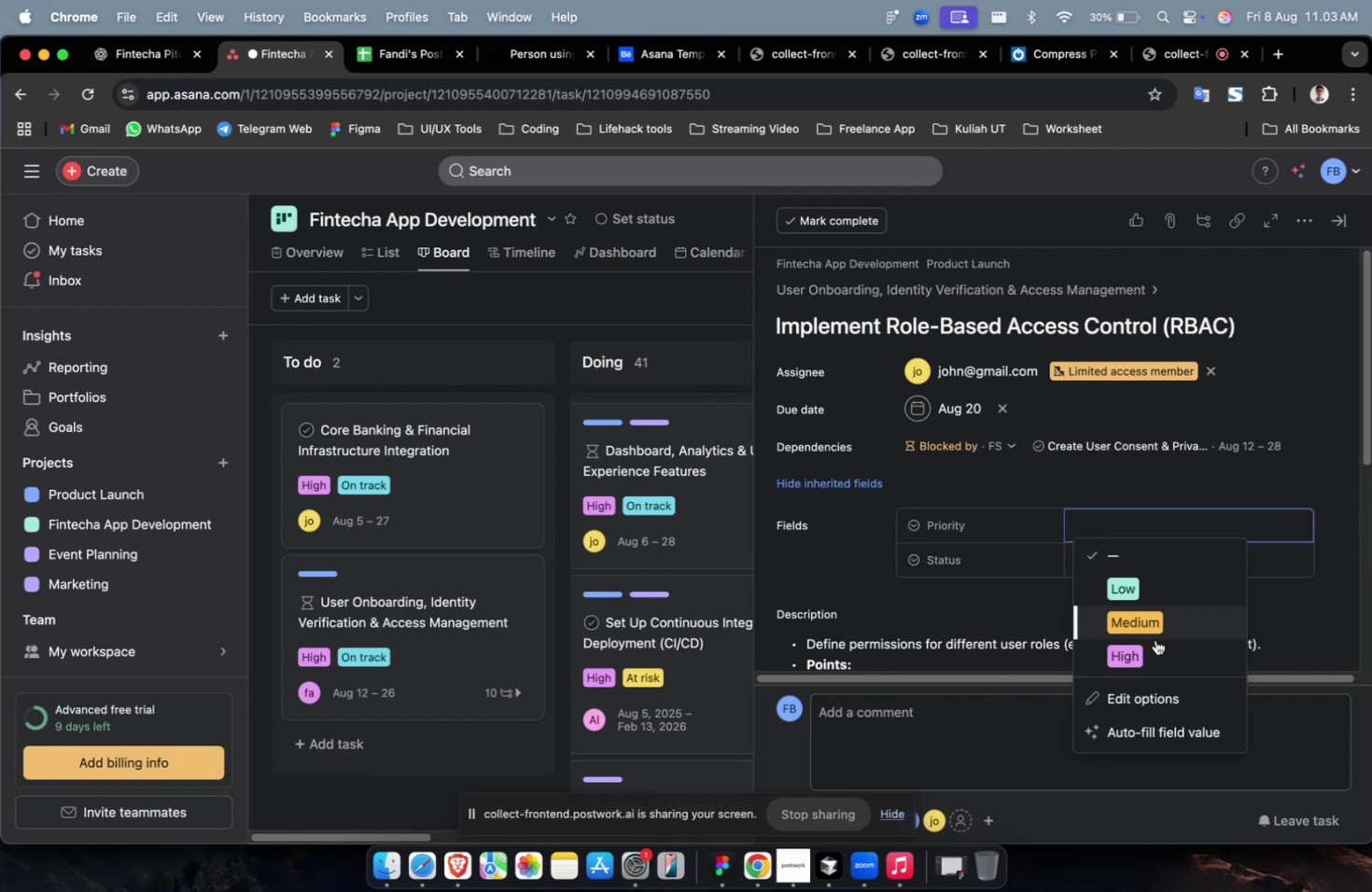 
left_click([1155, 641])
 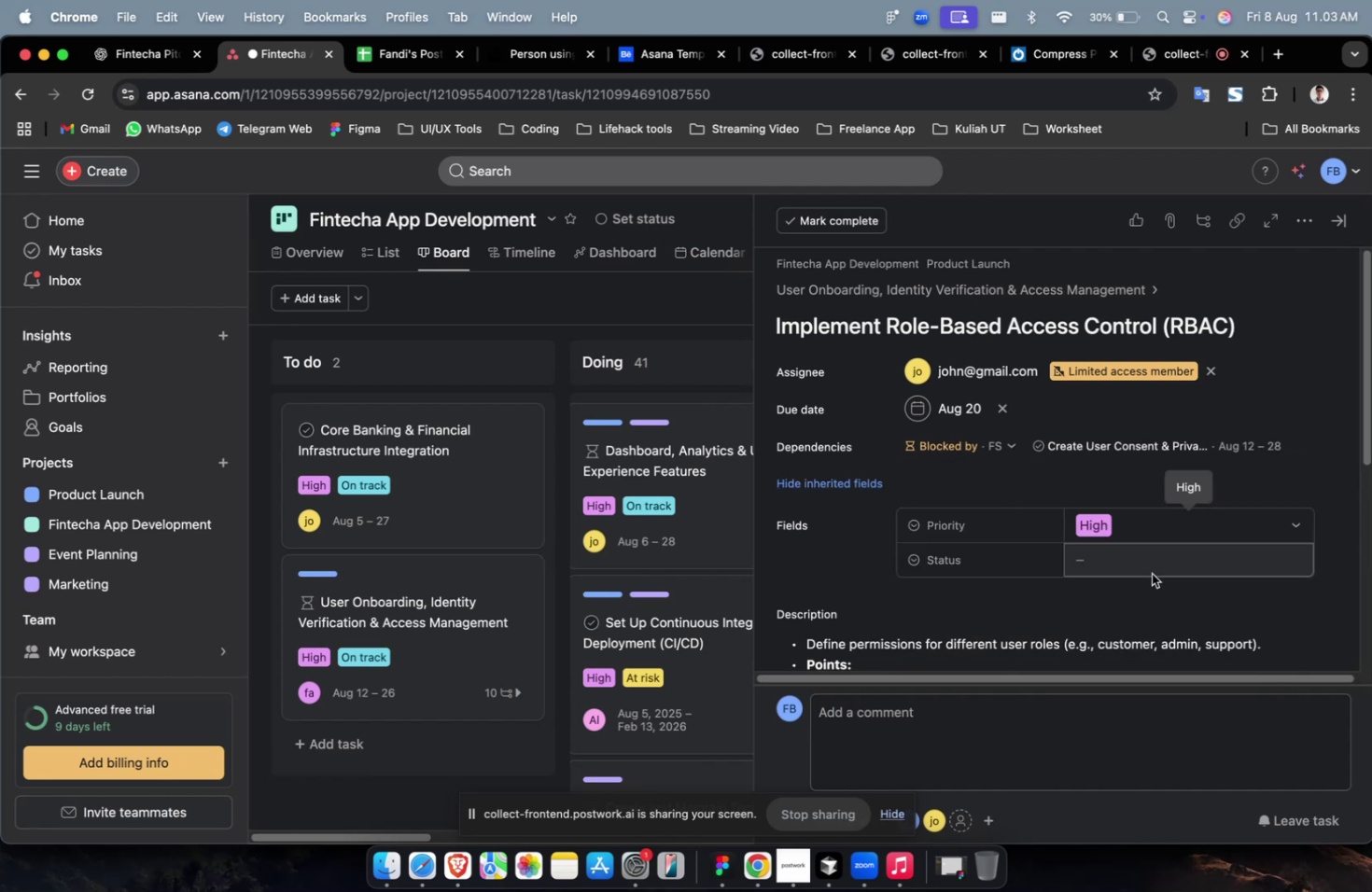 
double_click([1151, 572])
 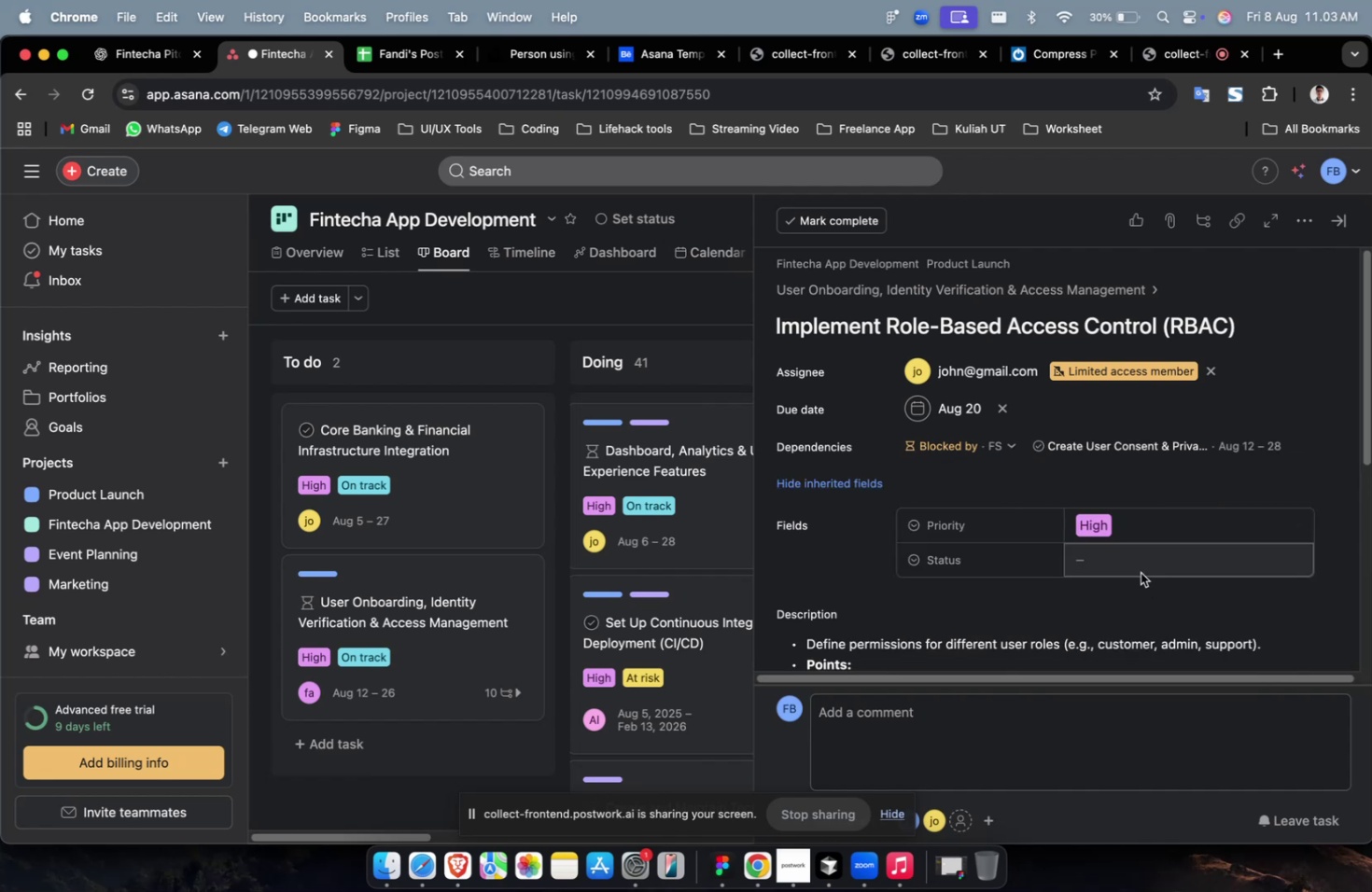 
triple_click([1139, 568])
 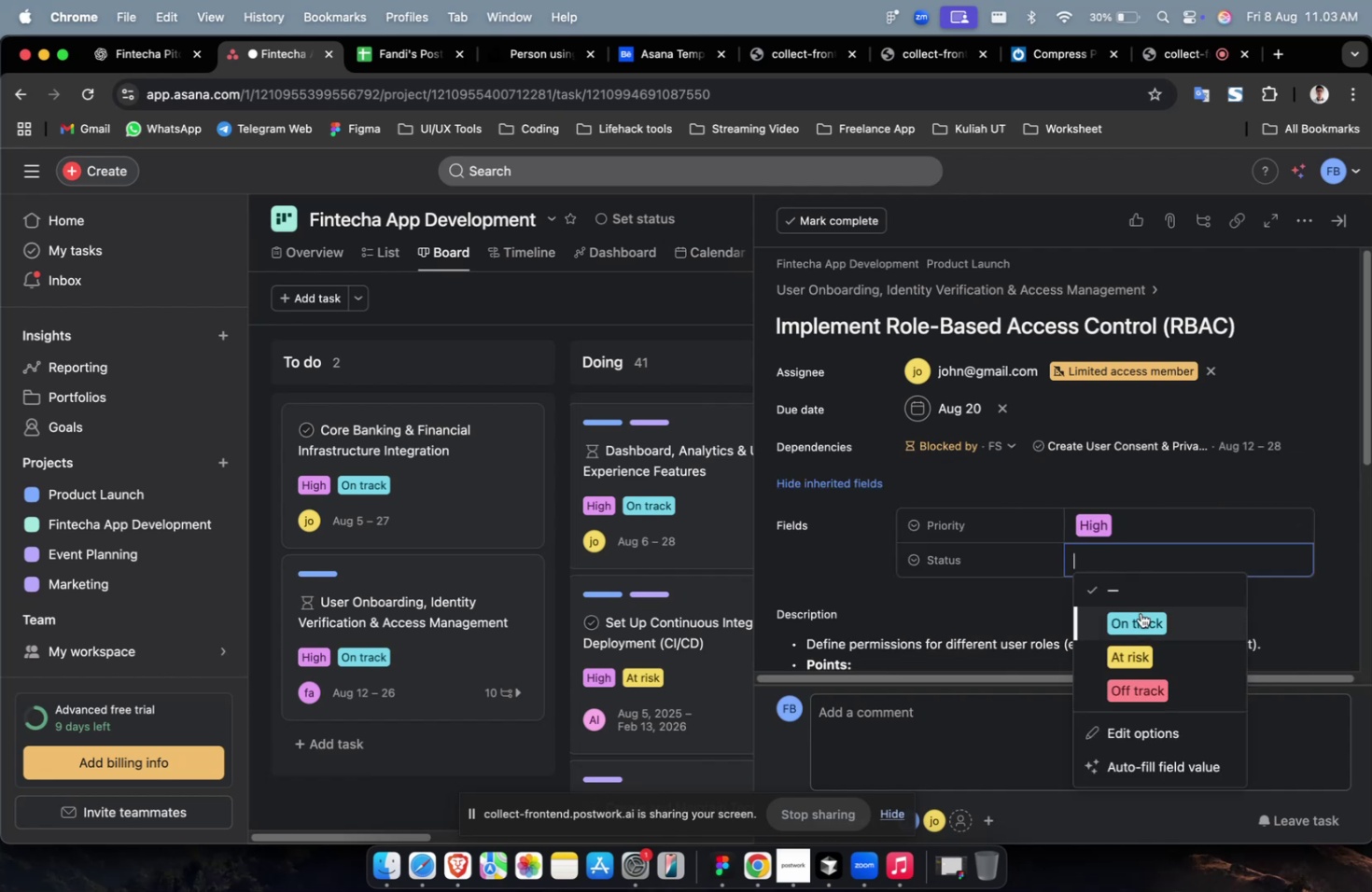 
triple_click([1140, 612])
 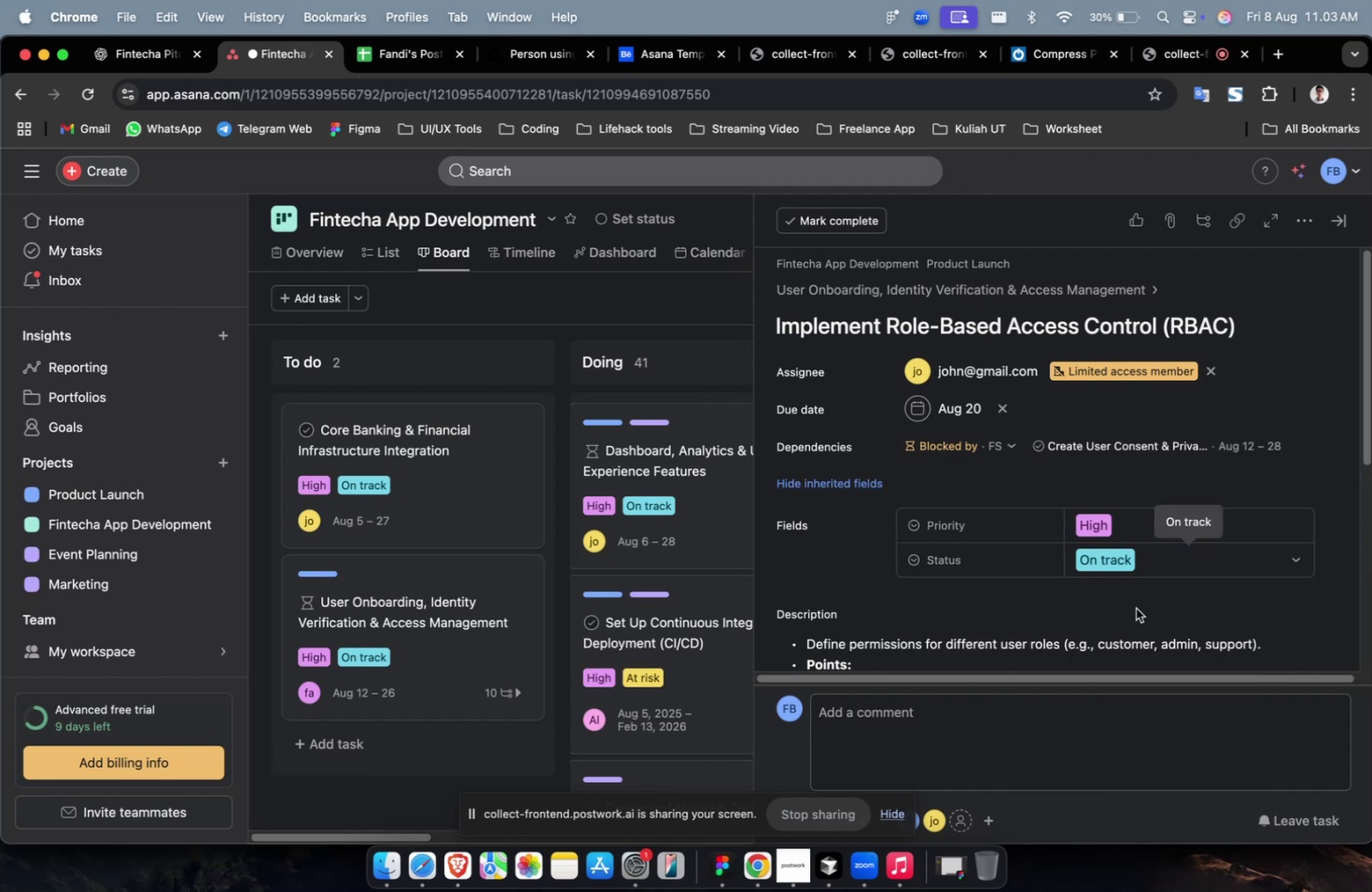 
wait(5.69)
 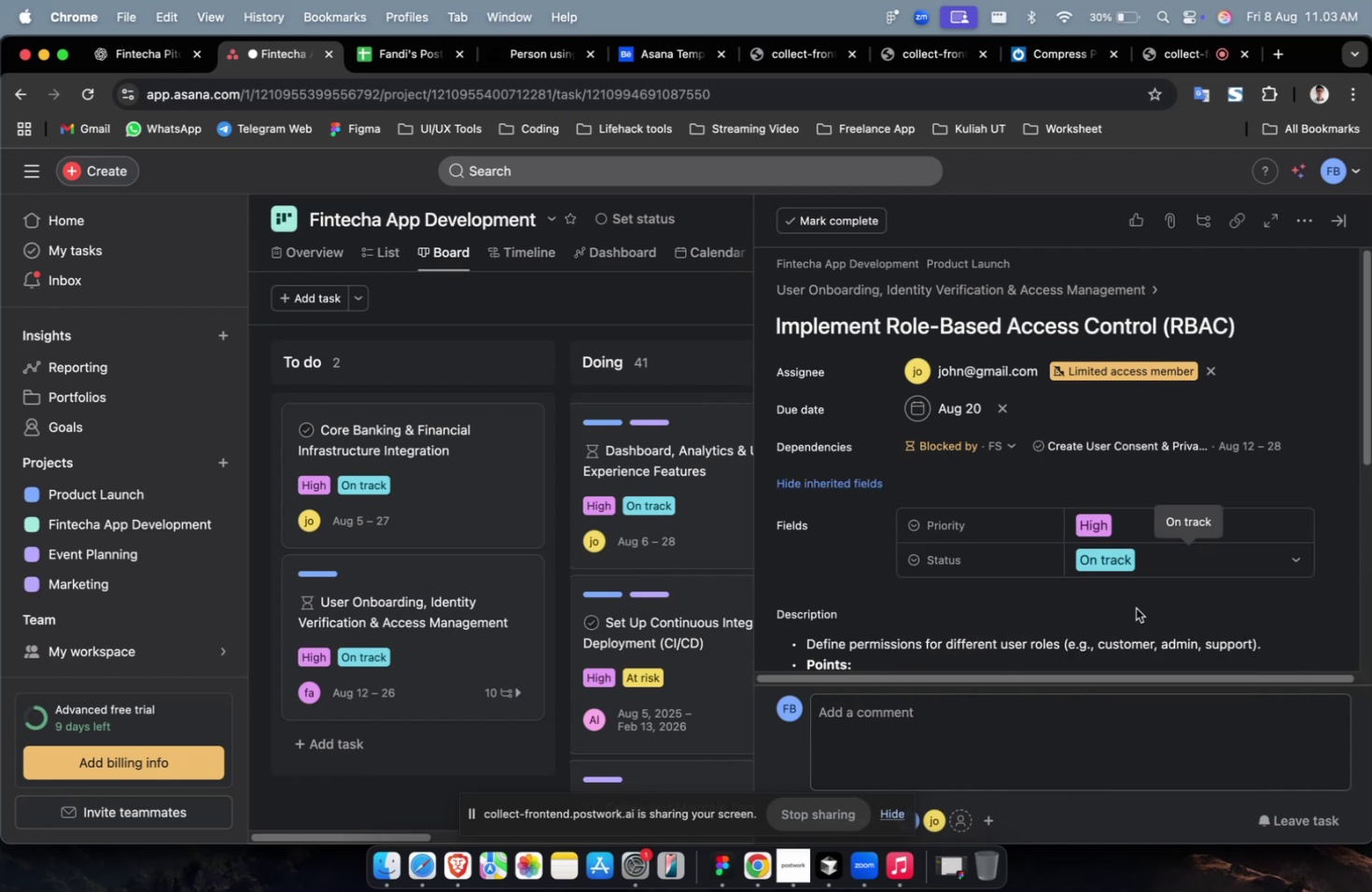 
scroll: coordinate [1135, 607], scroll_direction: down, amount: 4.0
 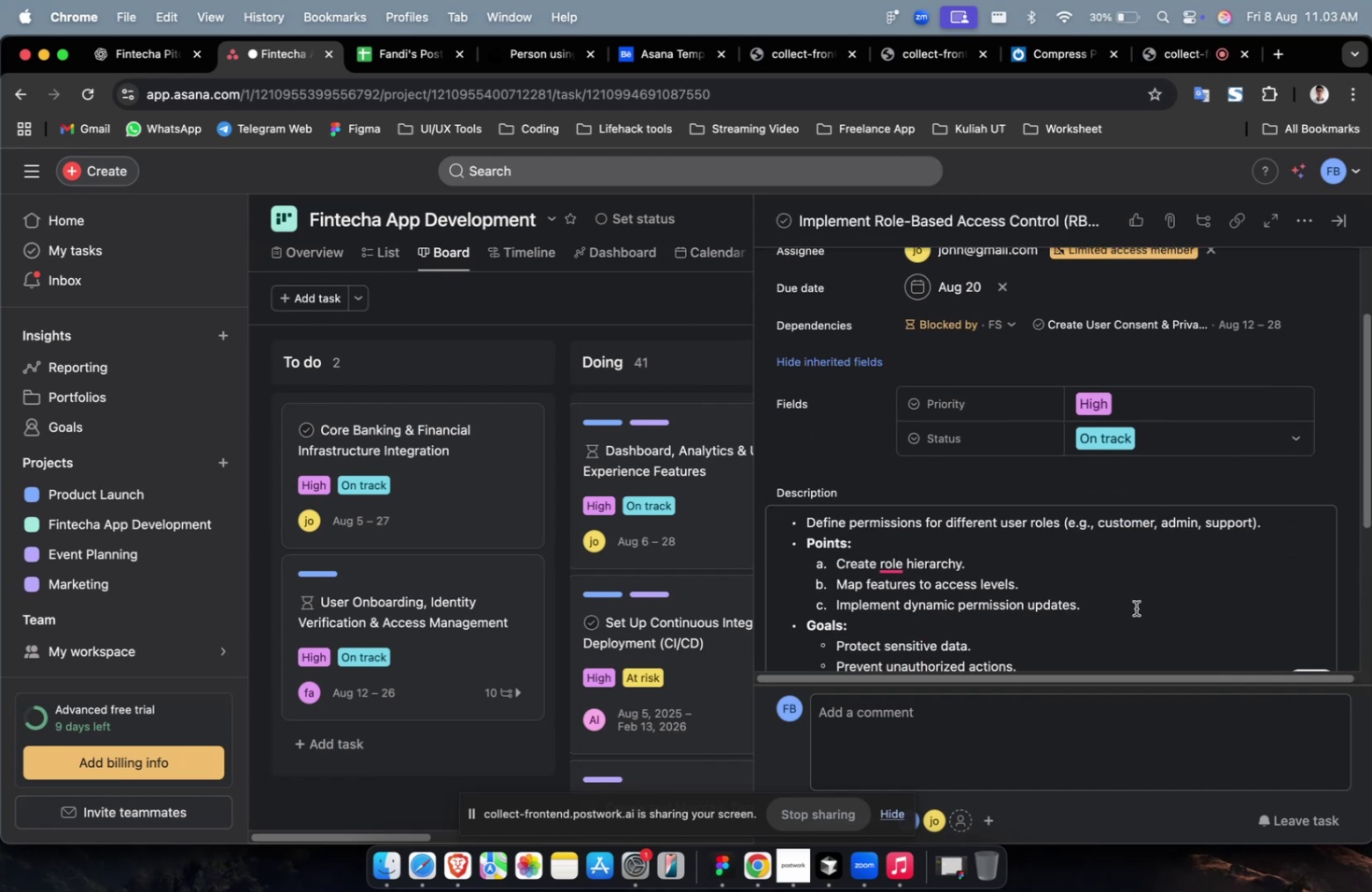 
scroll: coordinate [1113, 600], scroll_direction: up, amount: 1.0
 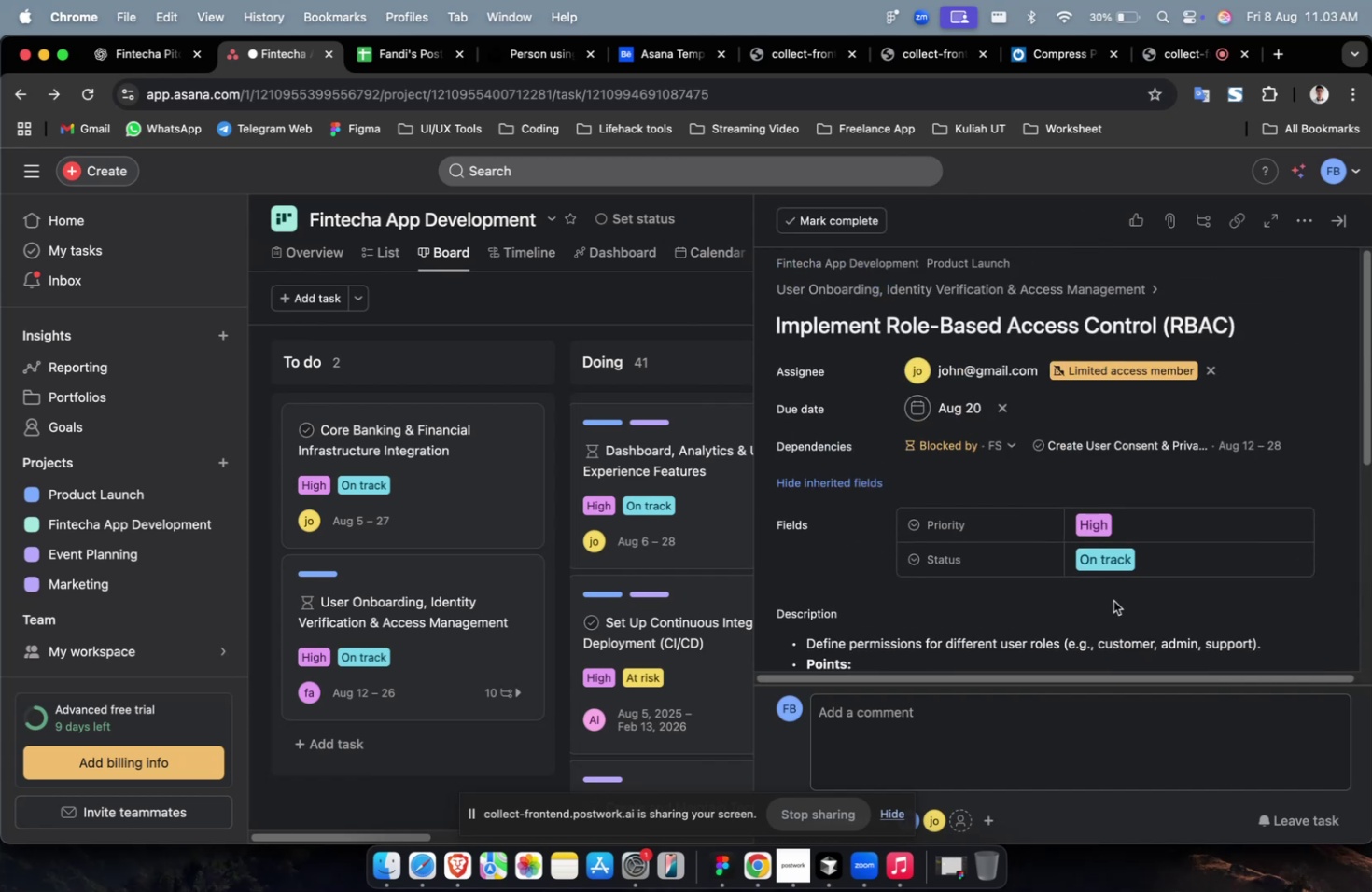 
scroll: coordinate [1113, 600], scroll_direction: down, amount: 12.0
 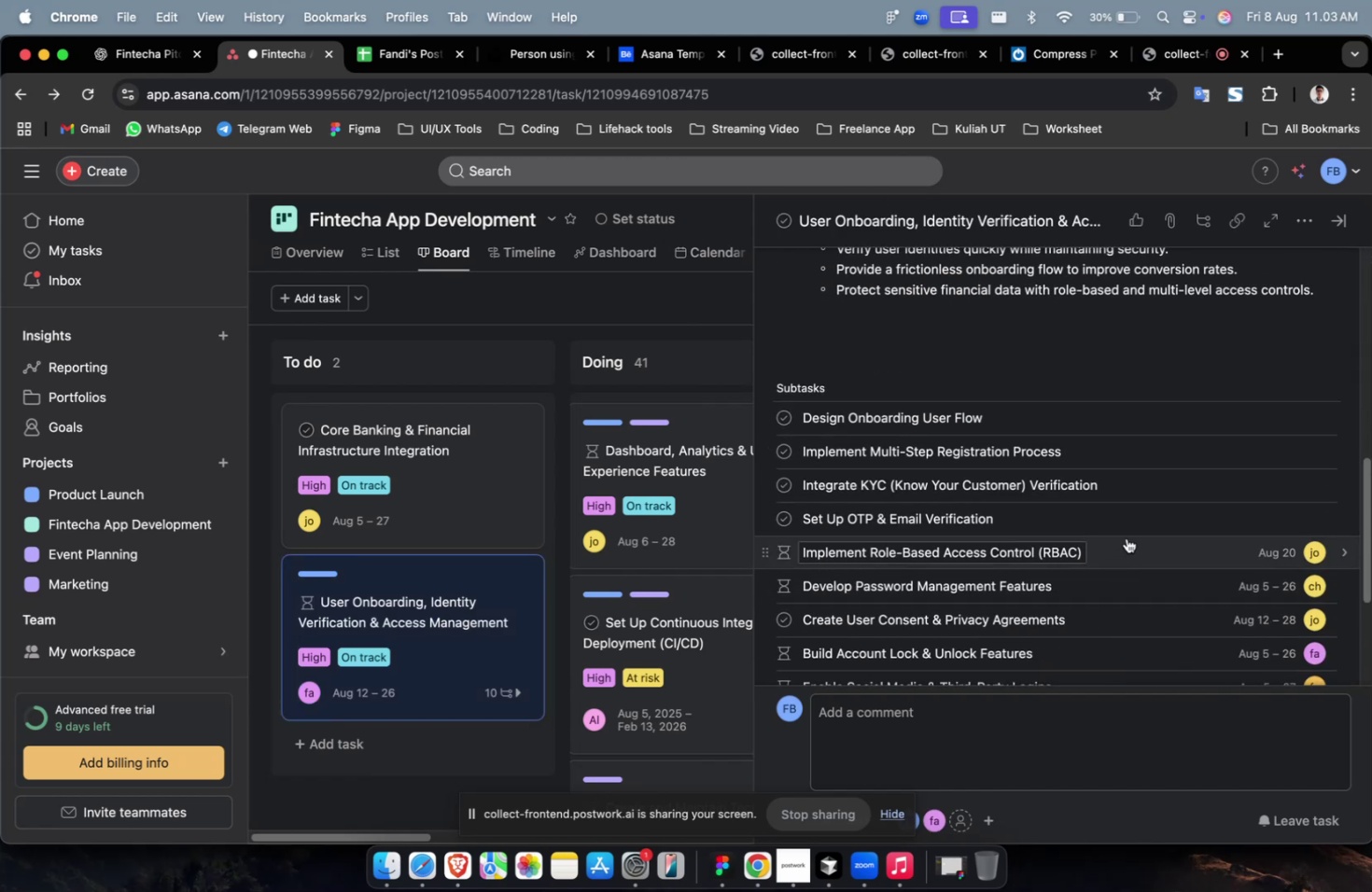 
left_click([1125, 528])
 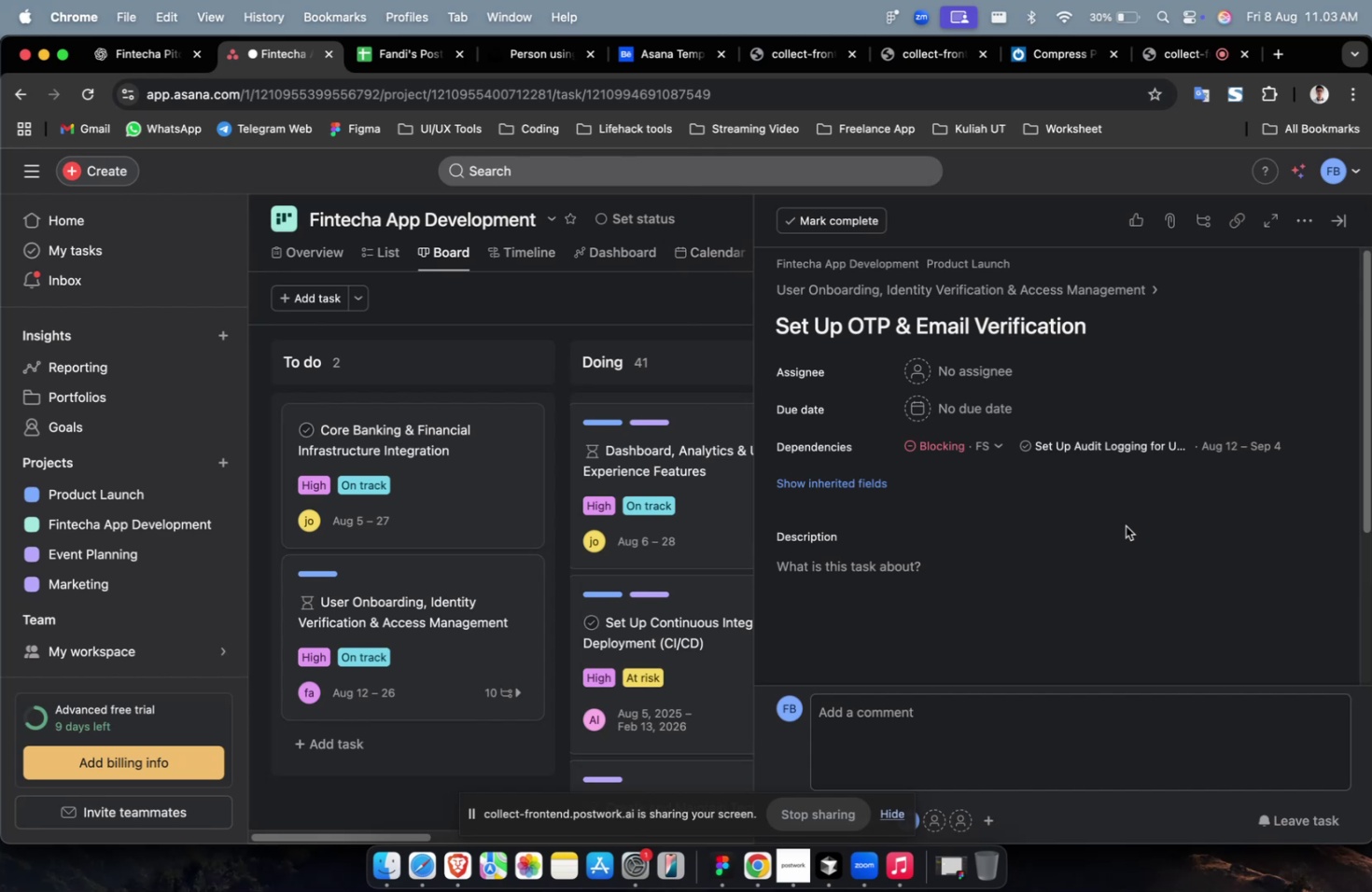 
wait(25.97)
 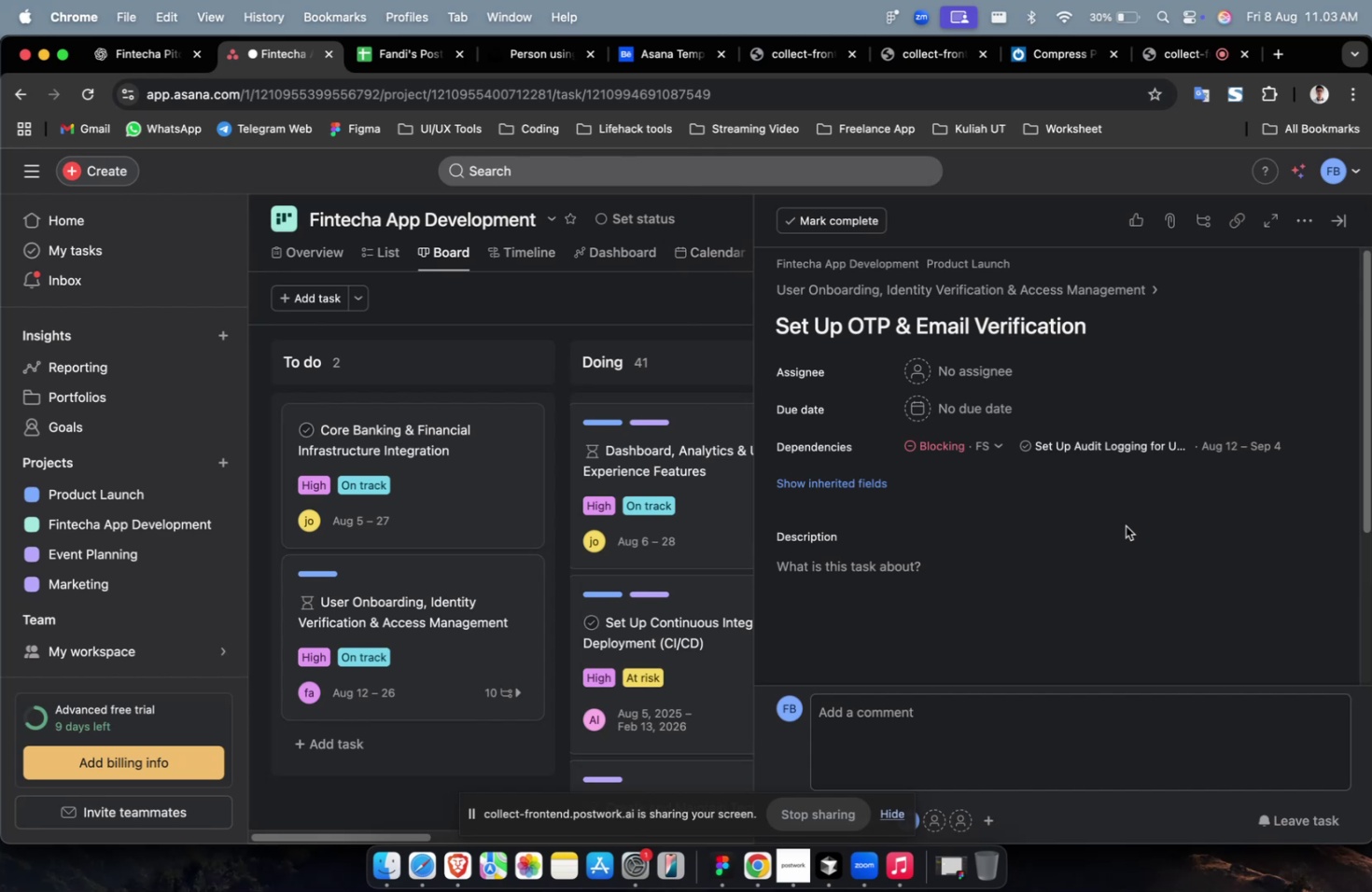 
left_click([164, 66])
 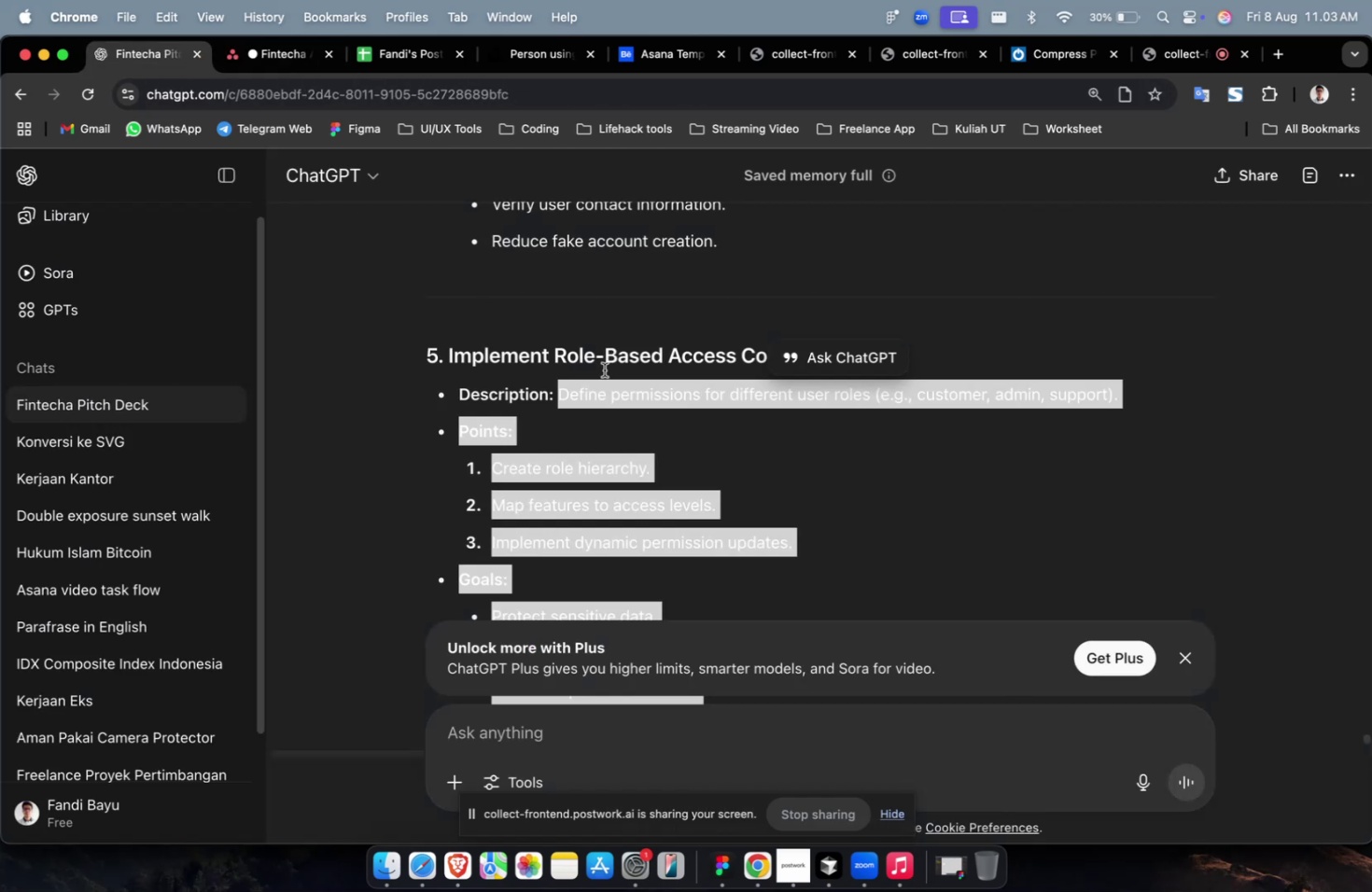 
scroll: coordinate [726, 460], scroll_direction: up, amount: 6.0
 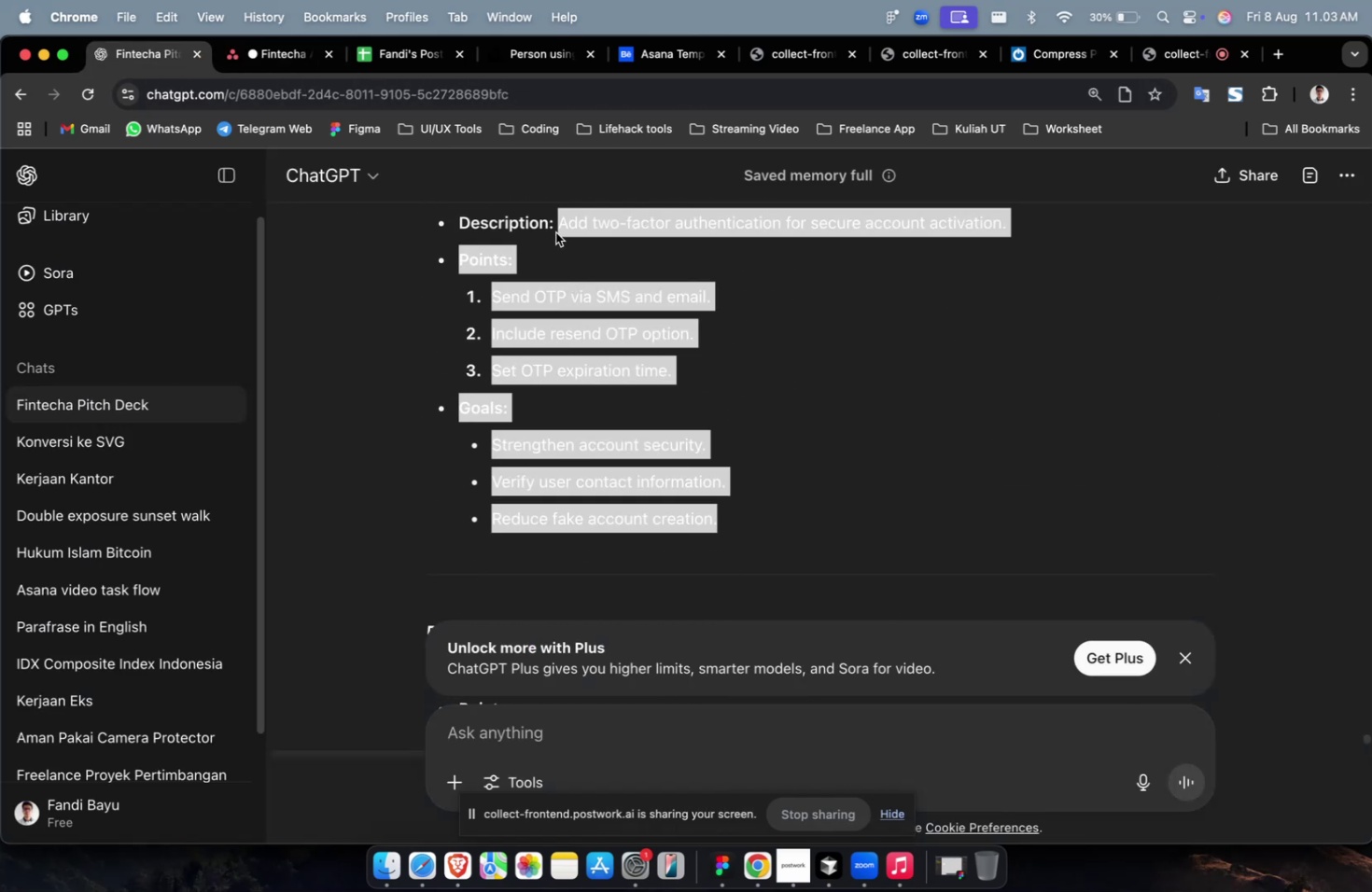 
left_click([620, 328])
 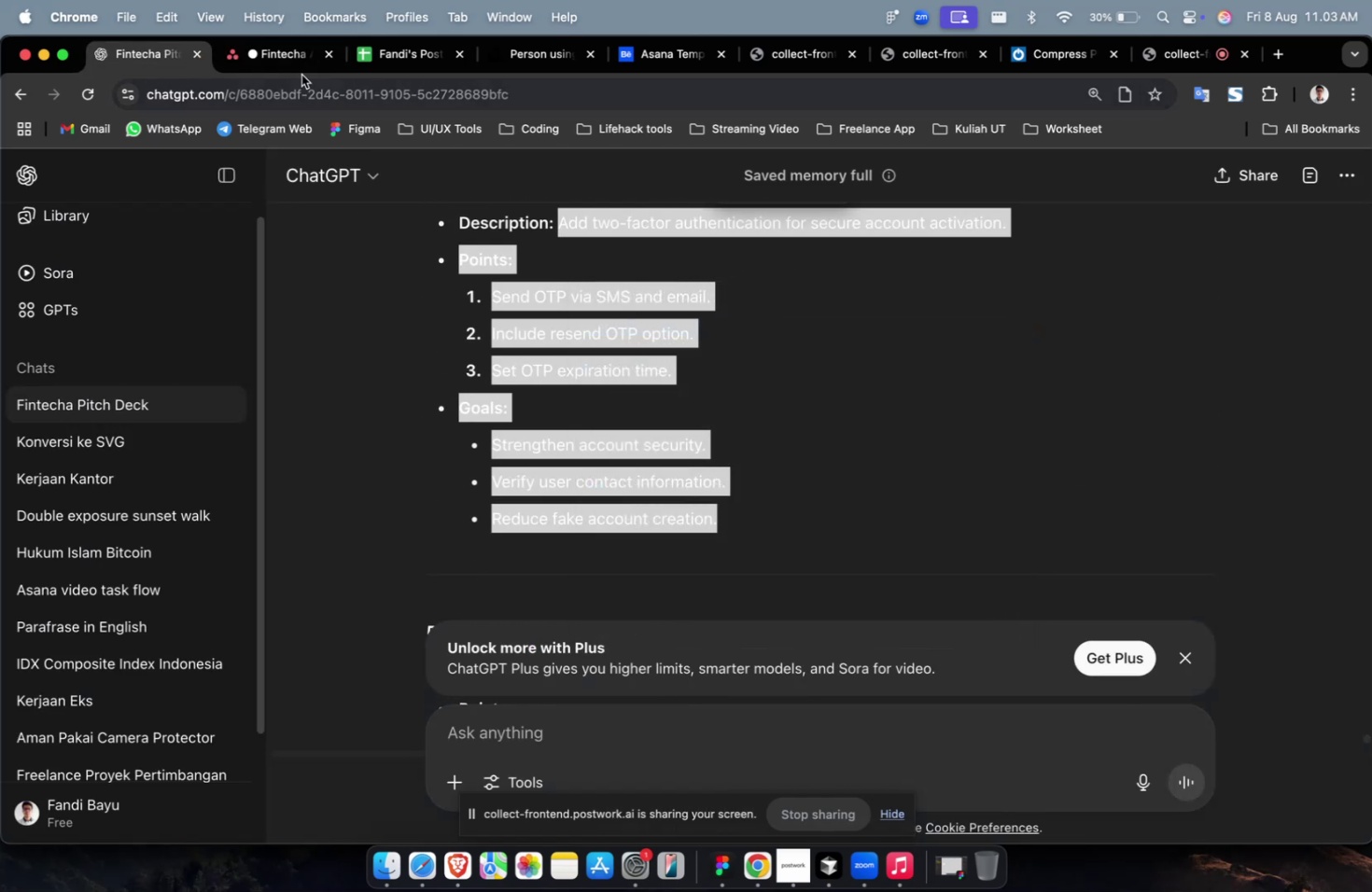 
double_click([289, 57])
 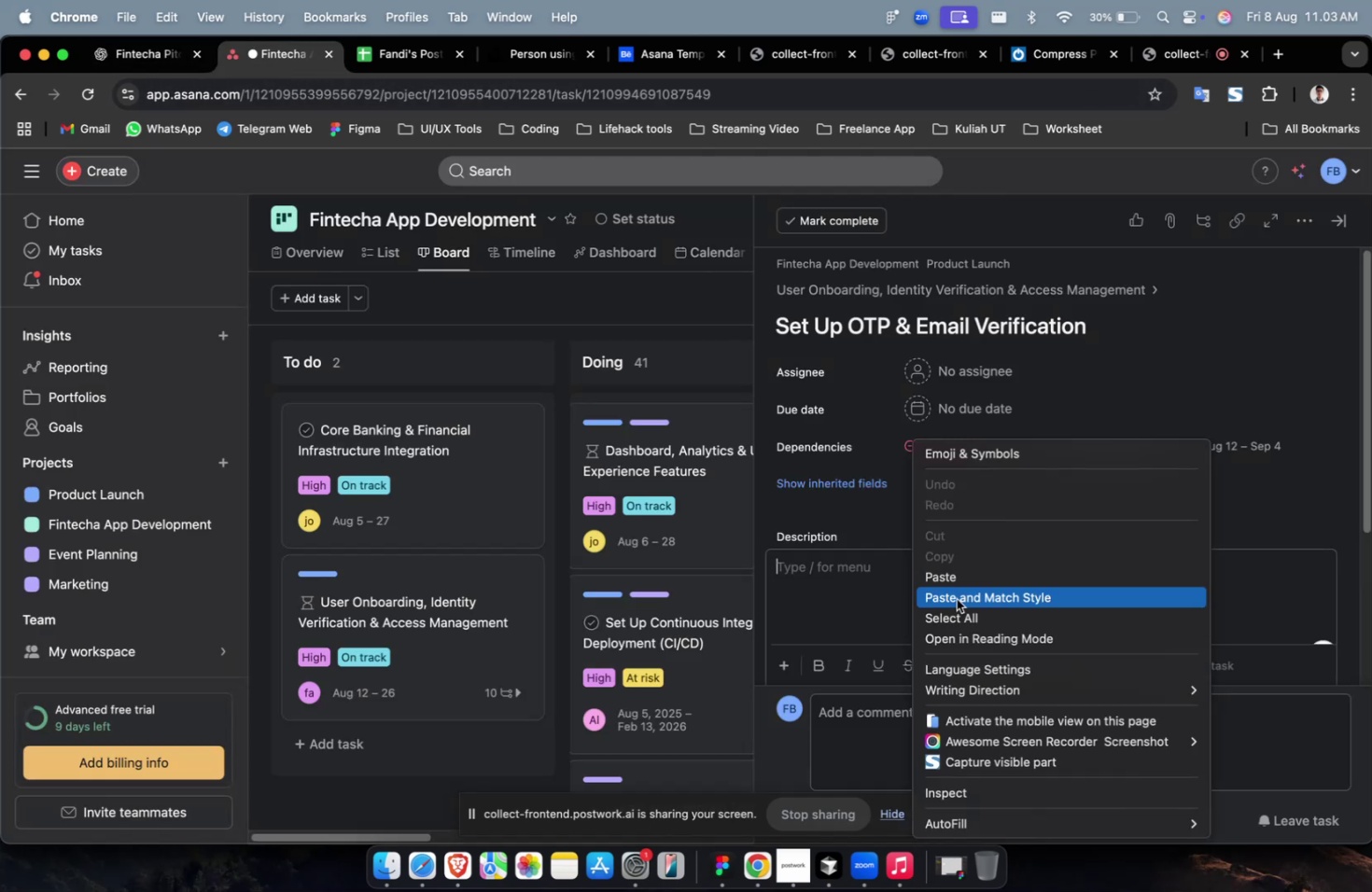 
left_click([960, 579])
 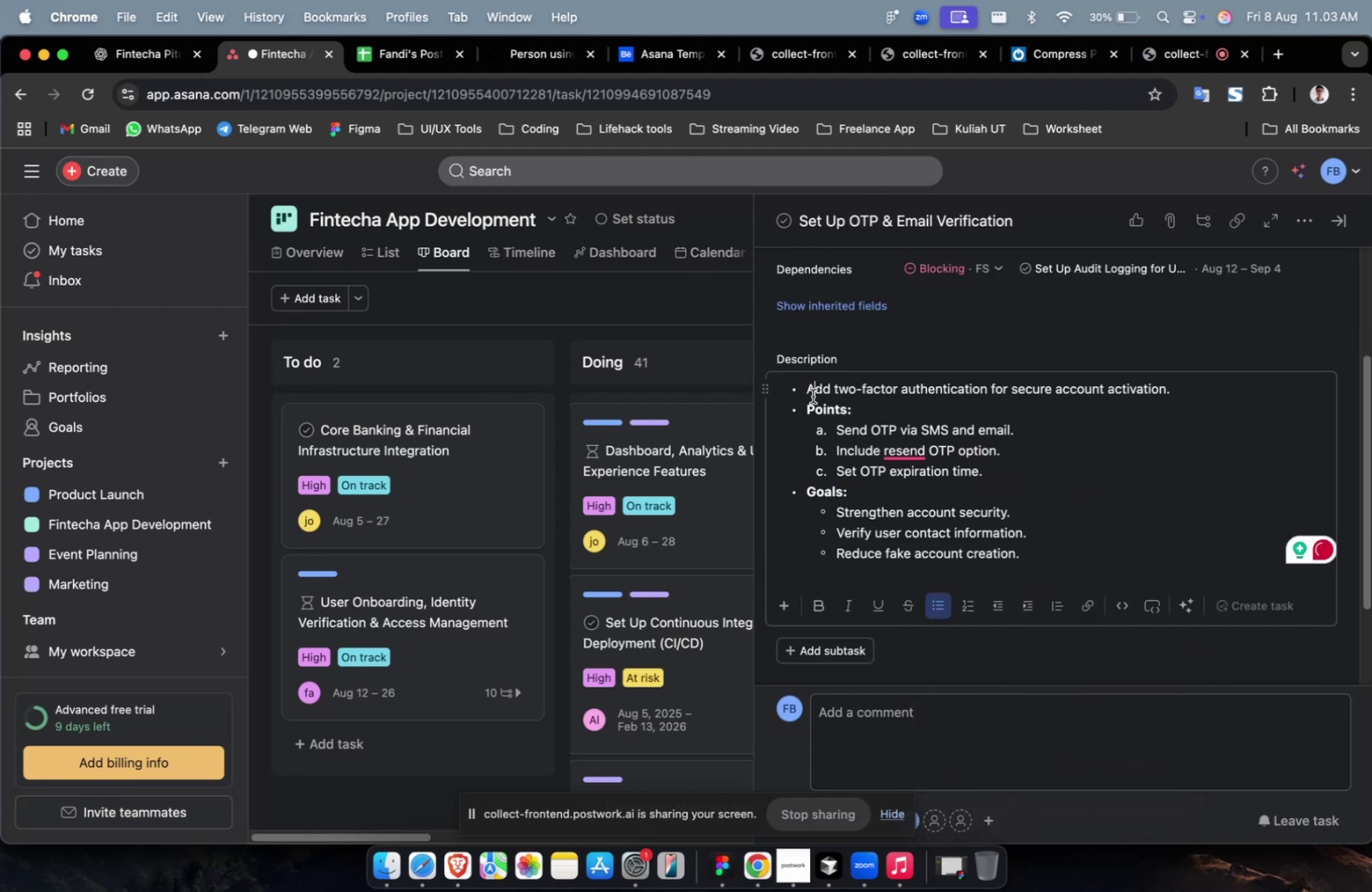 
key(ArrowLeft)
 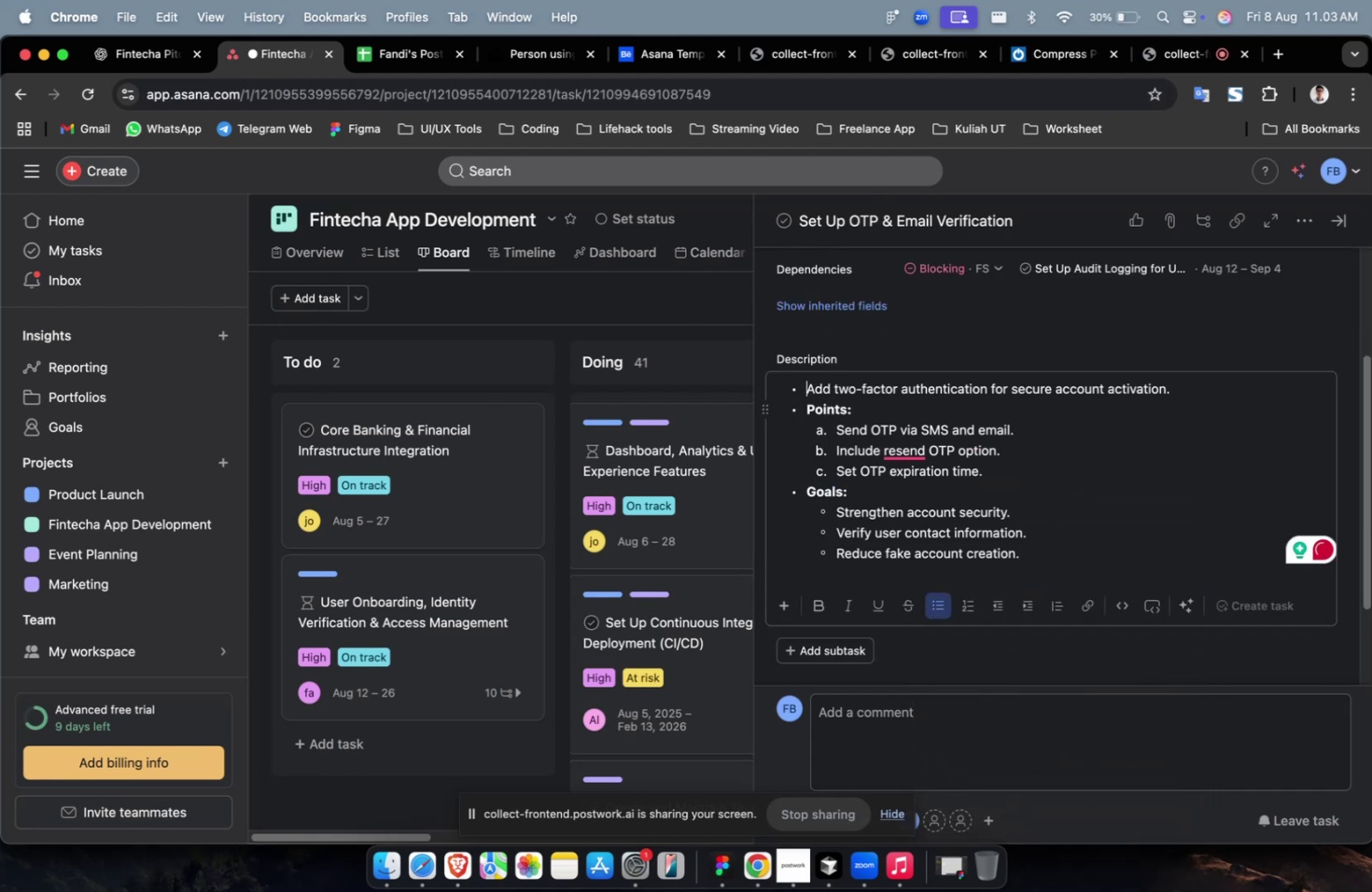 
key(Backspace)
 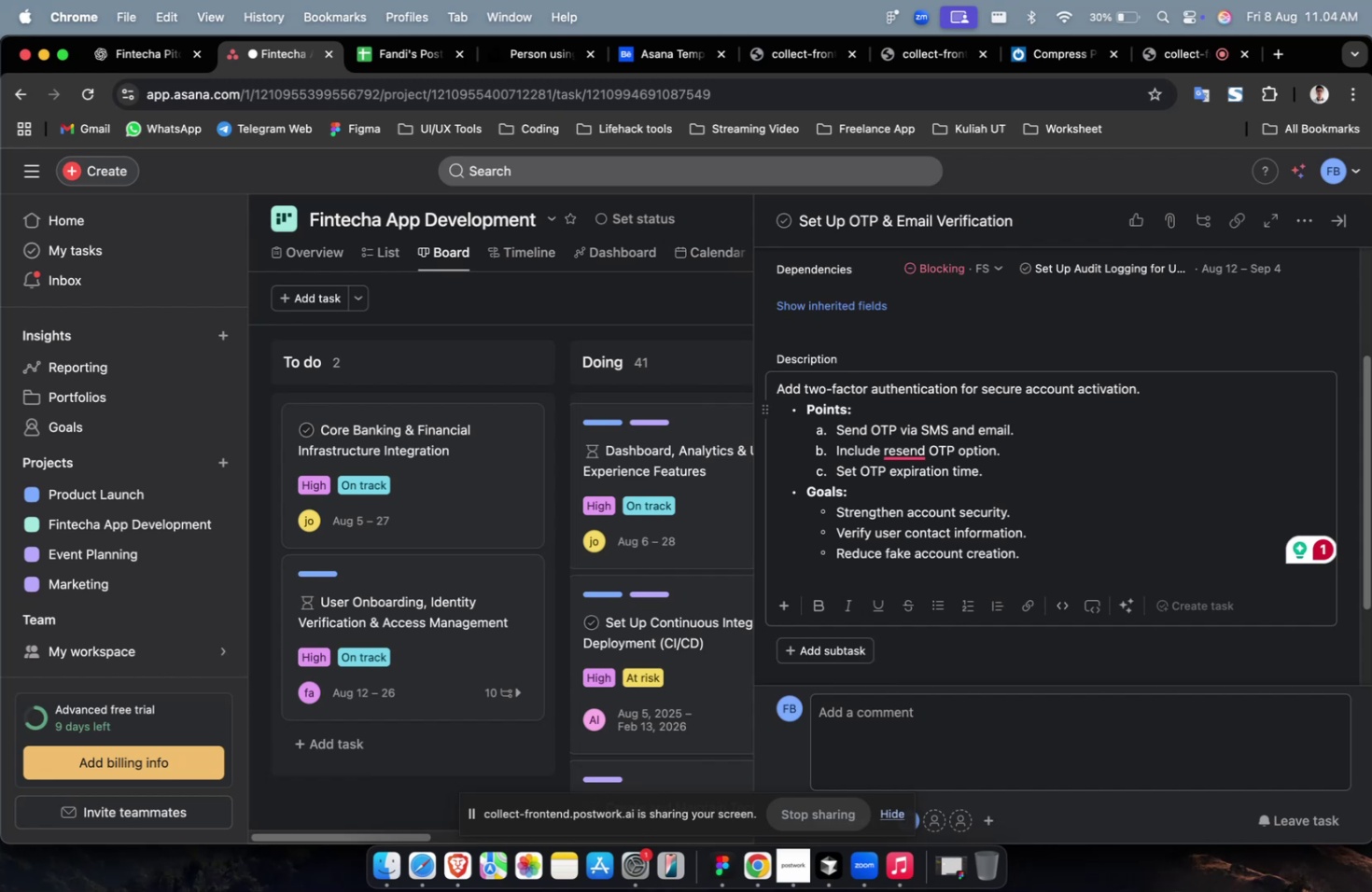 
wait(28.01)
 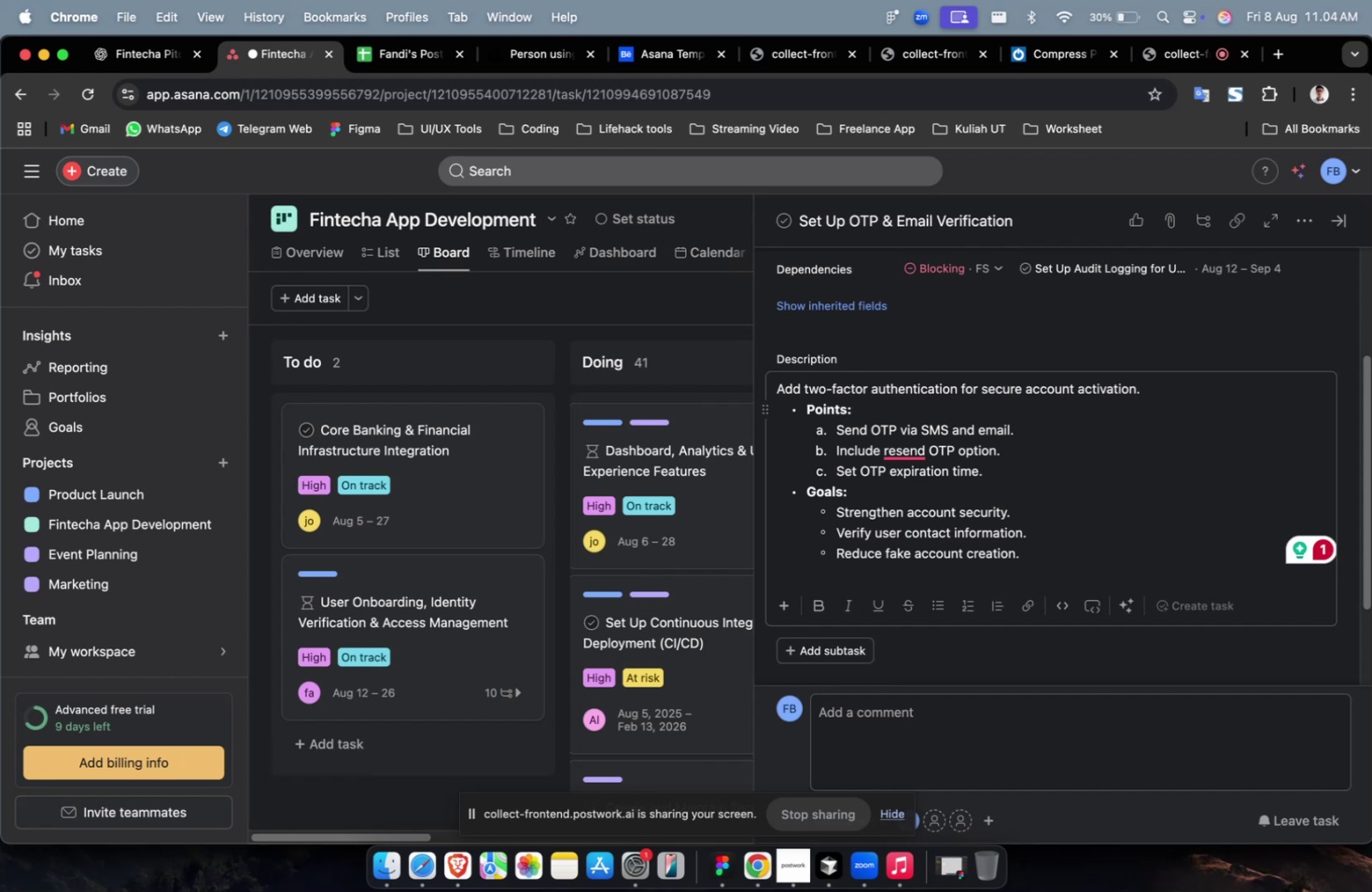 
scroll: coordinate [874, 401], scroll_direction: up, amount: 5.0
 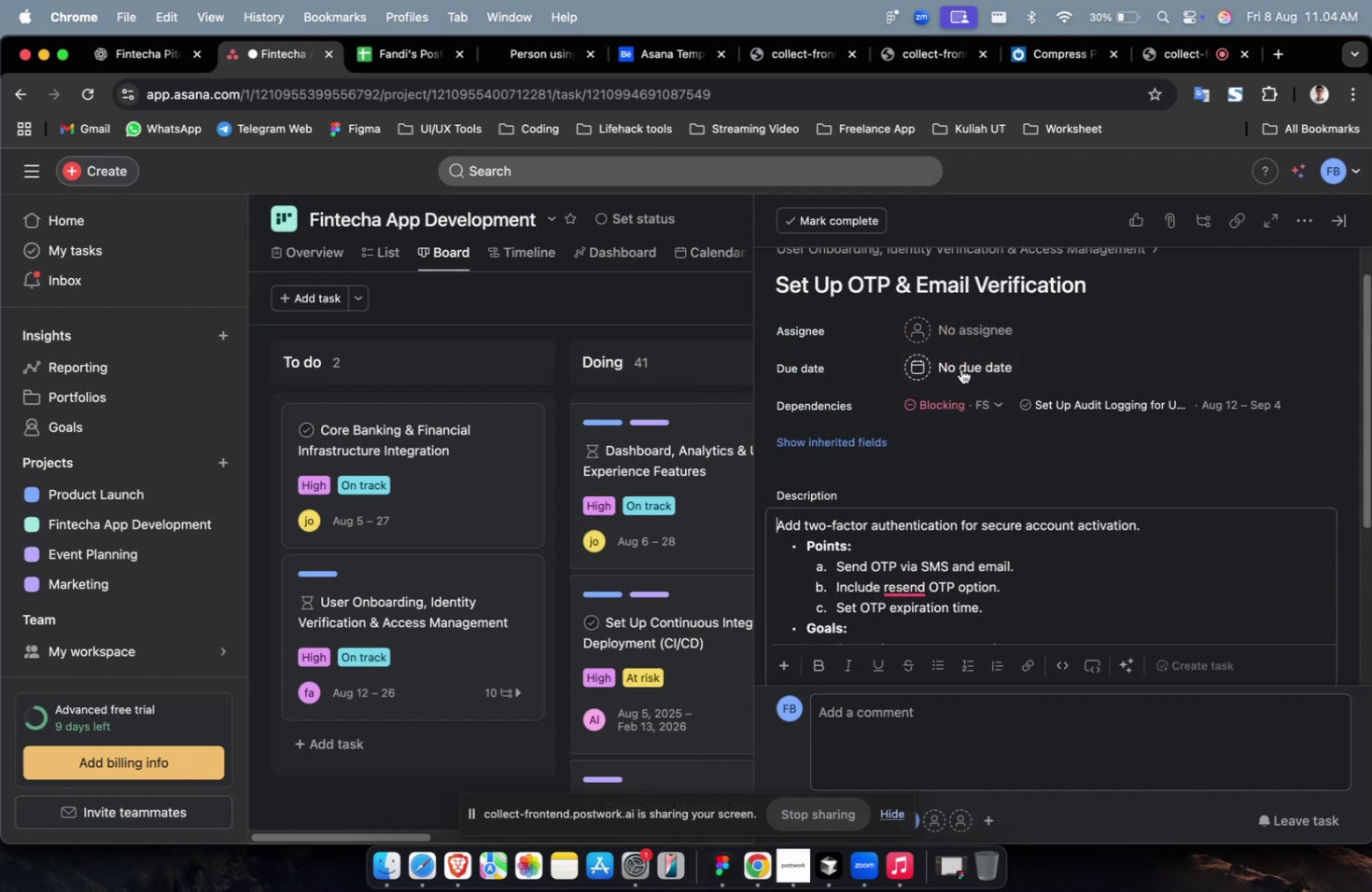 
left_click([959, 356])
 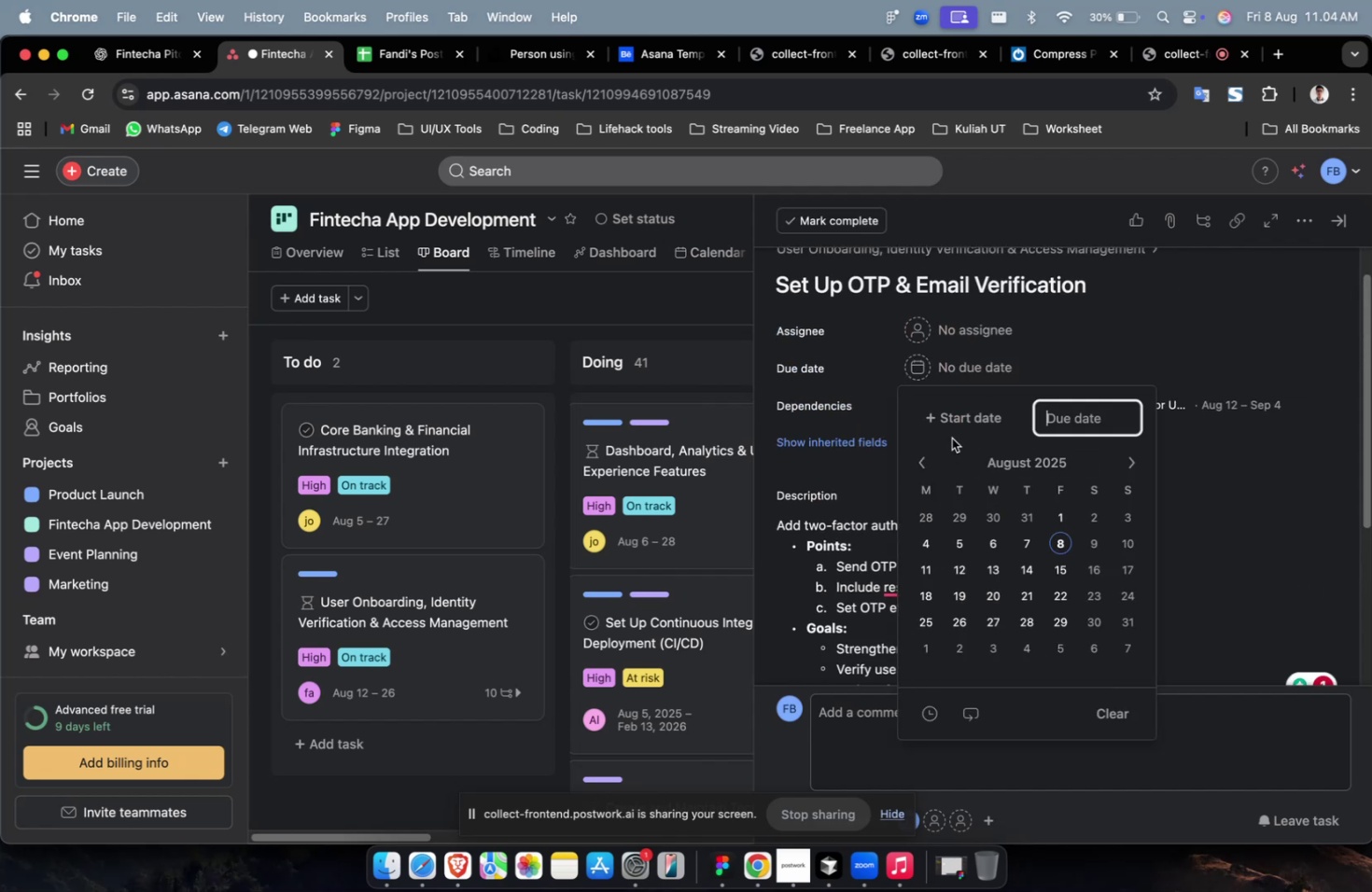 
left_click([949, 424])
 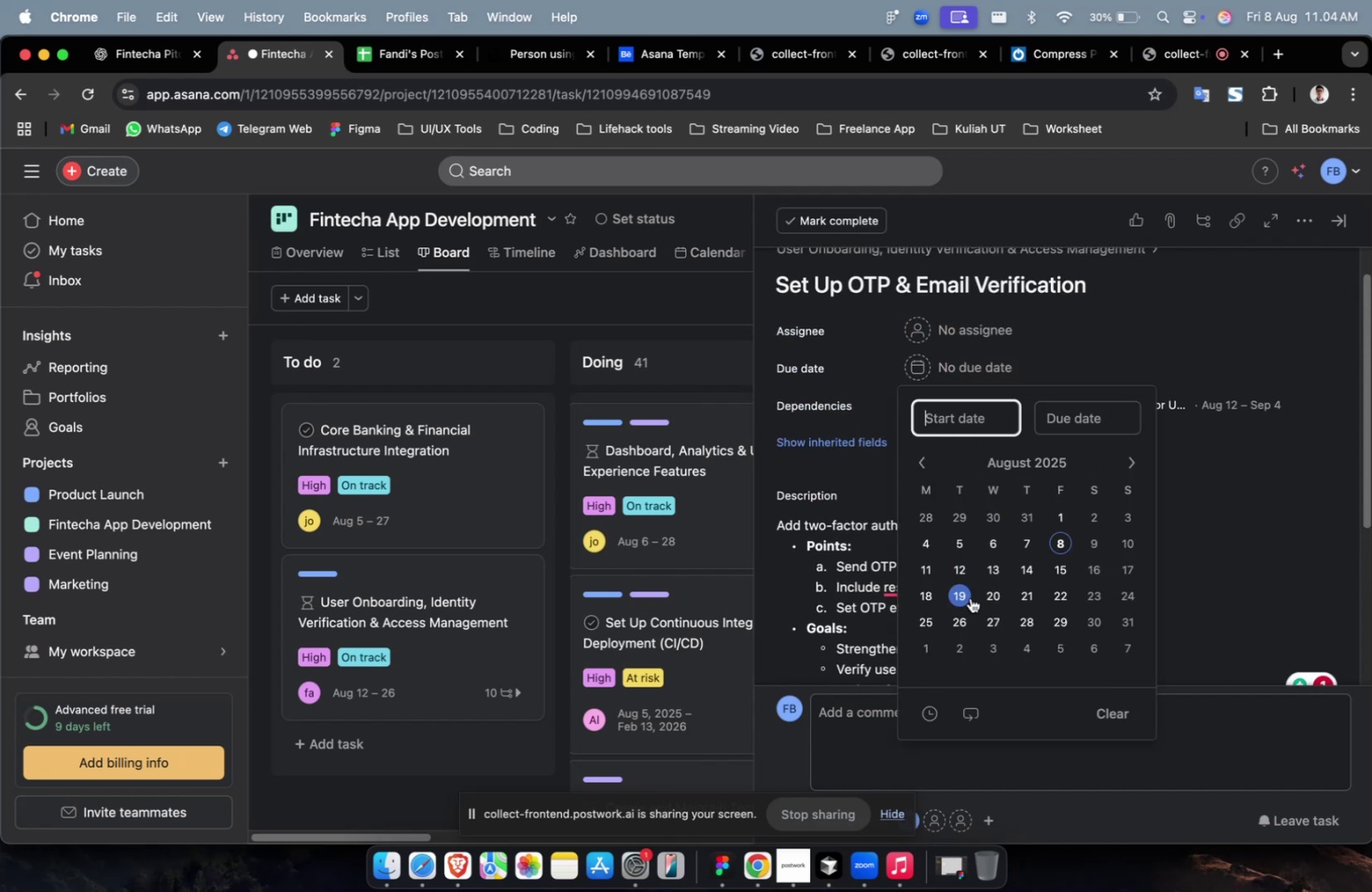 
double_click([970, 597])
 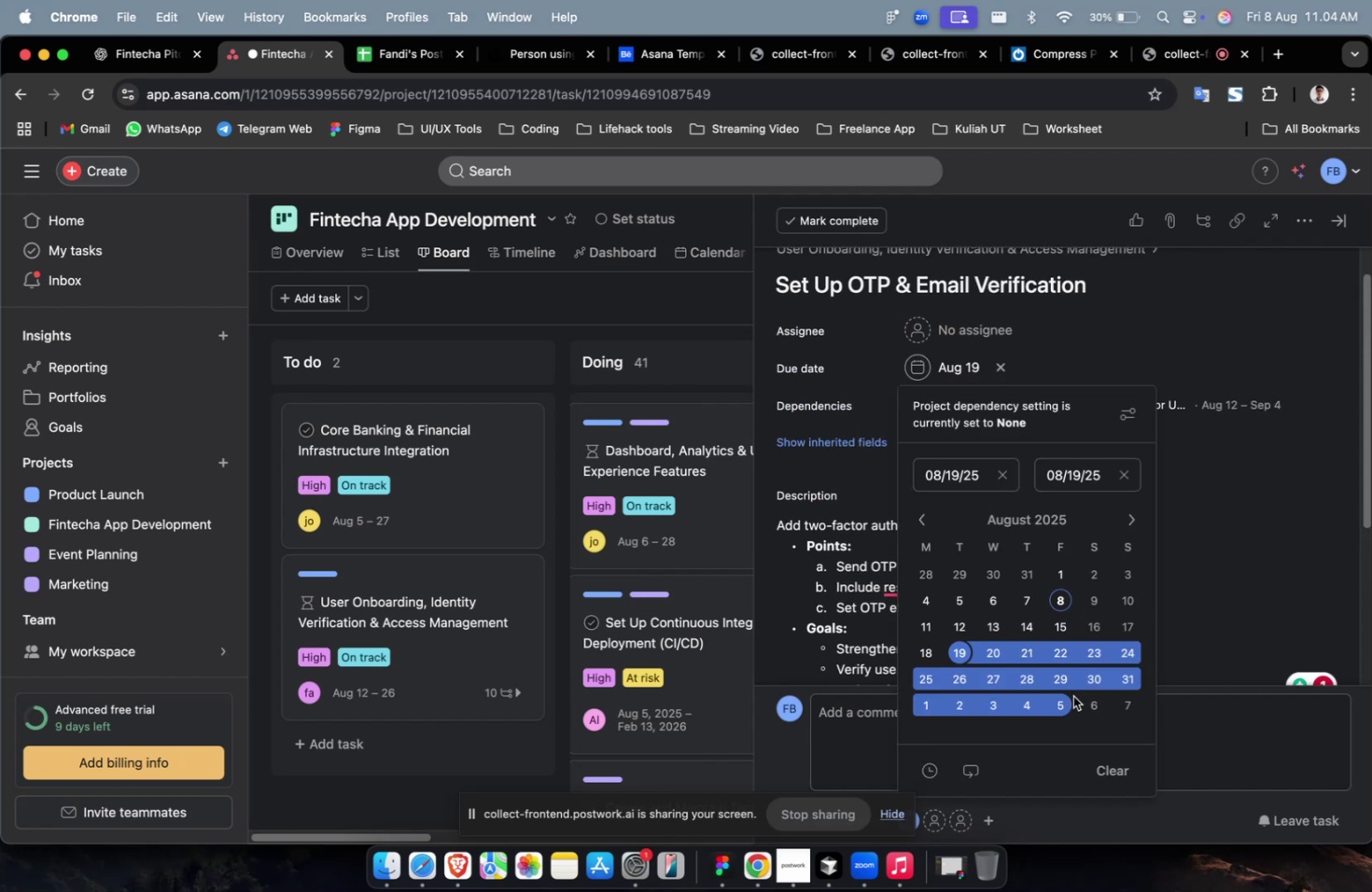 
left_click([1066, 711])
 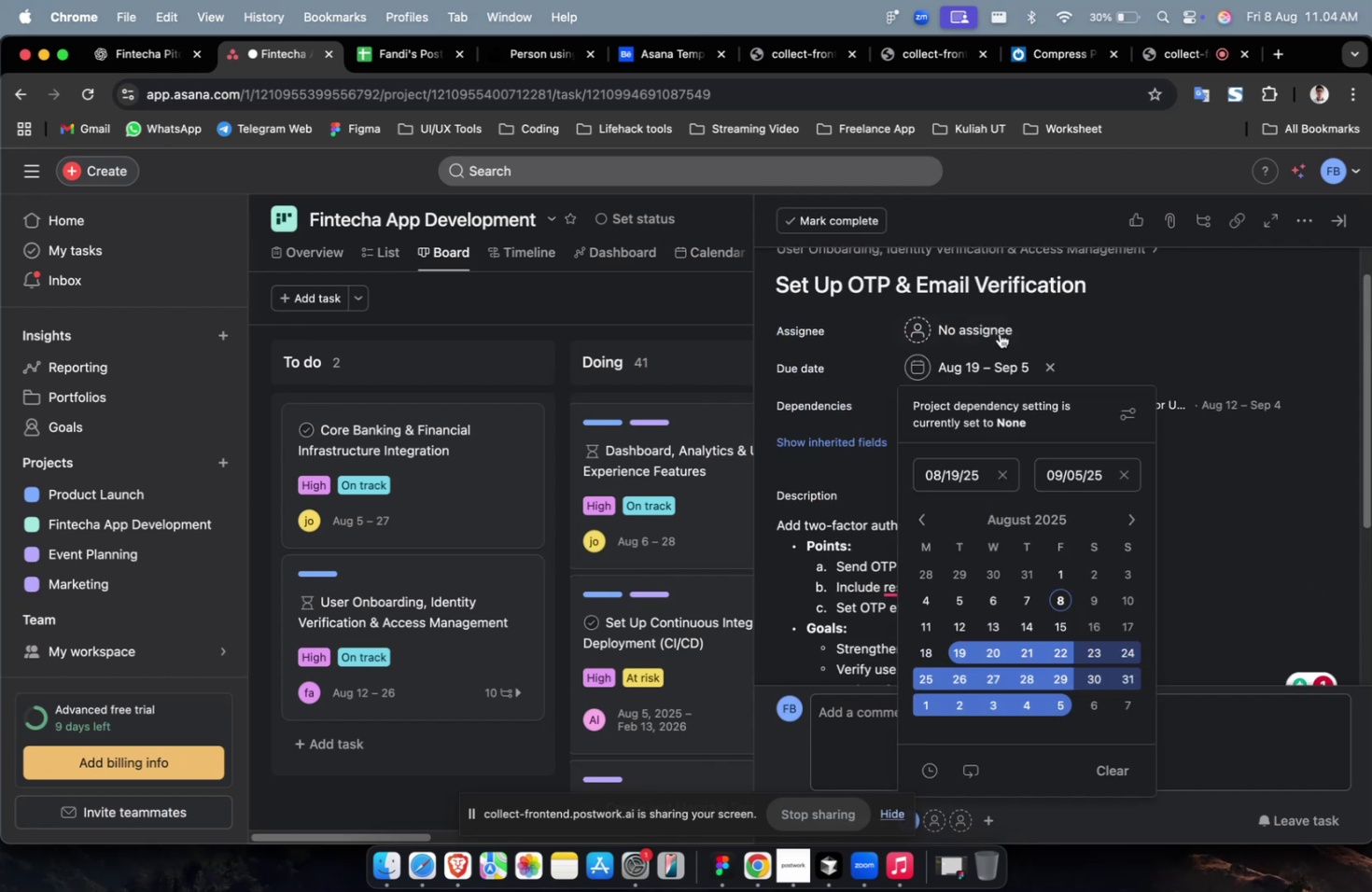 
double_click([986, 331])
 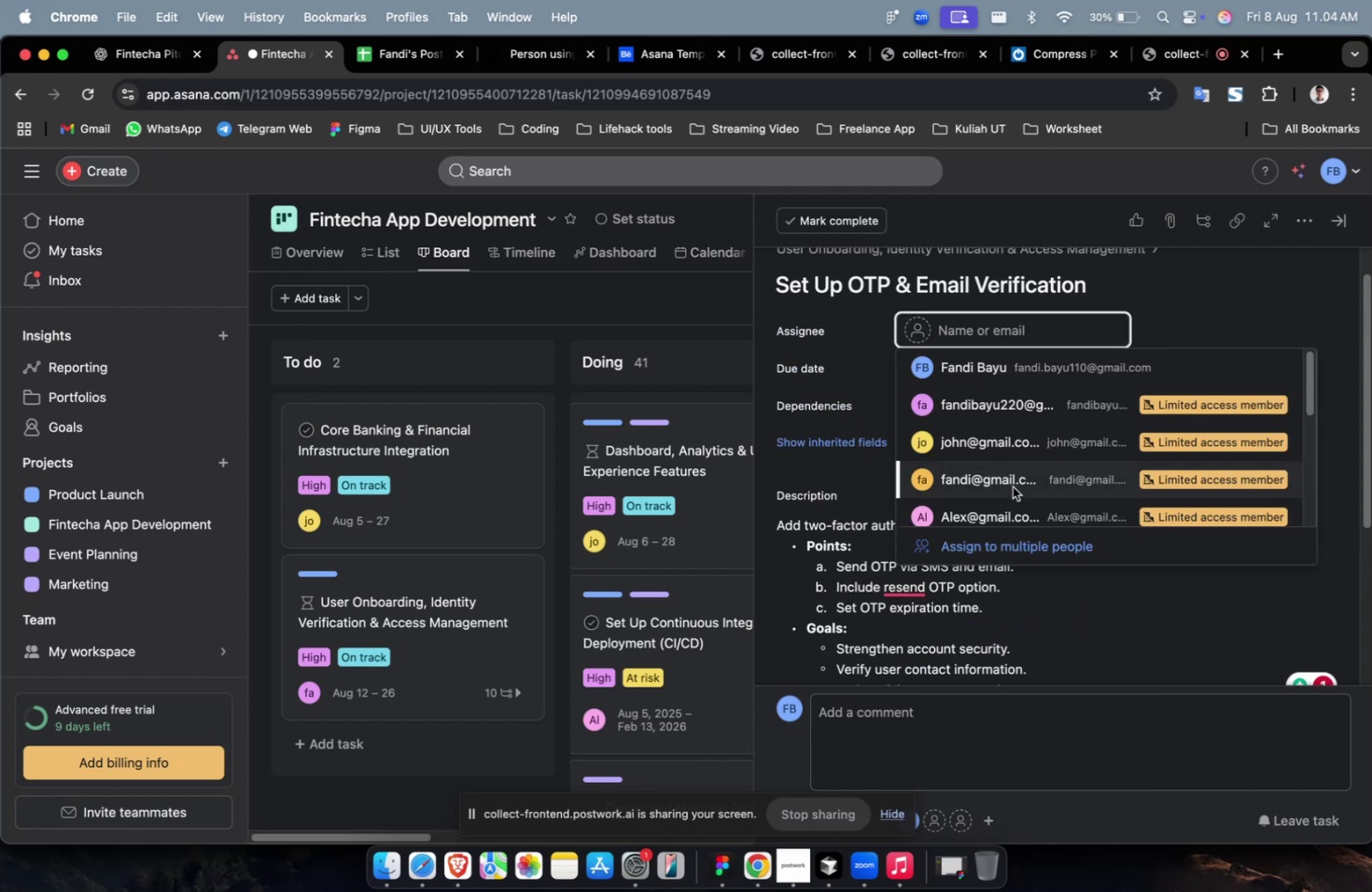 
left_click([1009, 484])
 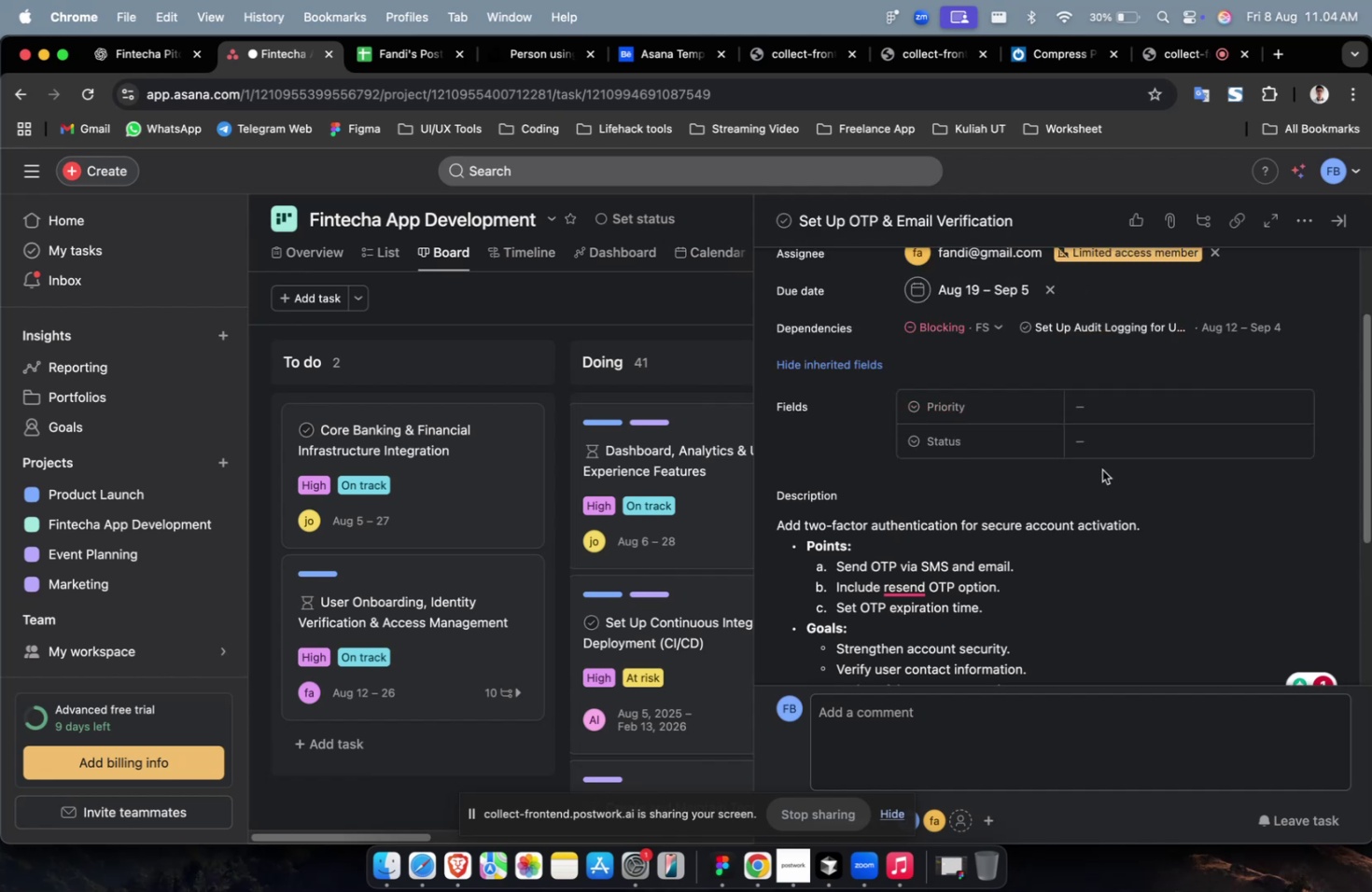 
triple_click([1143, 410])
 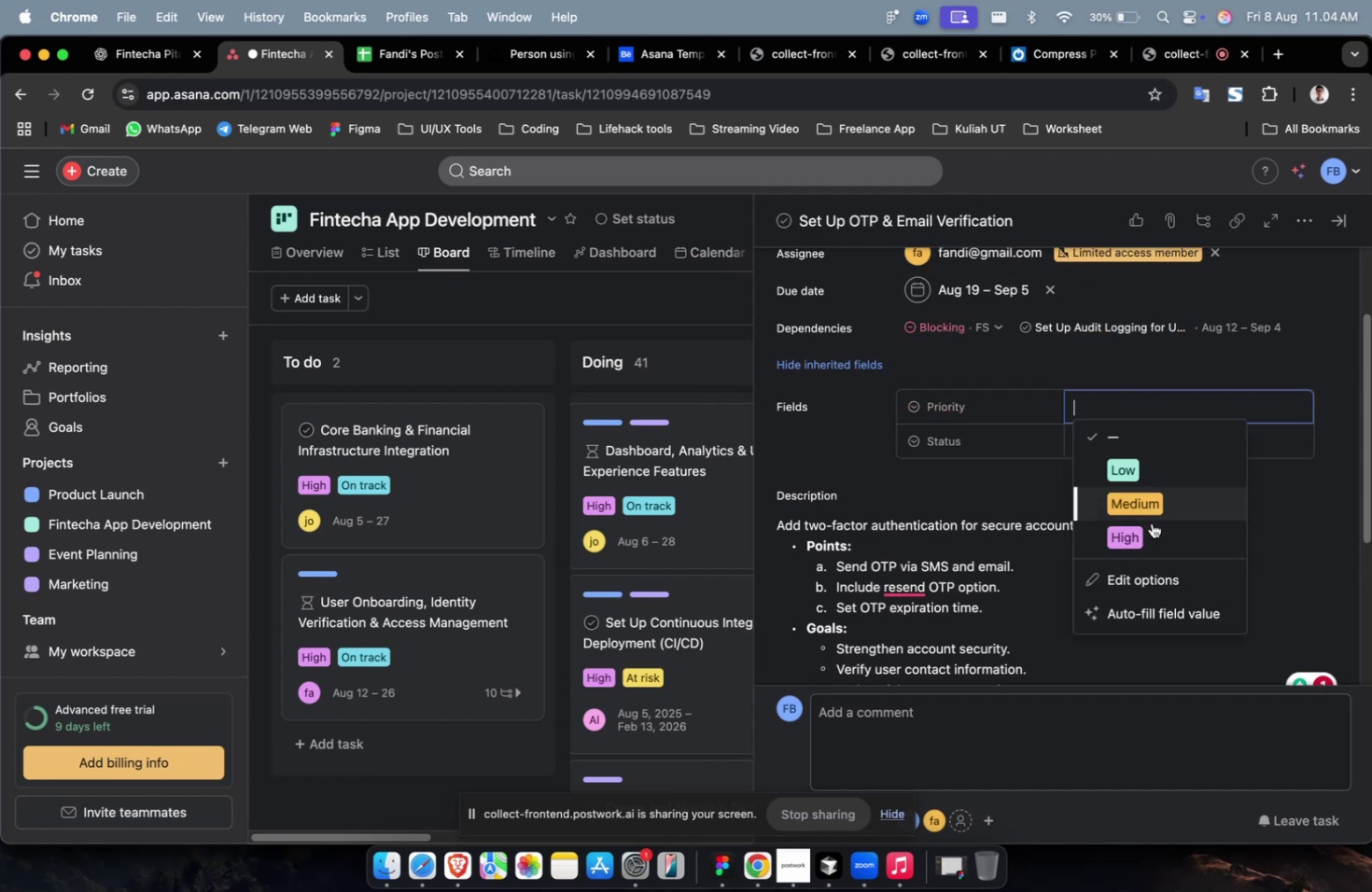 
triple_click([1150, 529])
 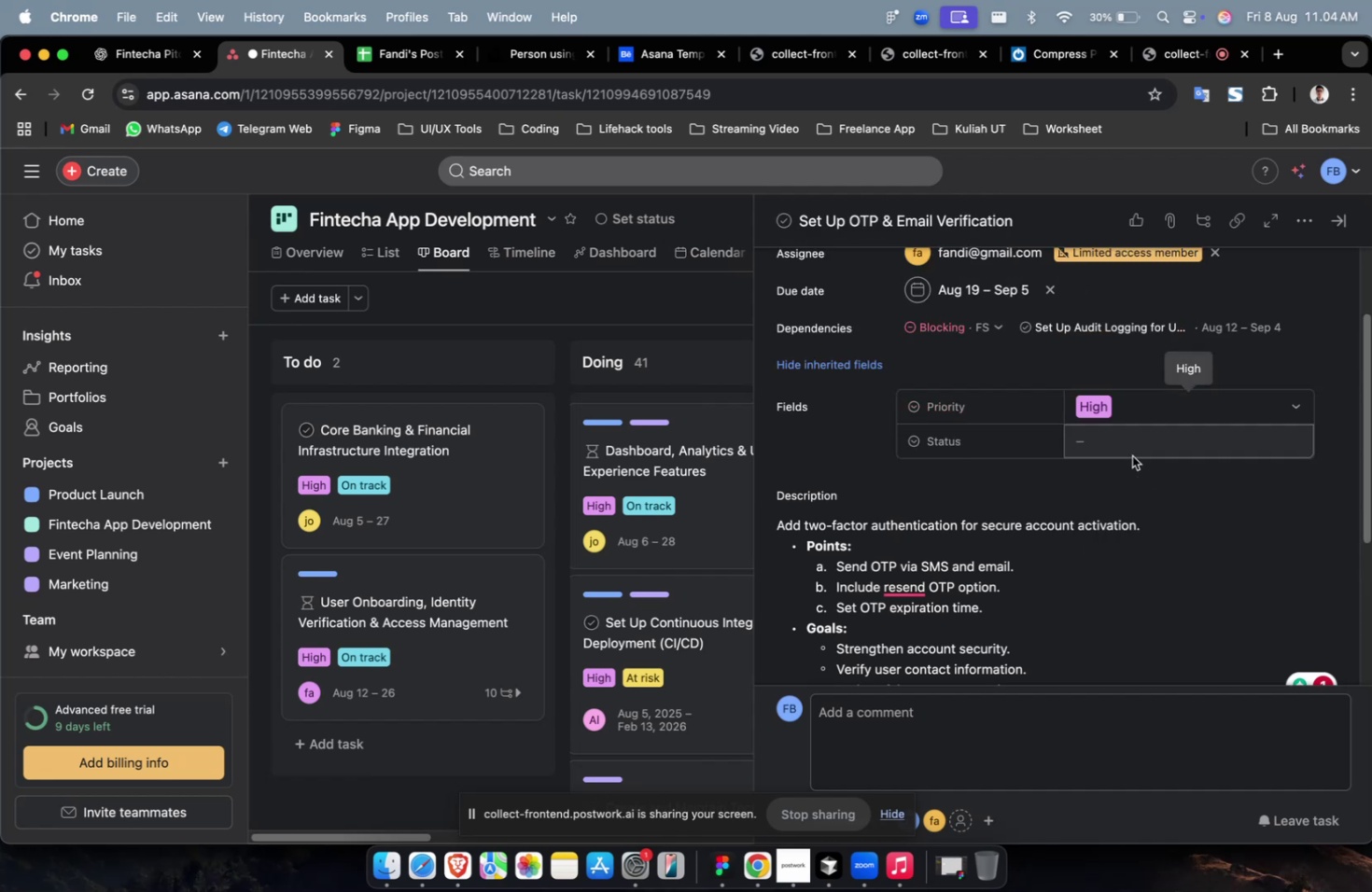 
triple_click([1133, 452])
 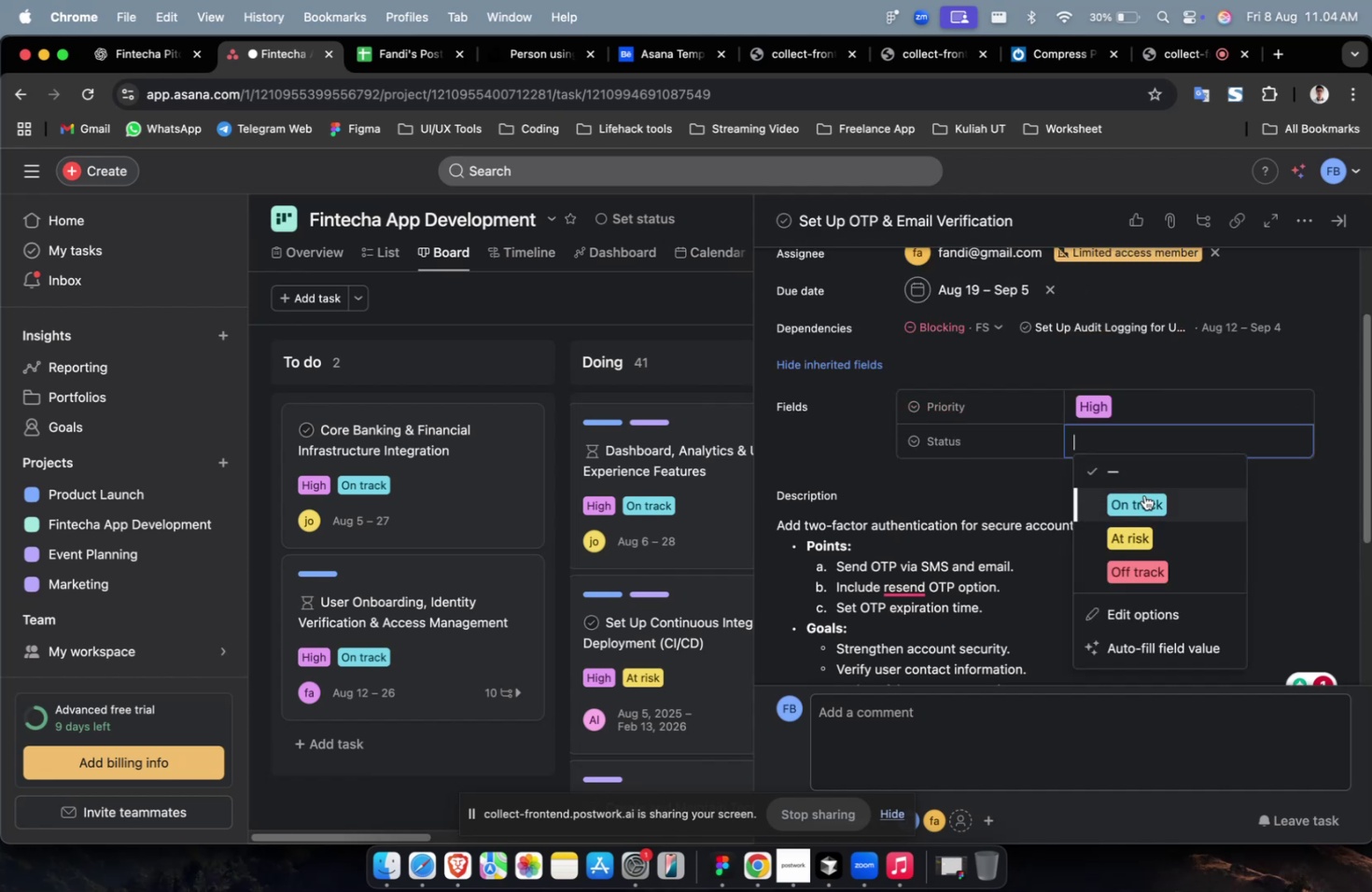 
triple_click([1145, 499])
 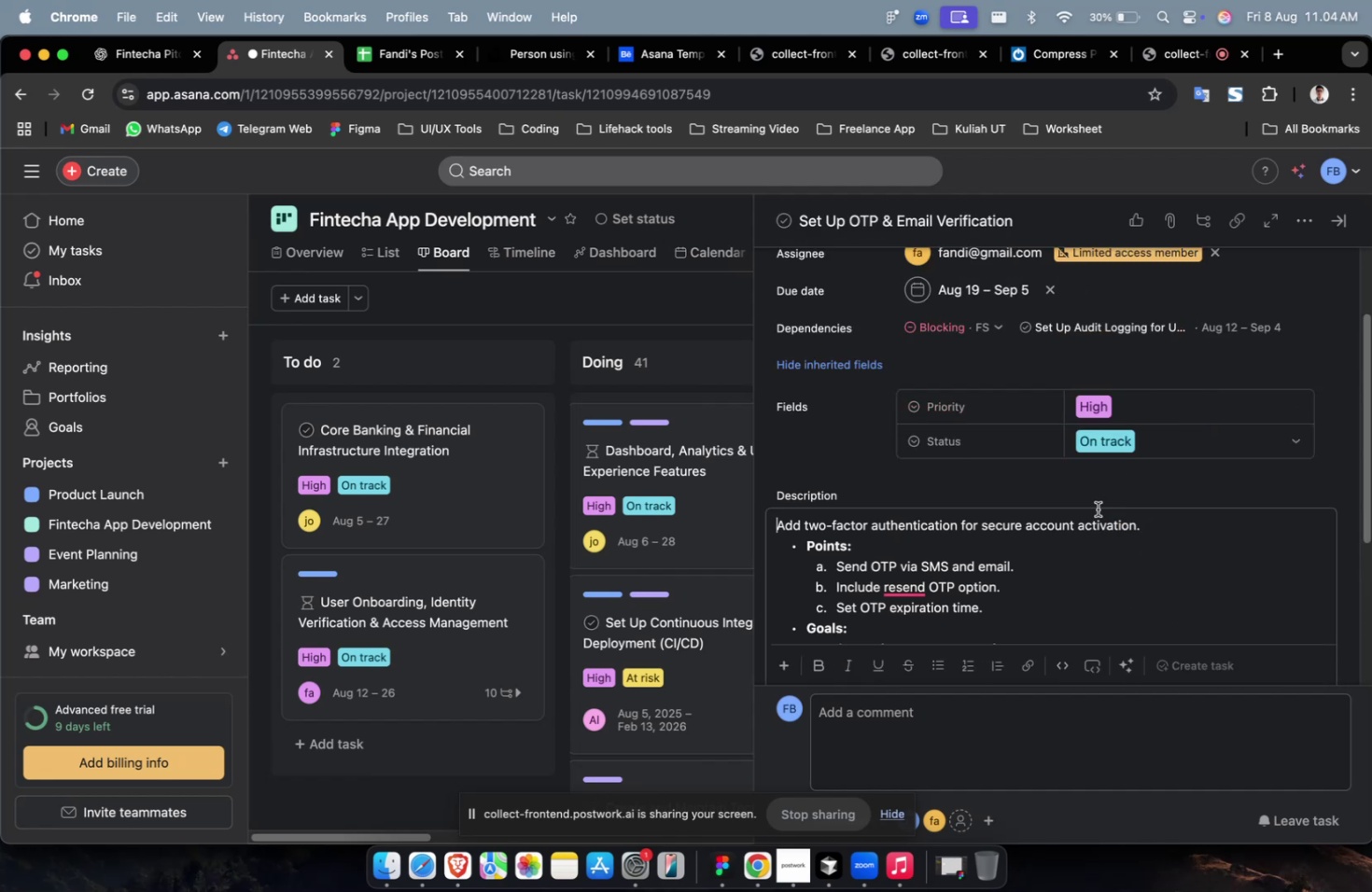 
scroll: coordinate [1134, 541], scroll_direction: down, amount: 18.0
 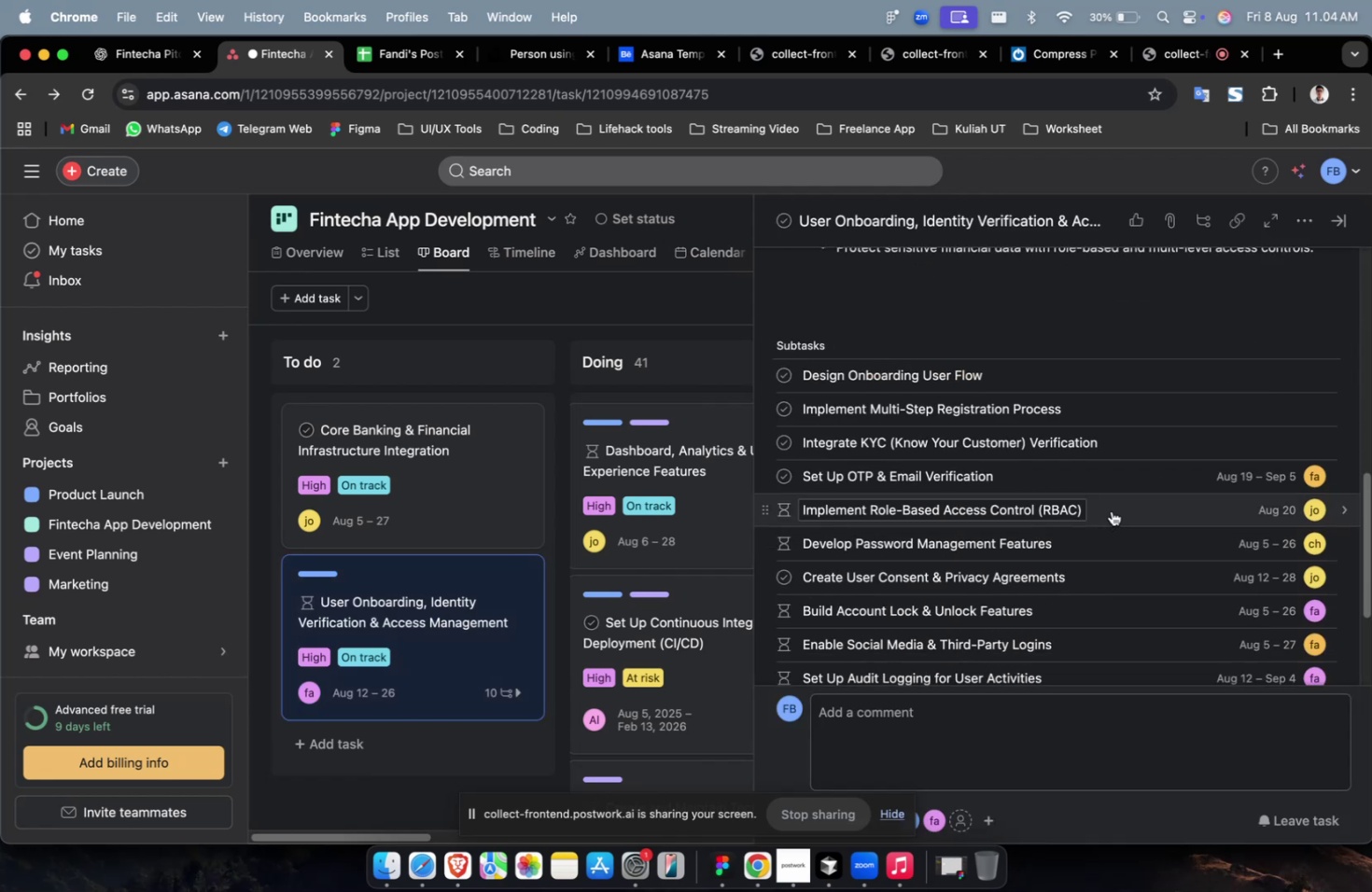 
left_click([1167, 446])
 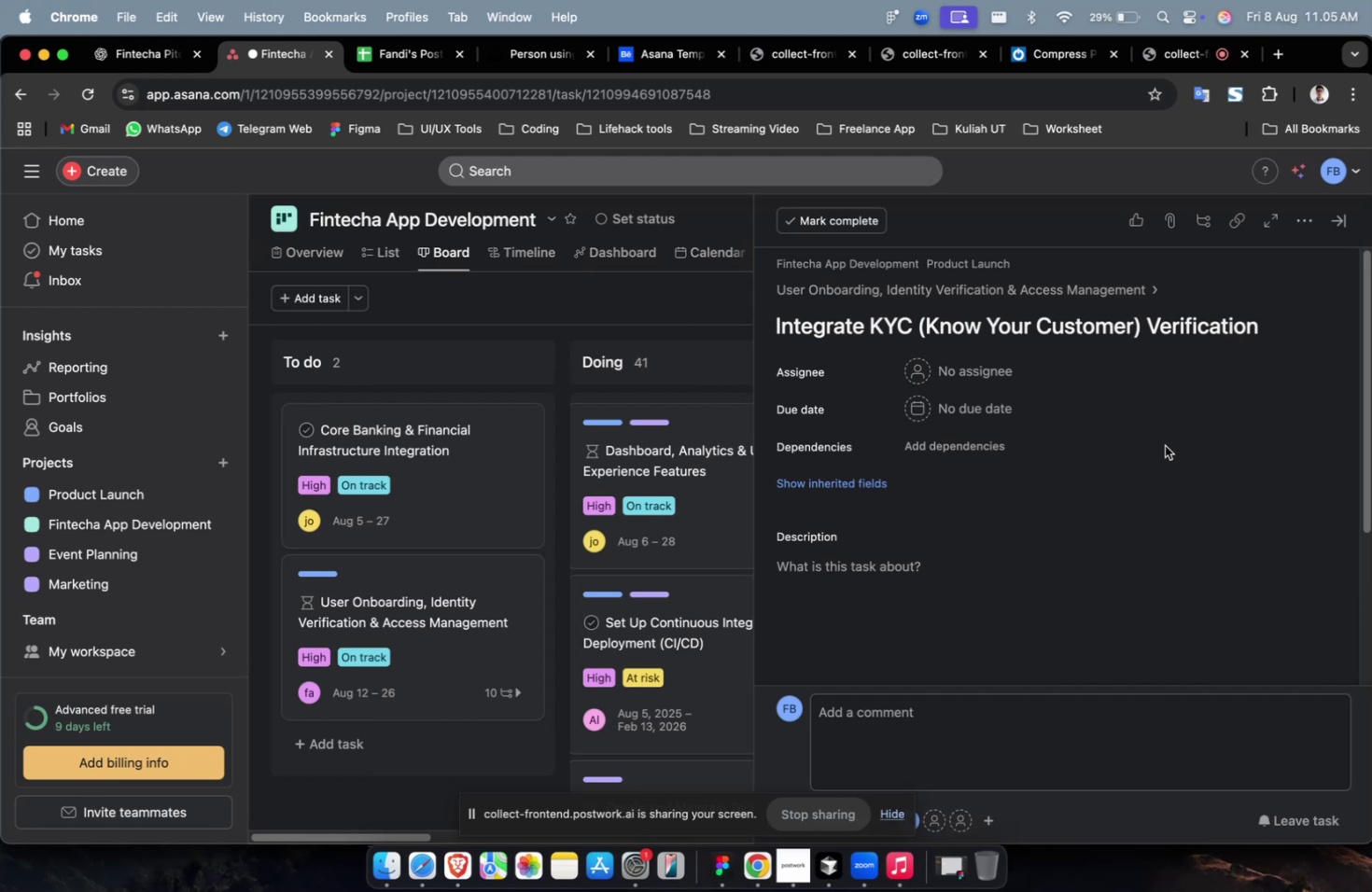 
wait(32.87)
 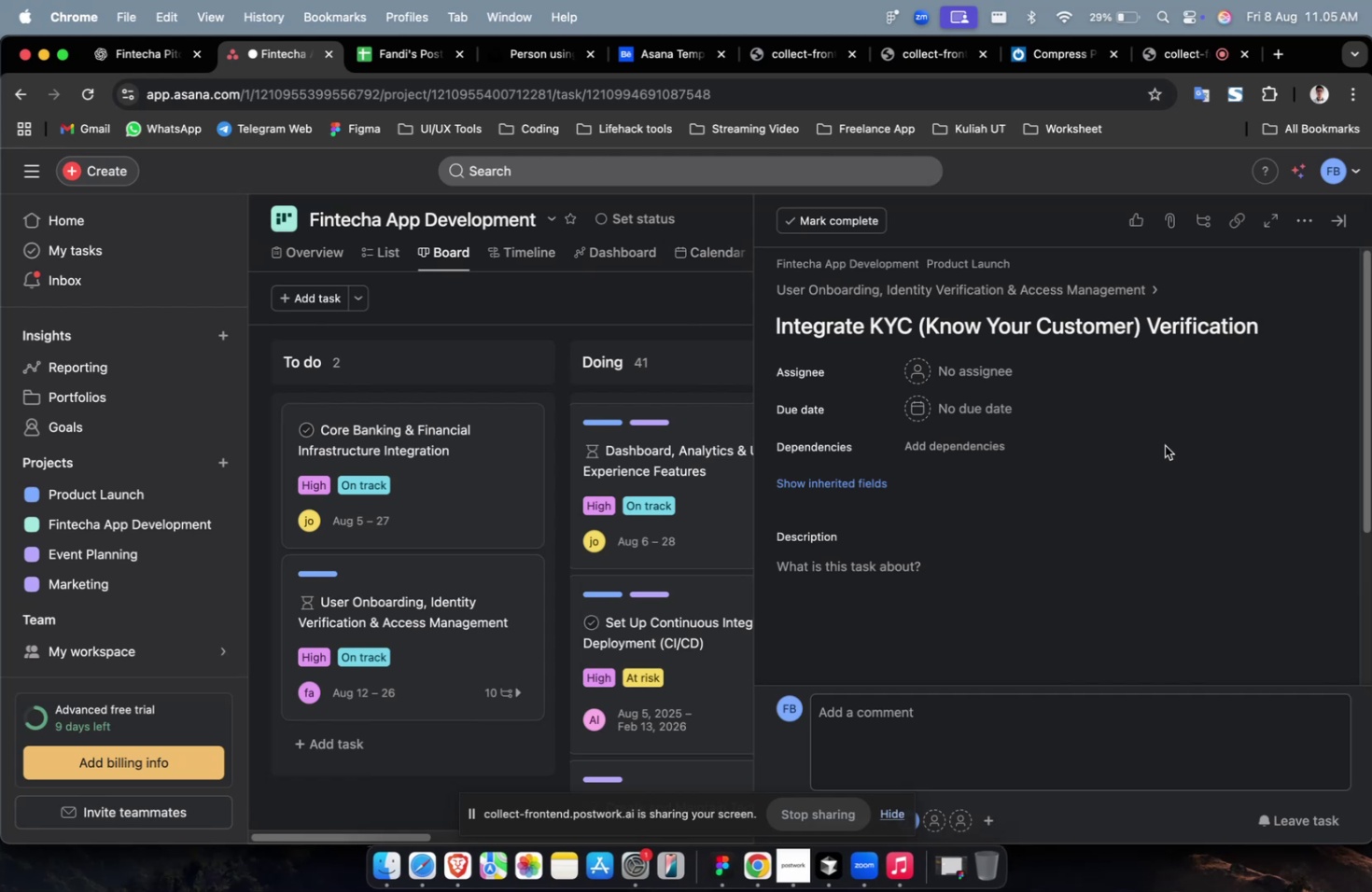 
scroll: coordinate [1110, 471], scroll_direction: down, amount: 9.0
 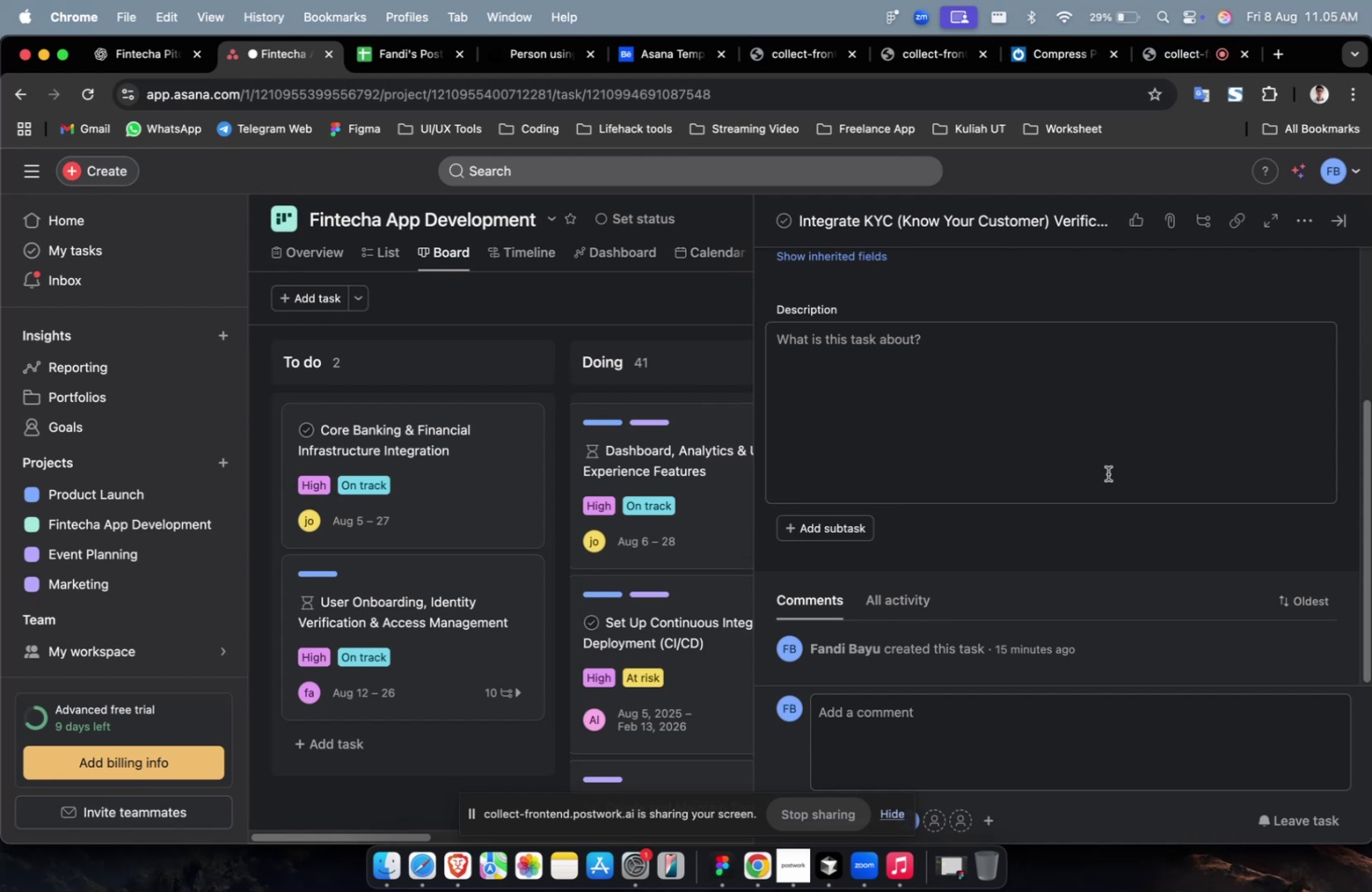 
wait(23.94)
 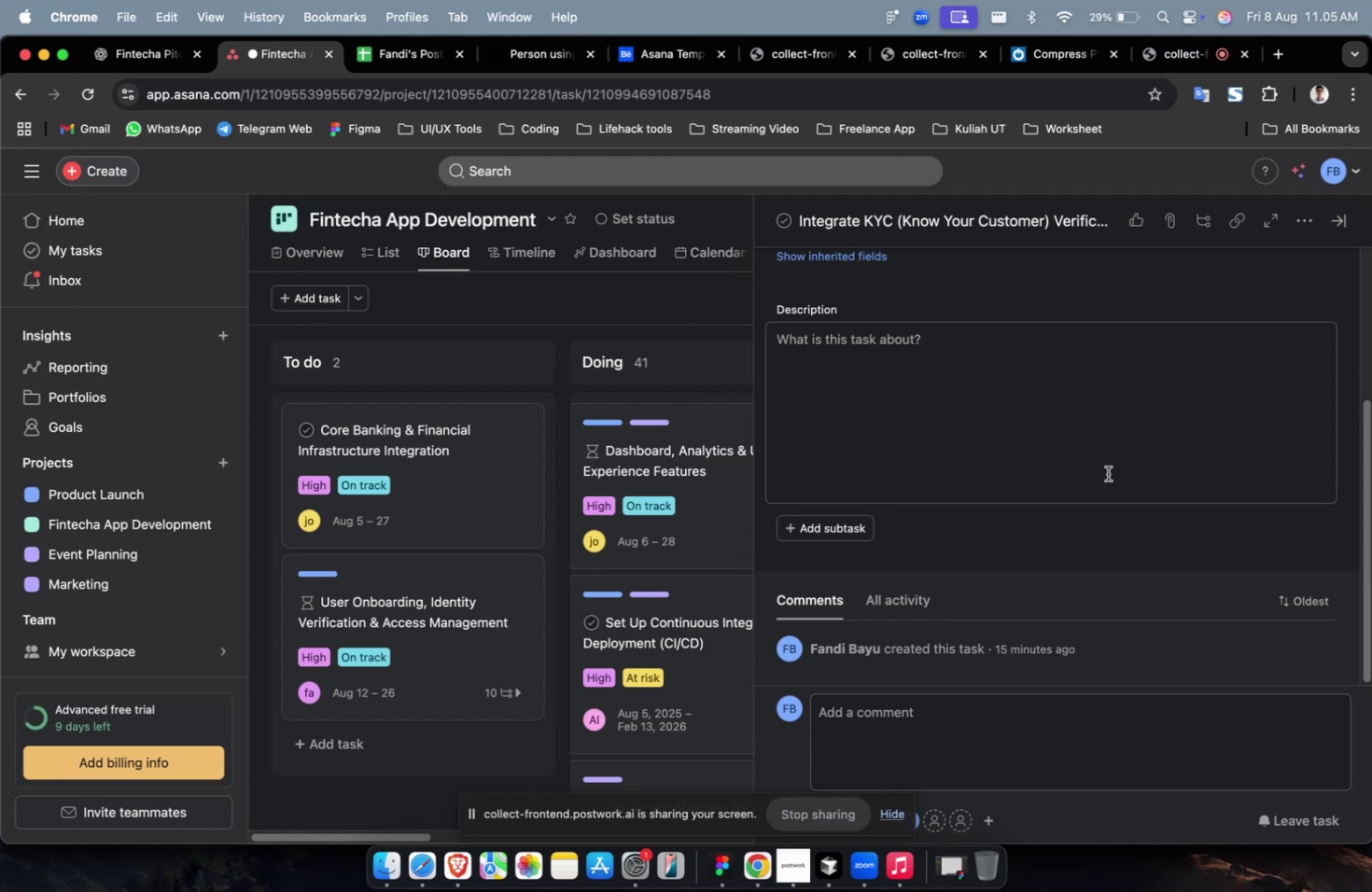 
scroll: coordinate [1083, 481], scroll_direction: down, amount: 4.0
 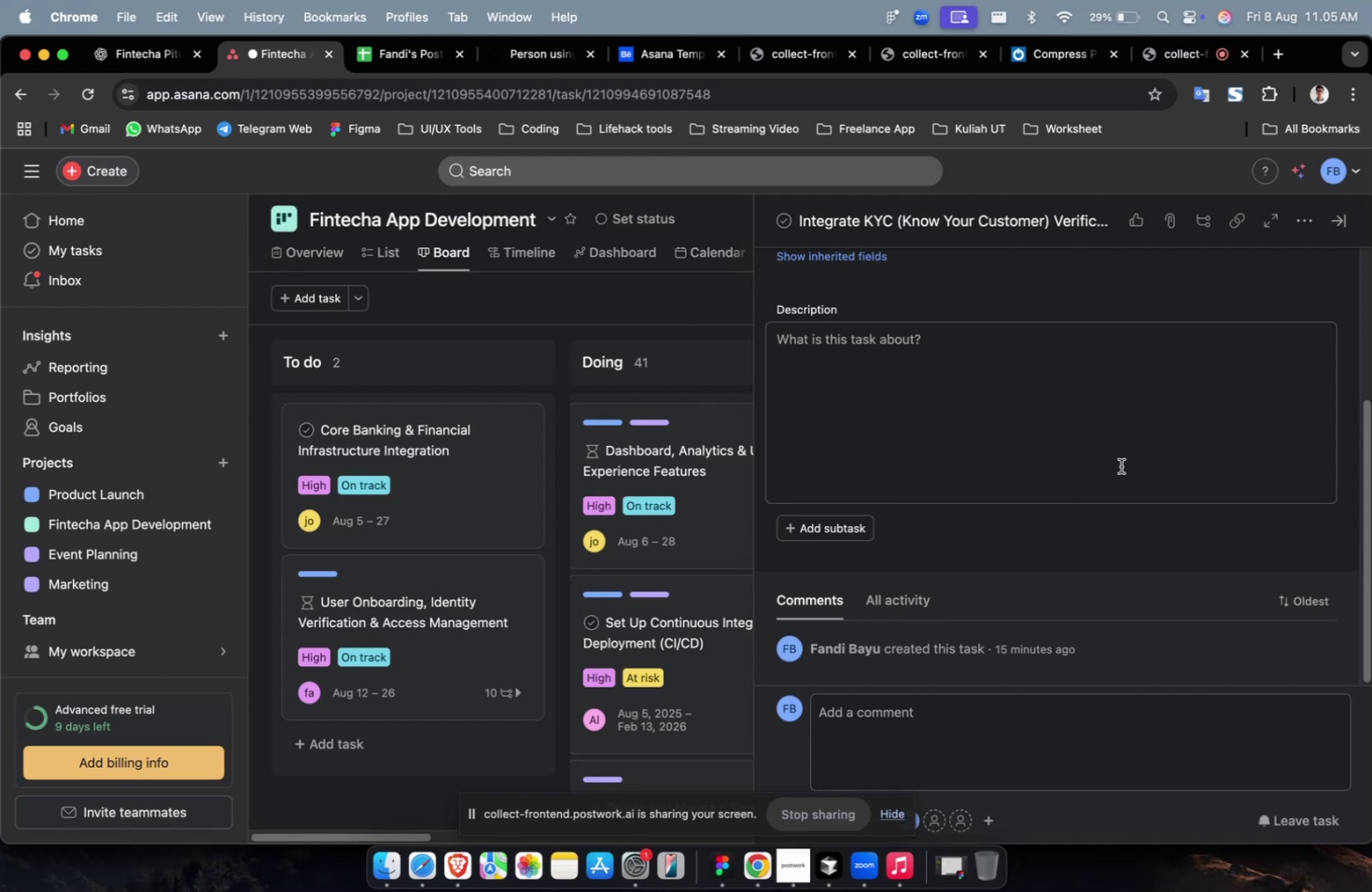 
scroll: coordinate [745, 409], scroll_direction: up, amount: 24.0
 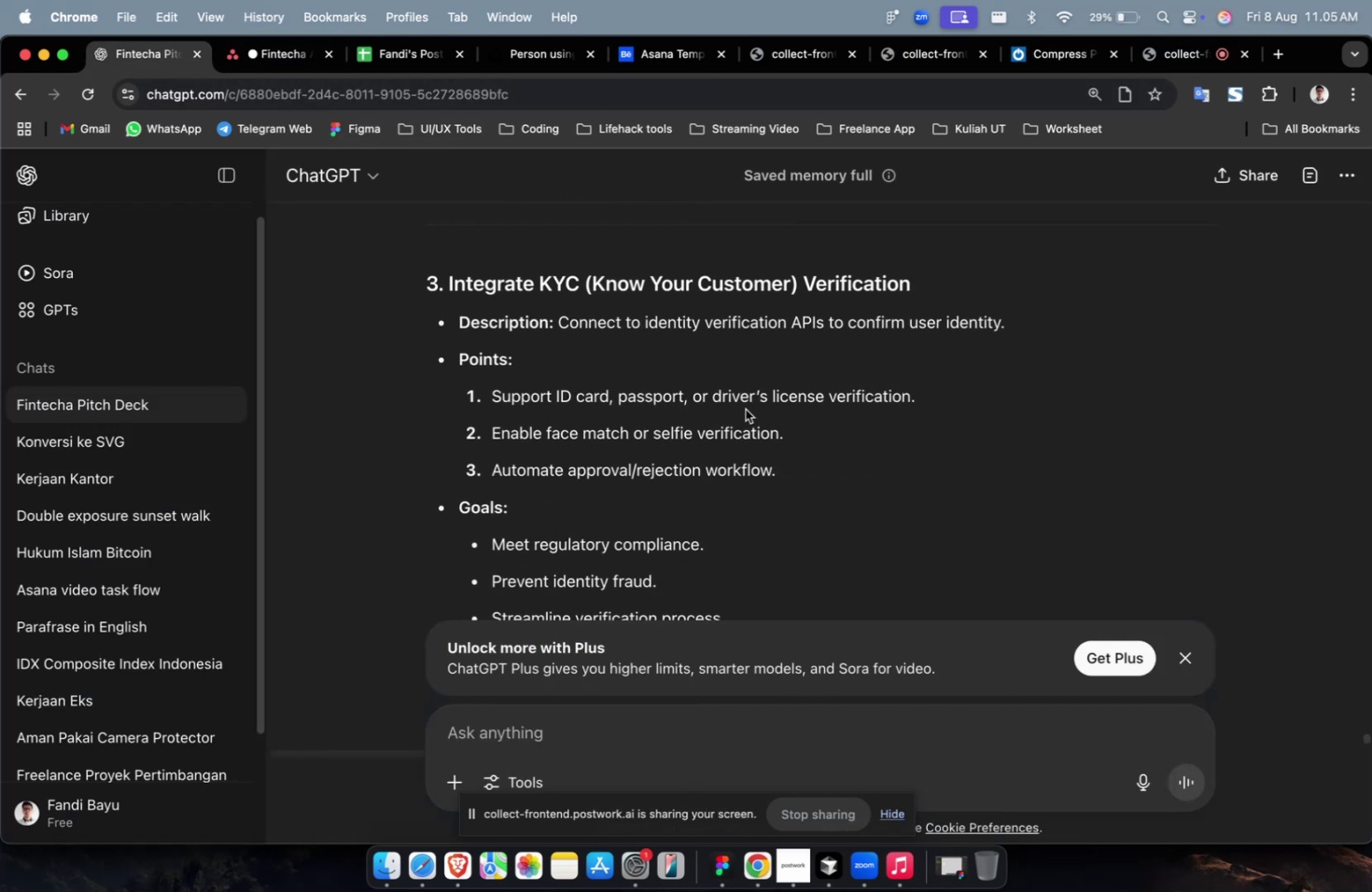 
scroll: coordinate [745, 409], scroll_direction: down, amount: 6.0
 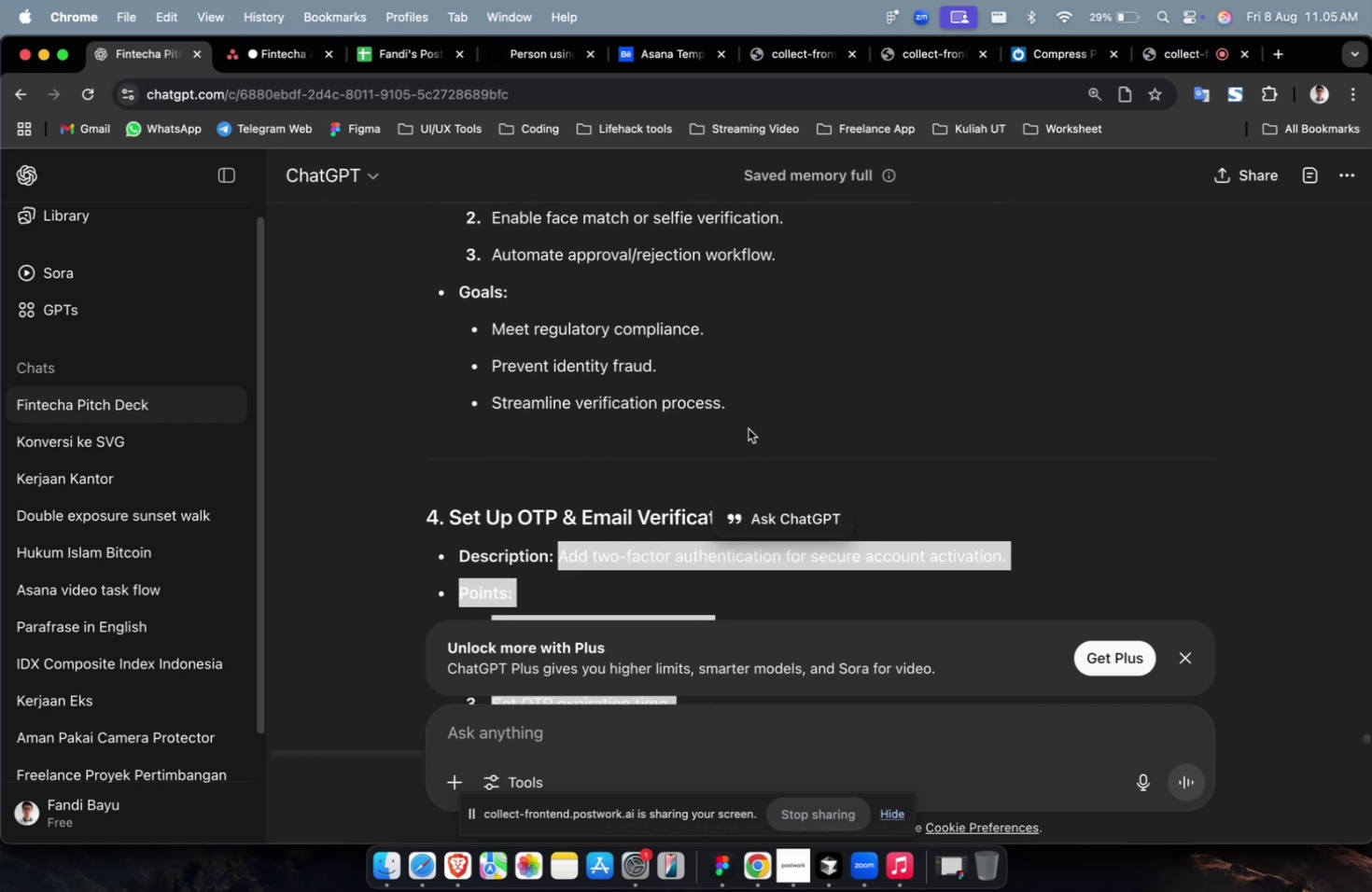 
left_click([745, 404])
 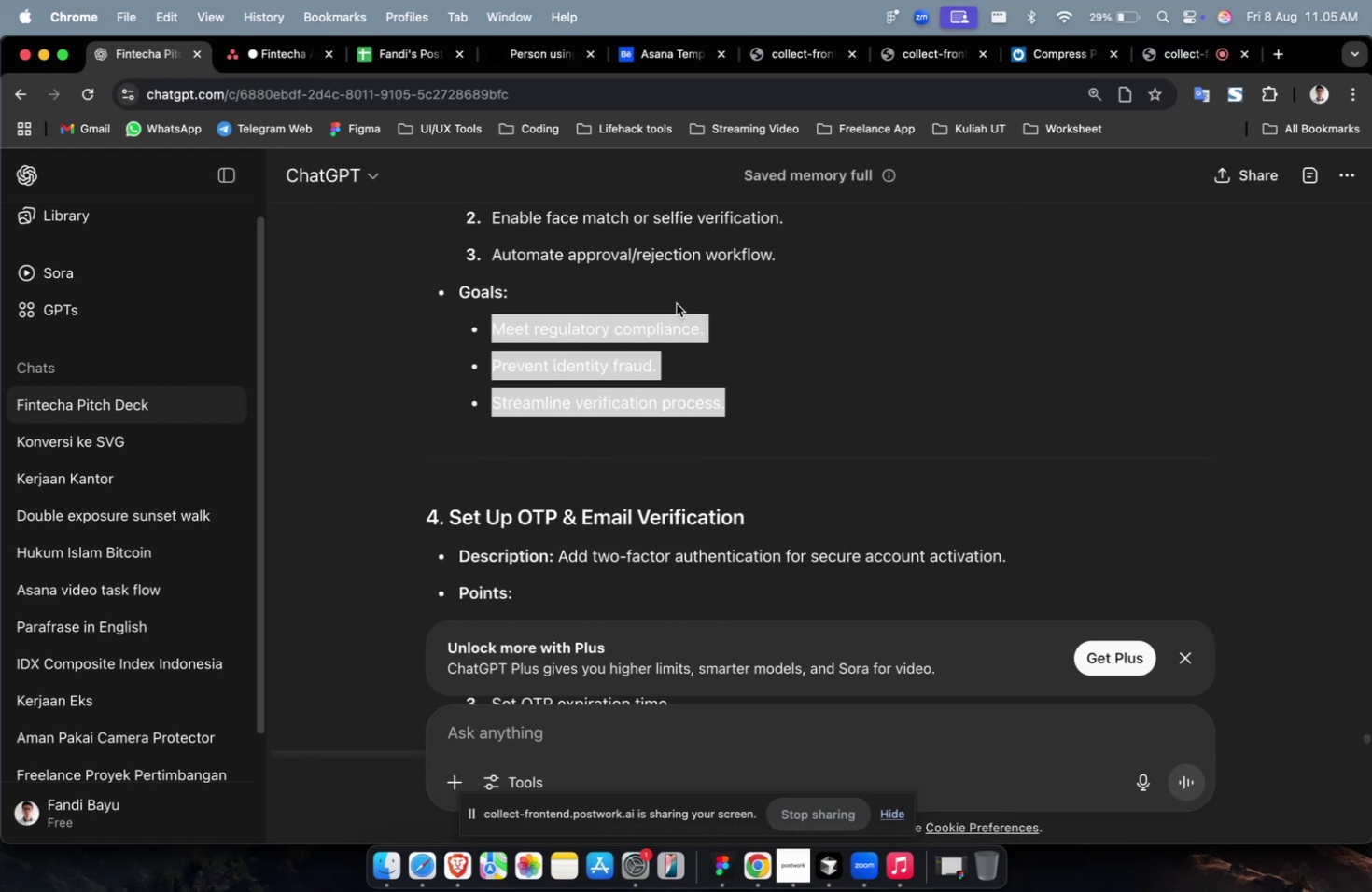 
scroll: coordinate [540, 292], scroll_direction: up, amount: 8.0
 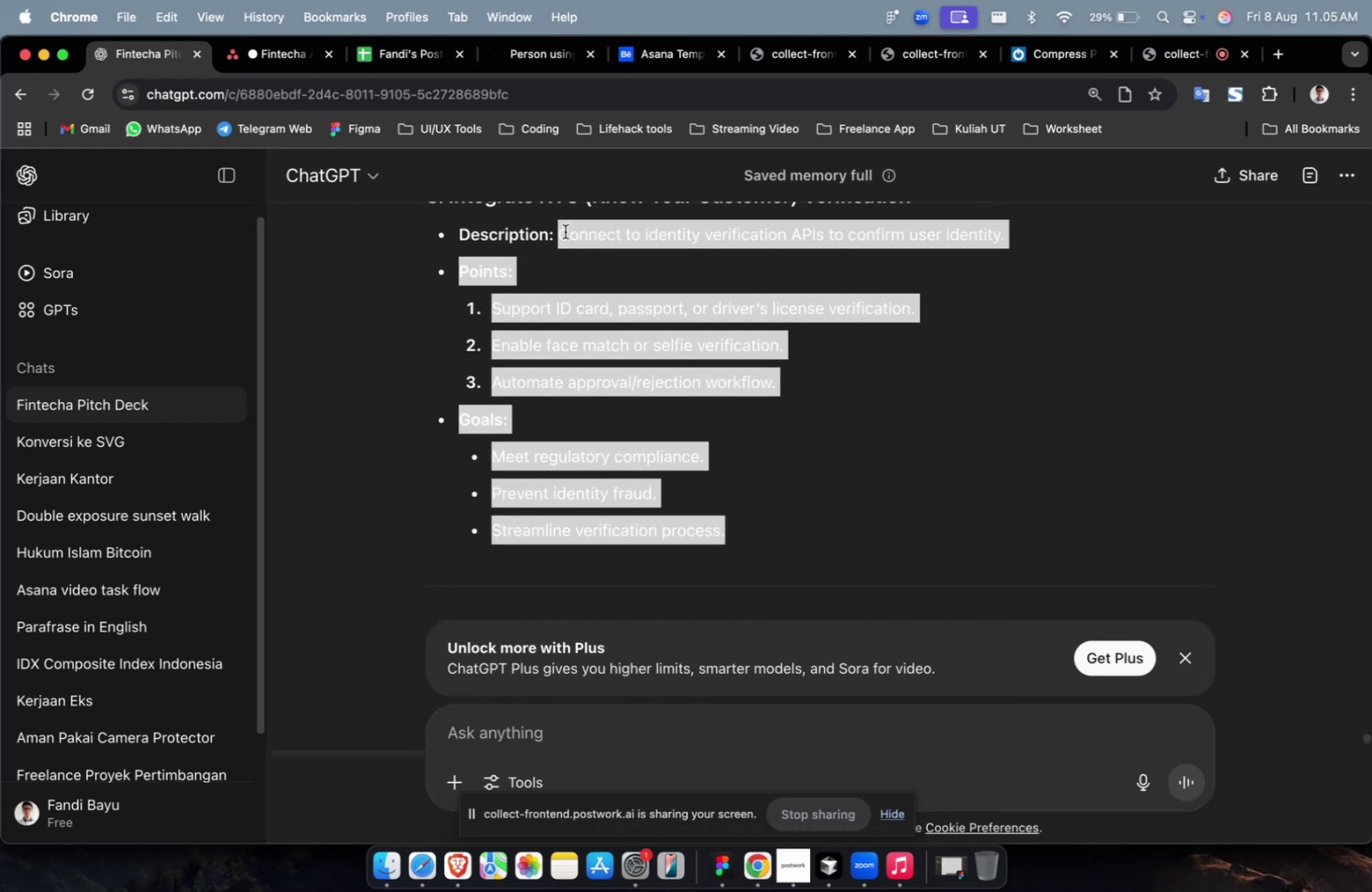 
key(Meta+C)
 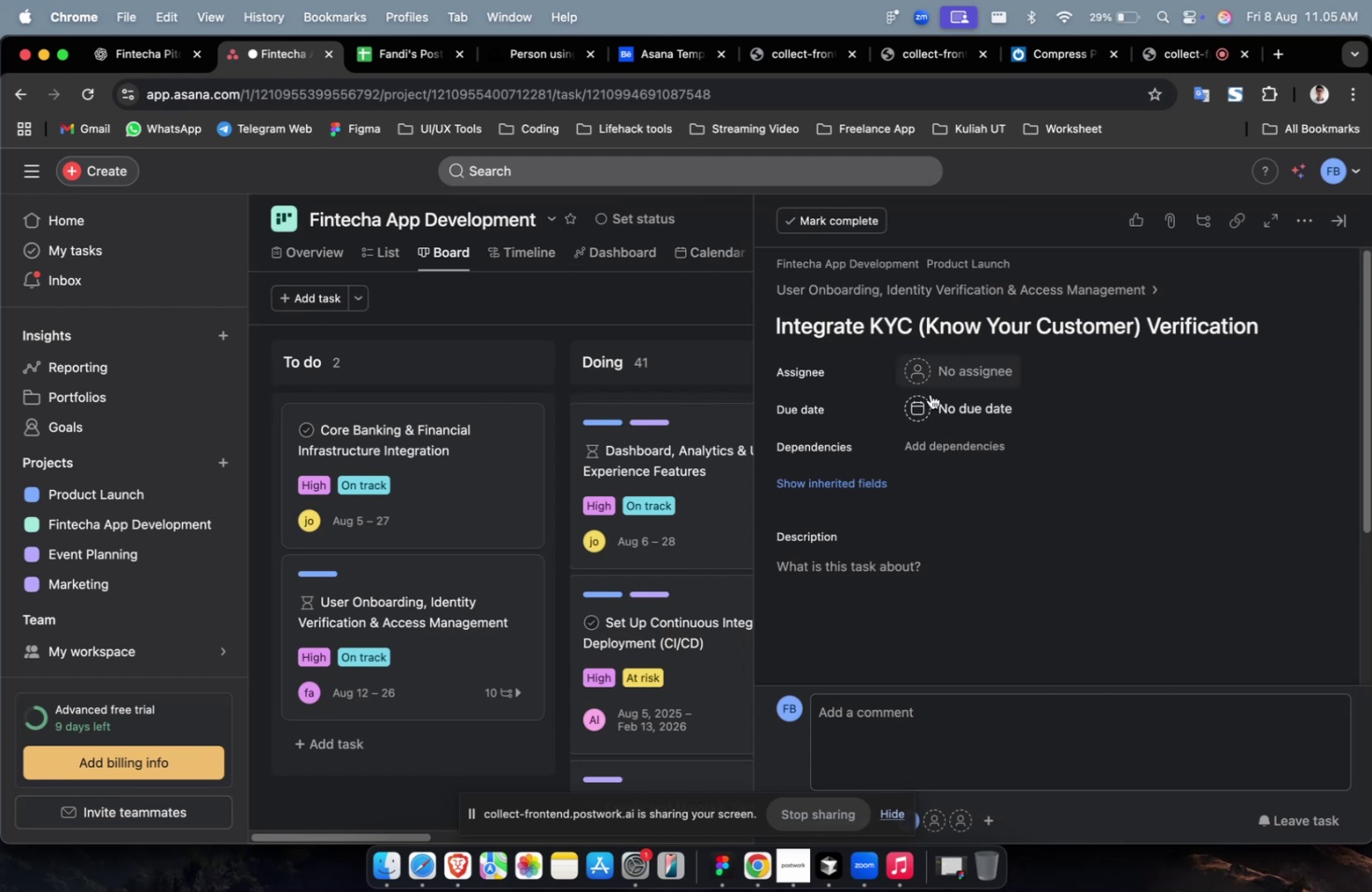 
key(Meta+CommandLeft)
 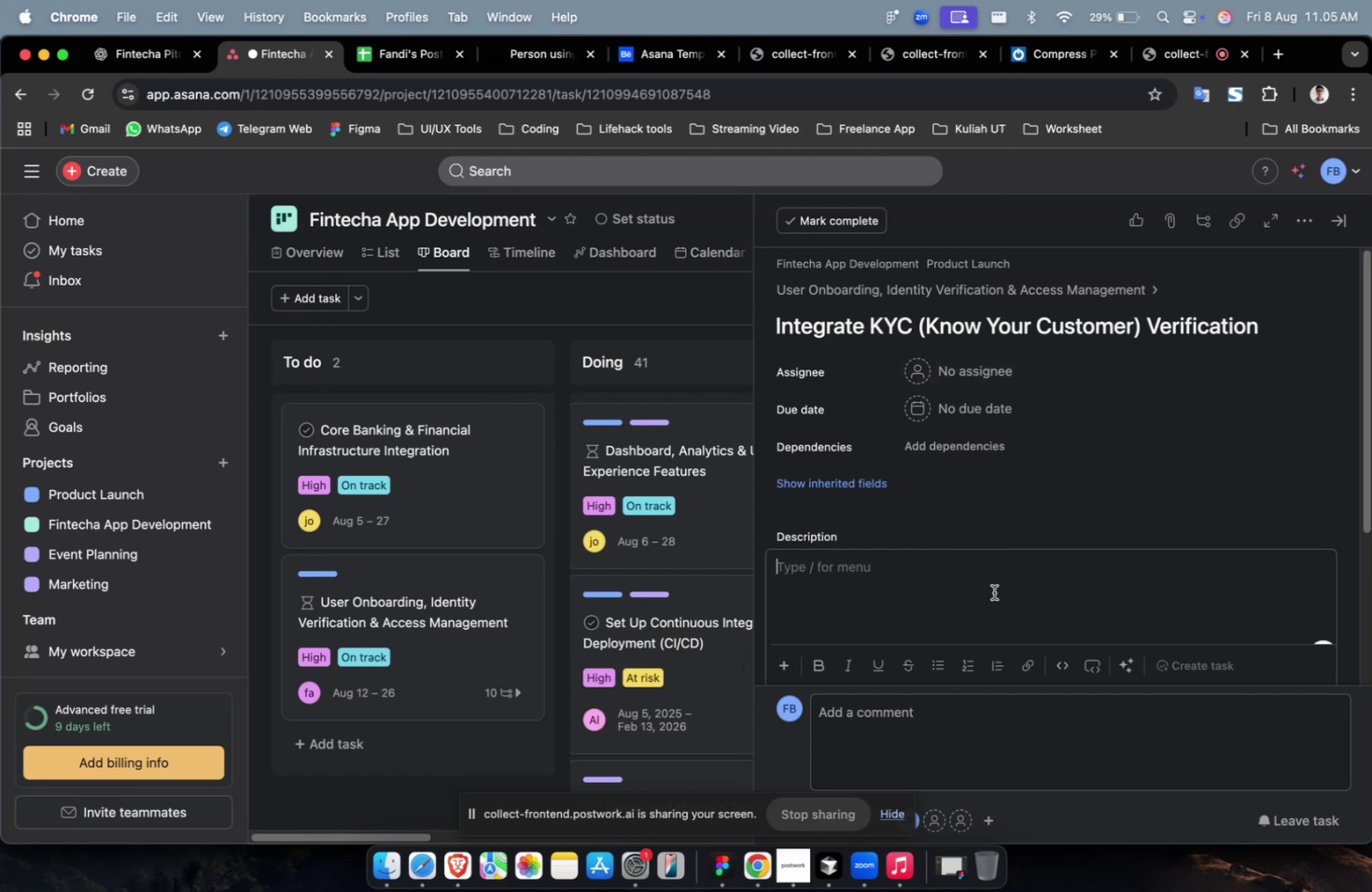 
key(Meta+V)
 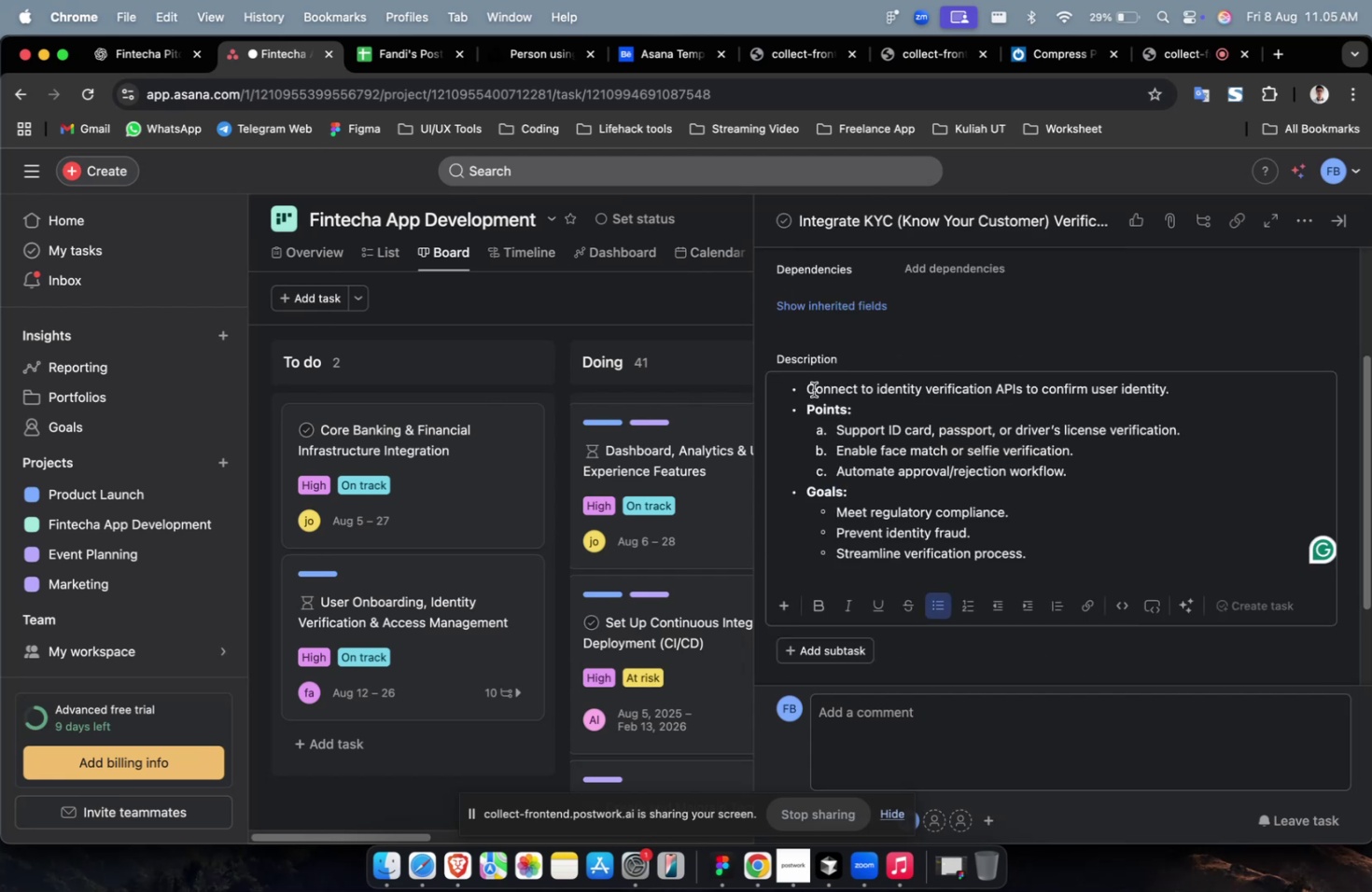 
left_click([808, 389])
 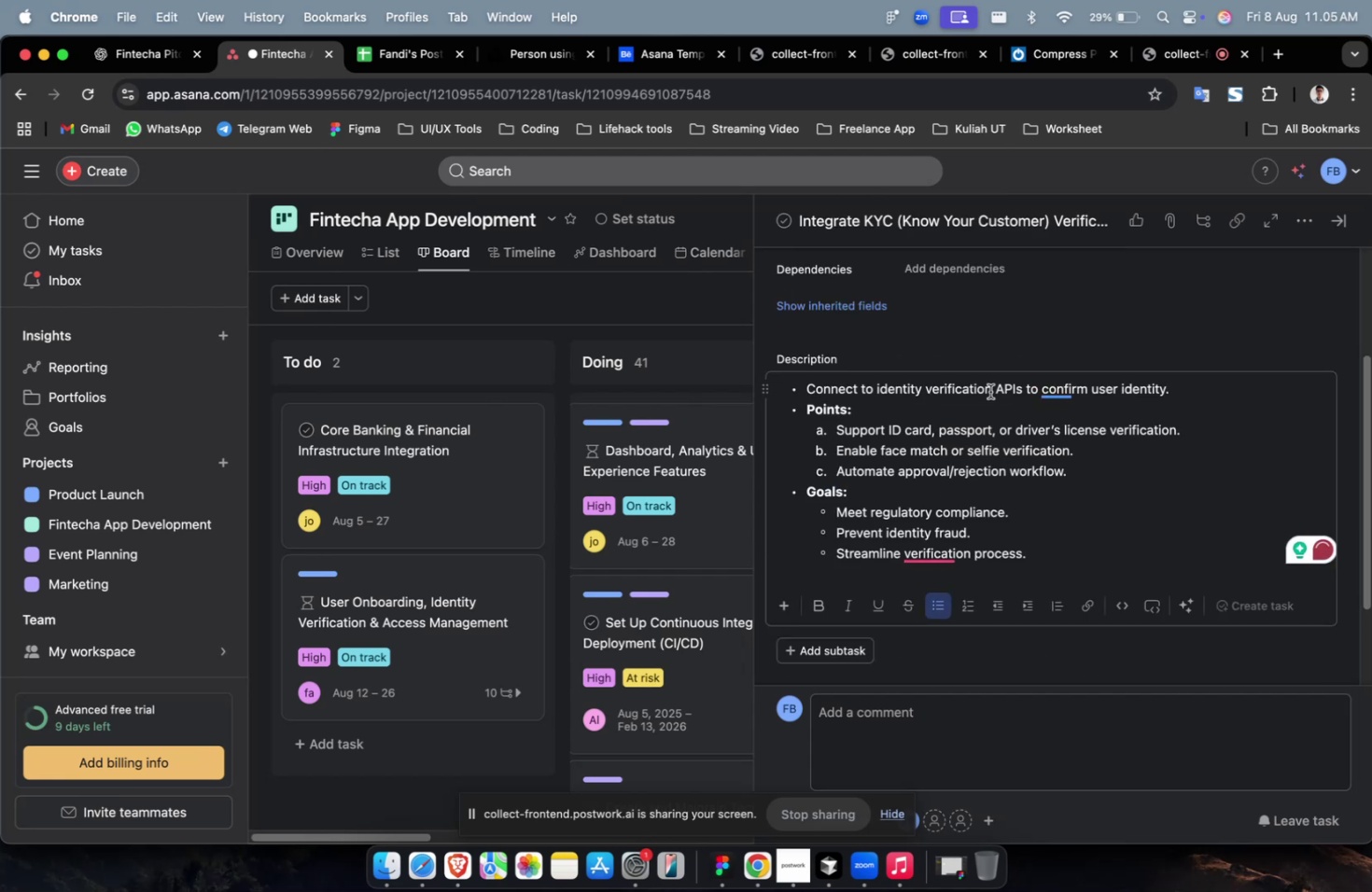 
key(Backspace)
 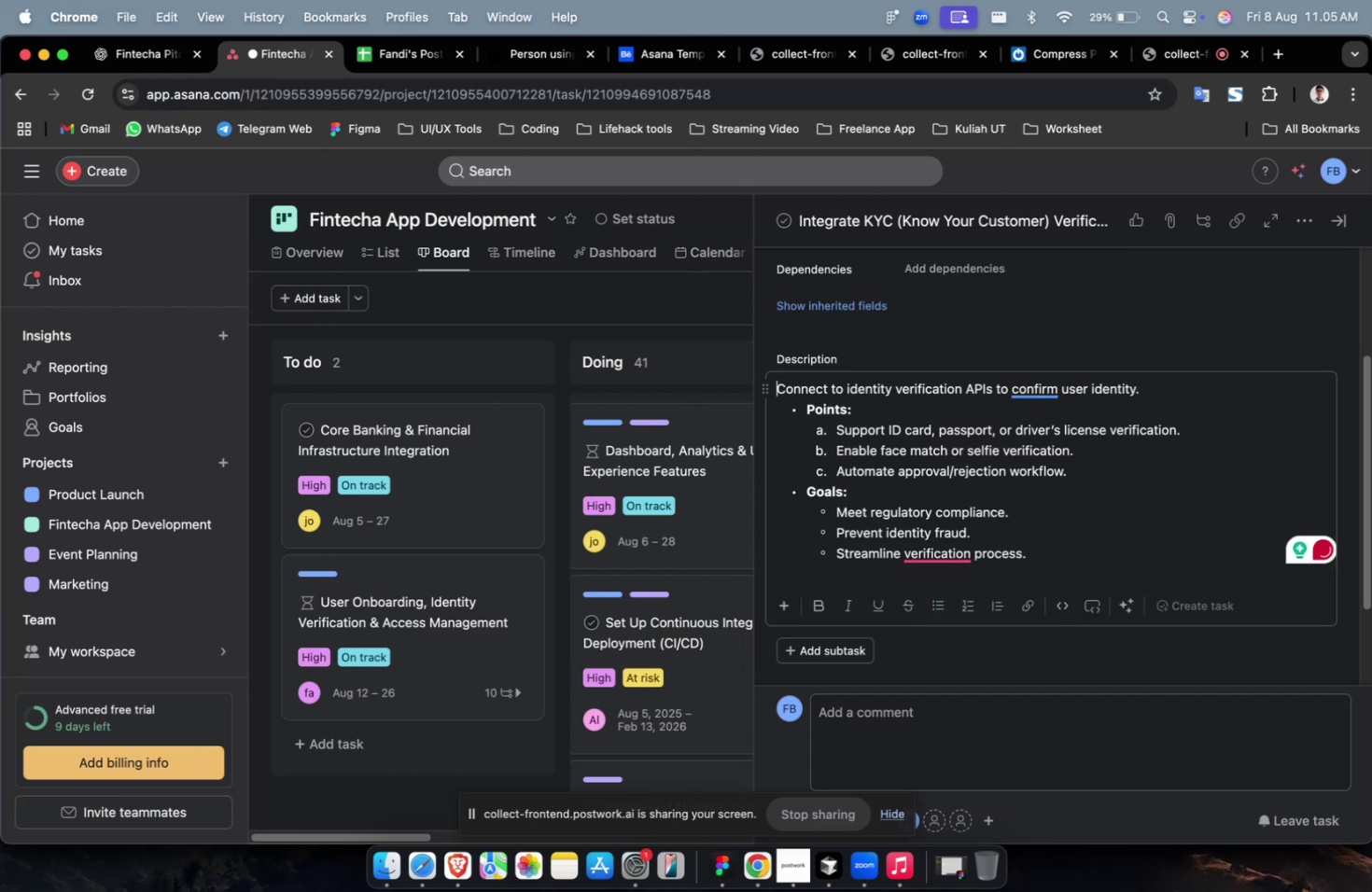 
scroll: coordinate [991, 393], scroll_direction: up, amount: 3.0
 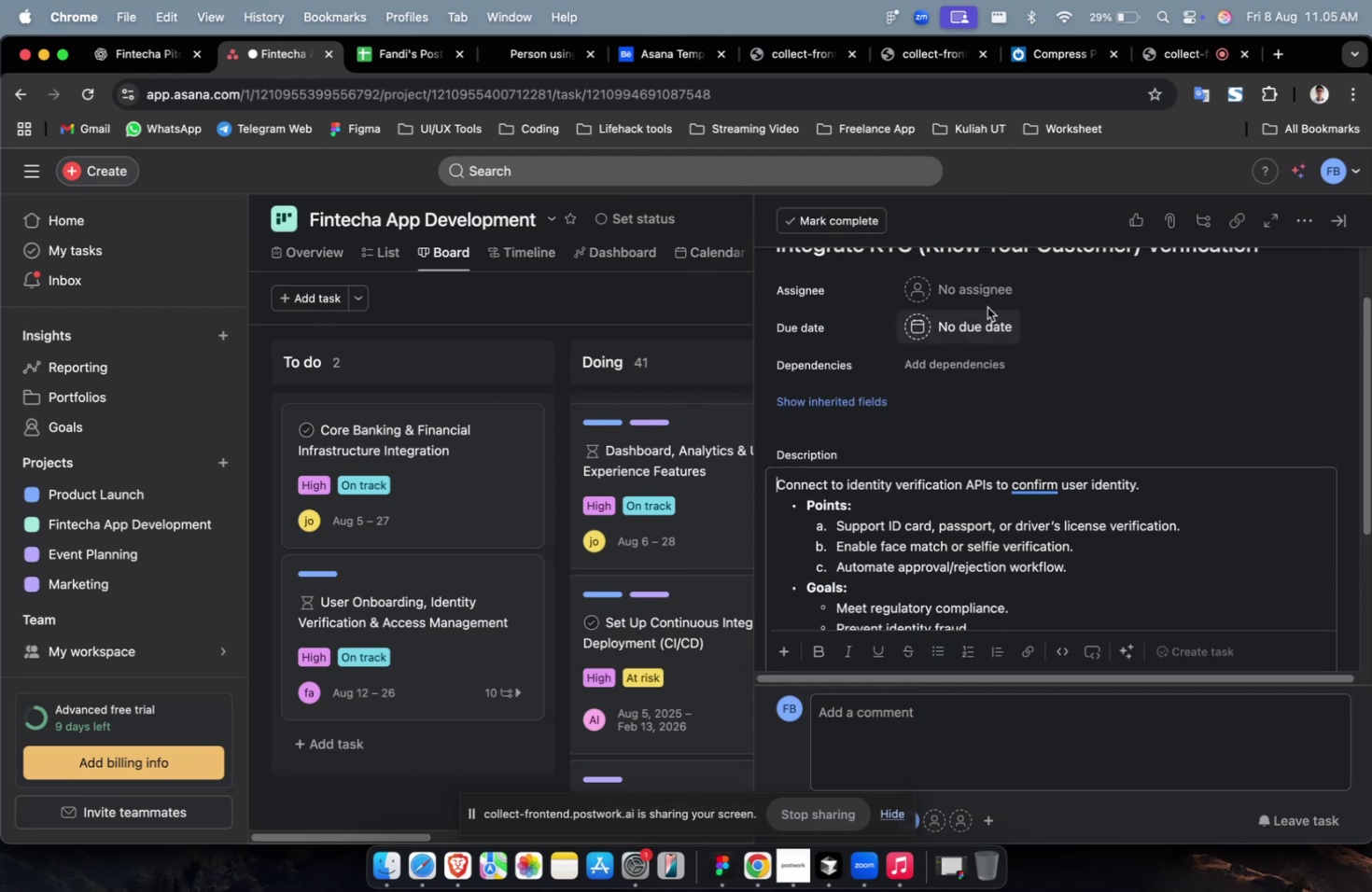 
left_click([991, 300])
 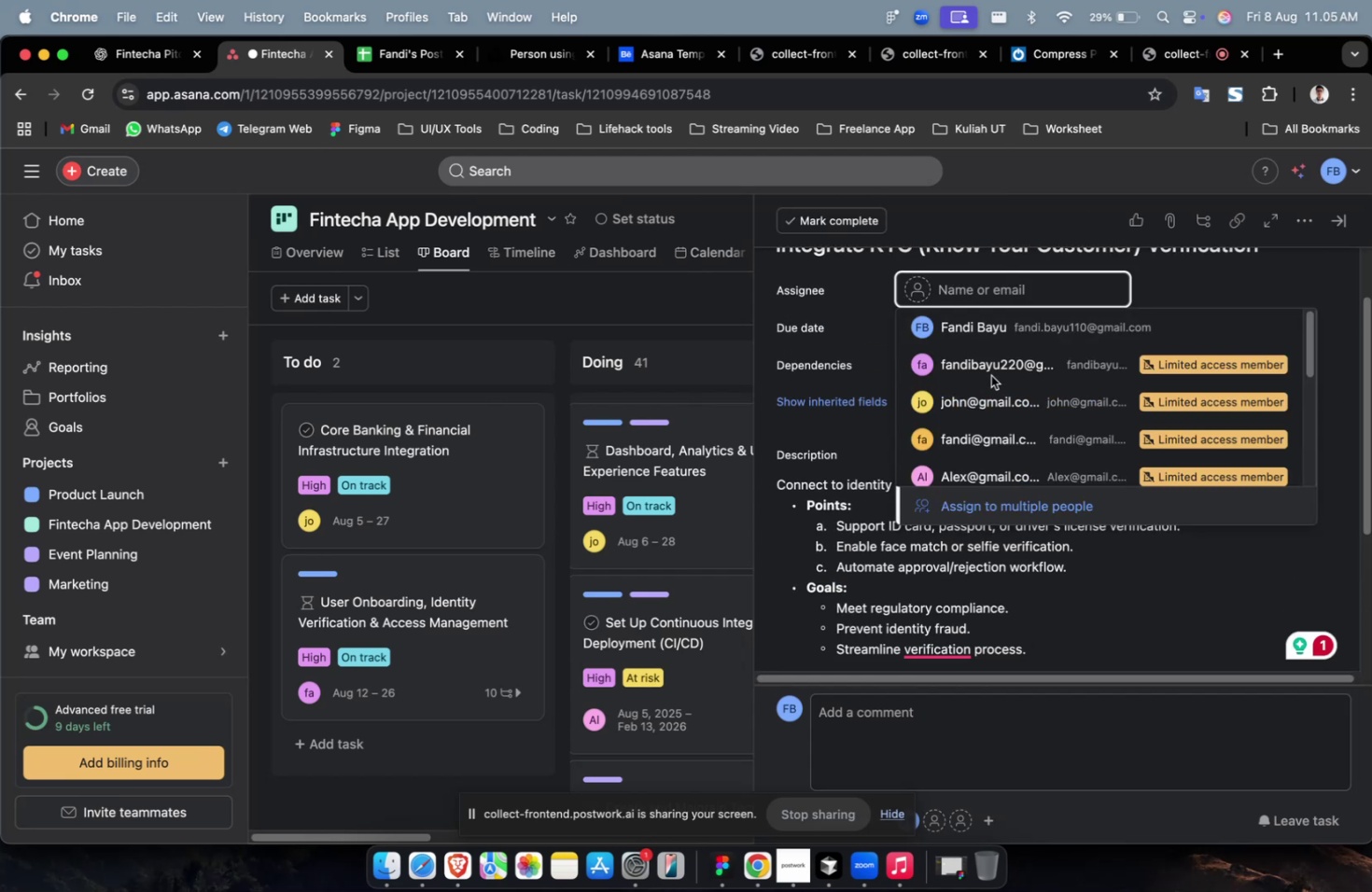 
left_click([990, 375])
 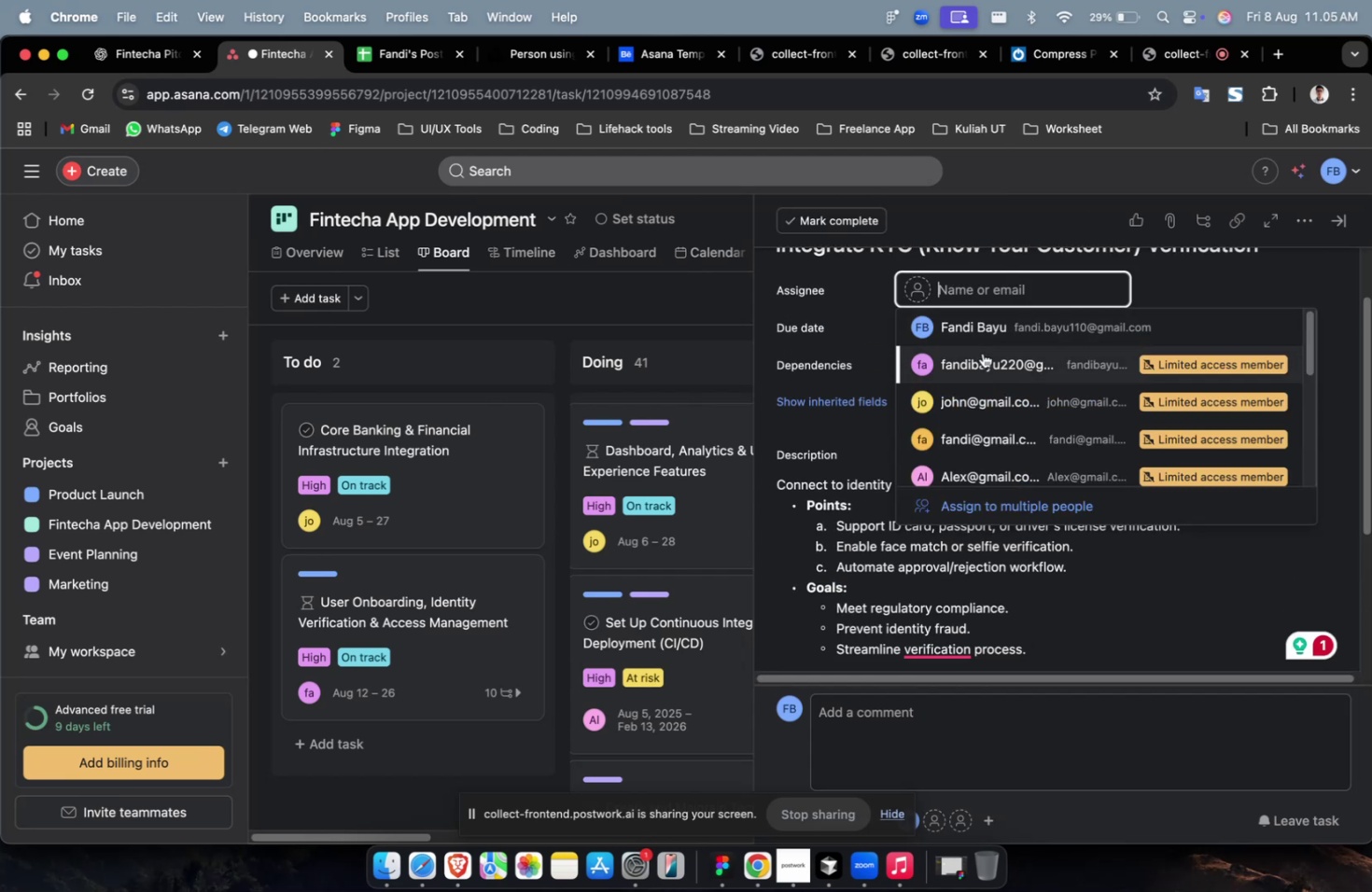 
double_click([982, 360])
 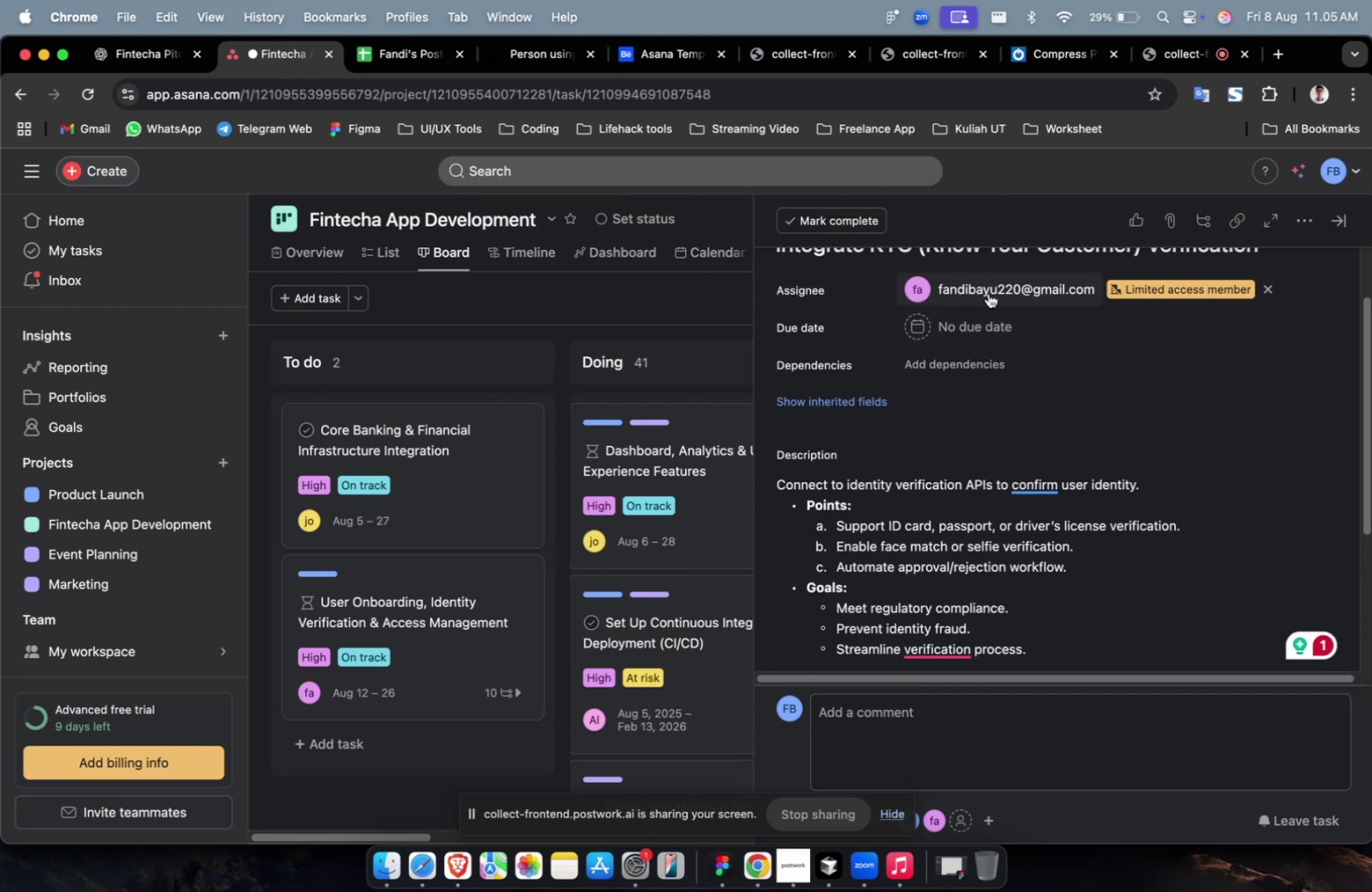 
triple_click([987, 293])
 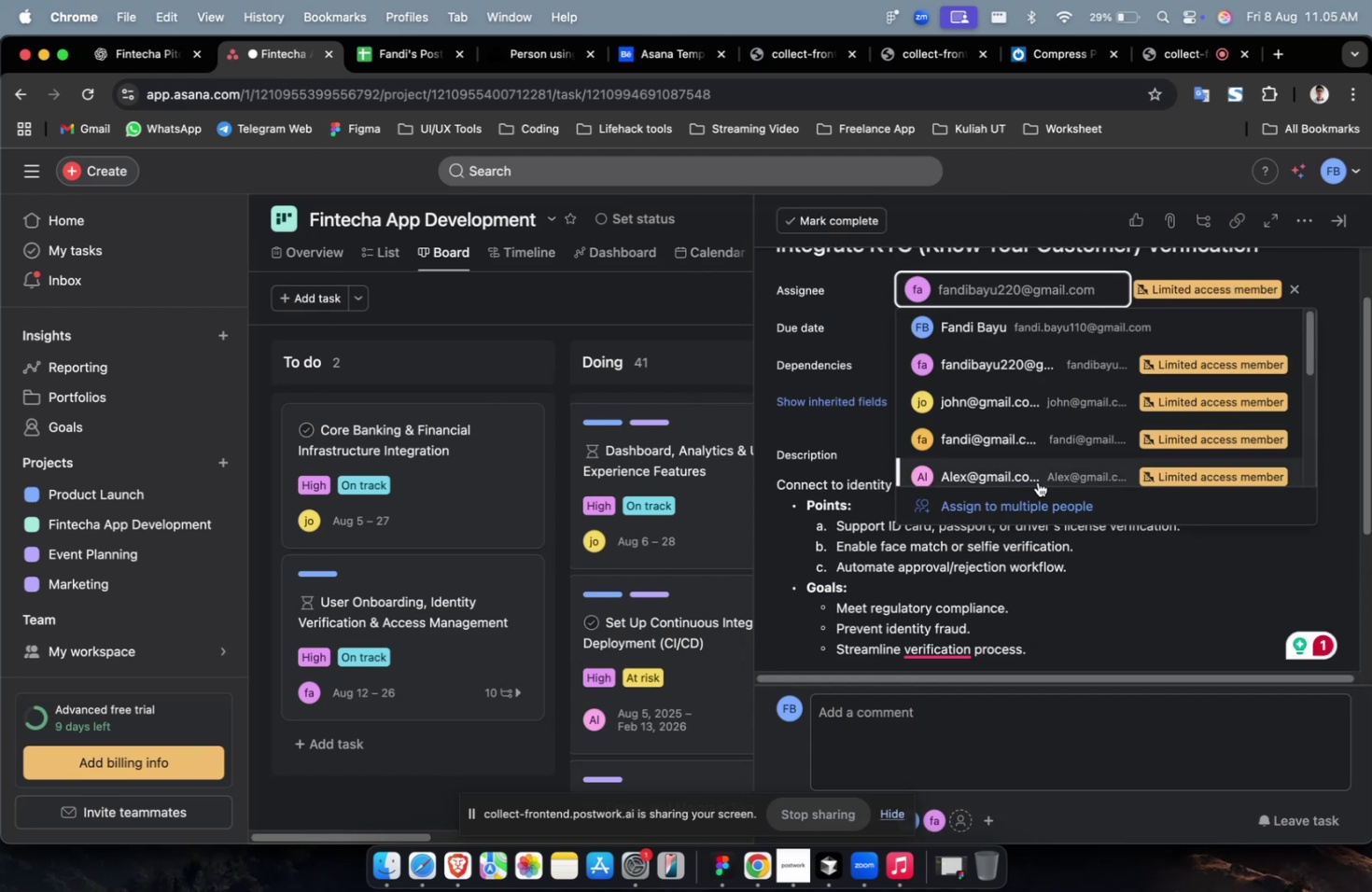 
left_click([1036, 473])
 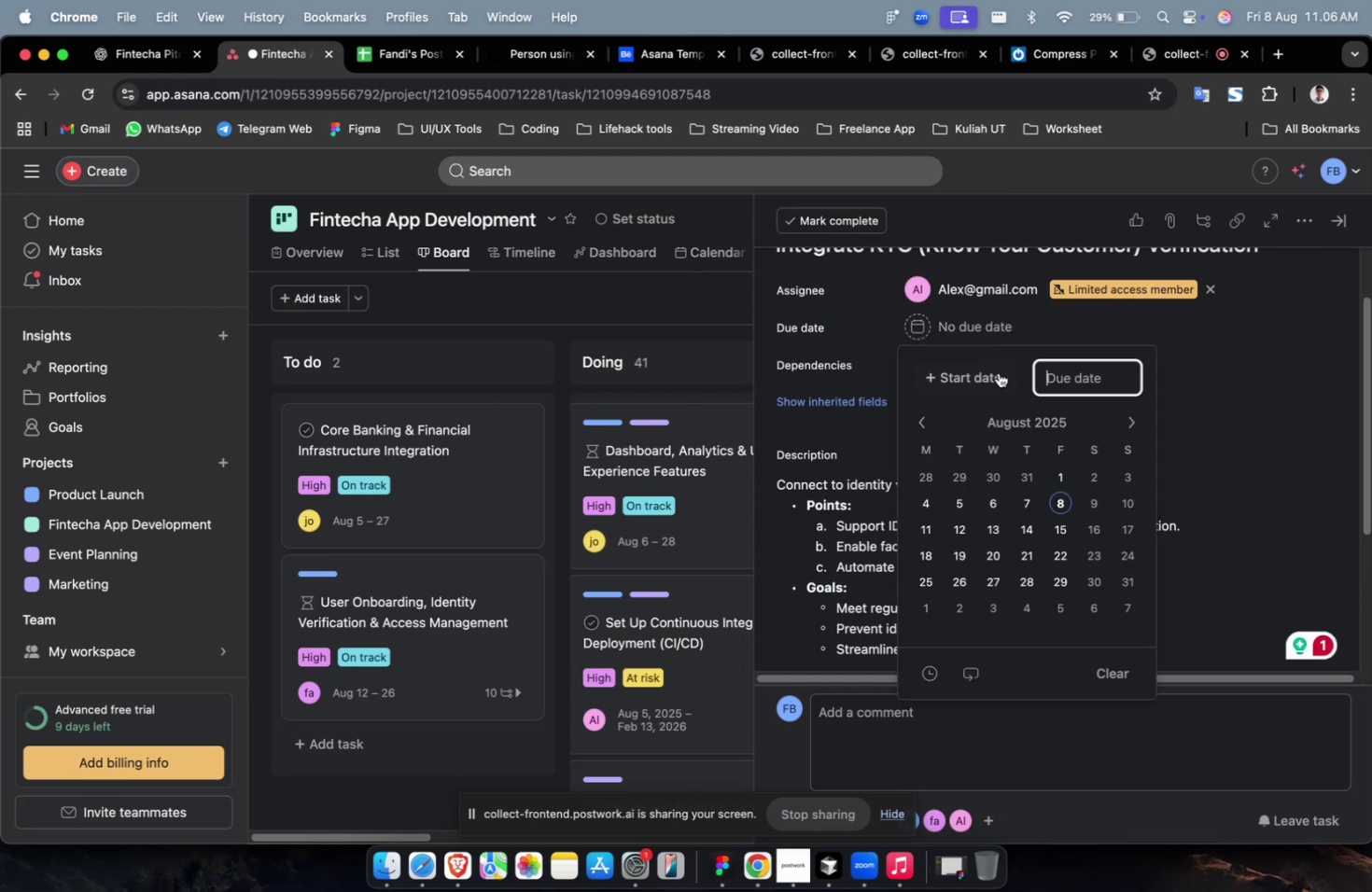 
triple_click([999, 373])
 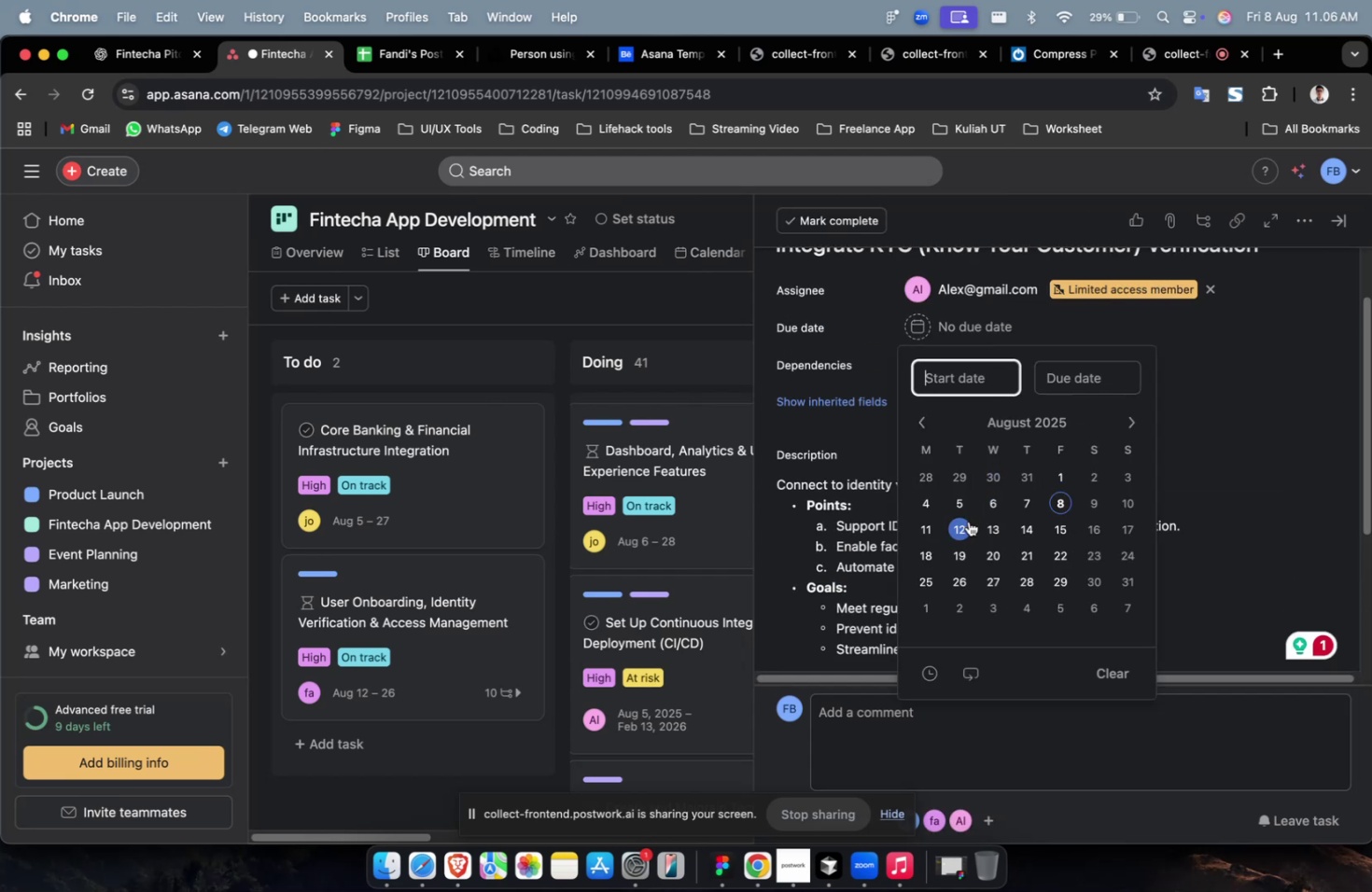 
triple_click([968, 522])
 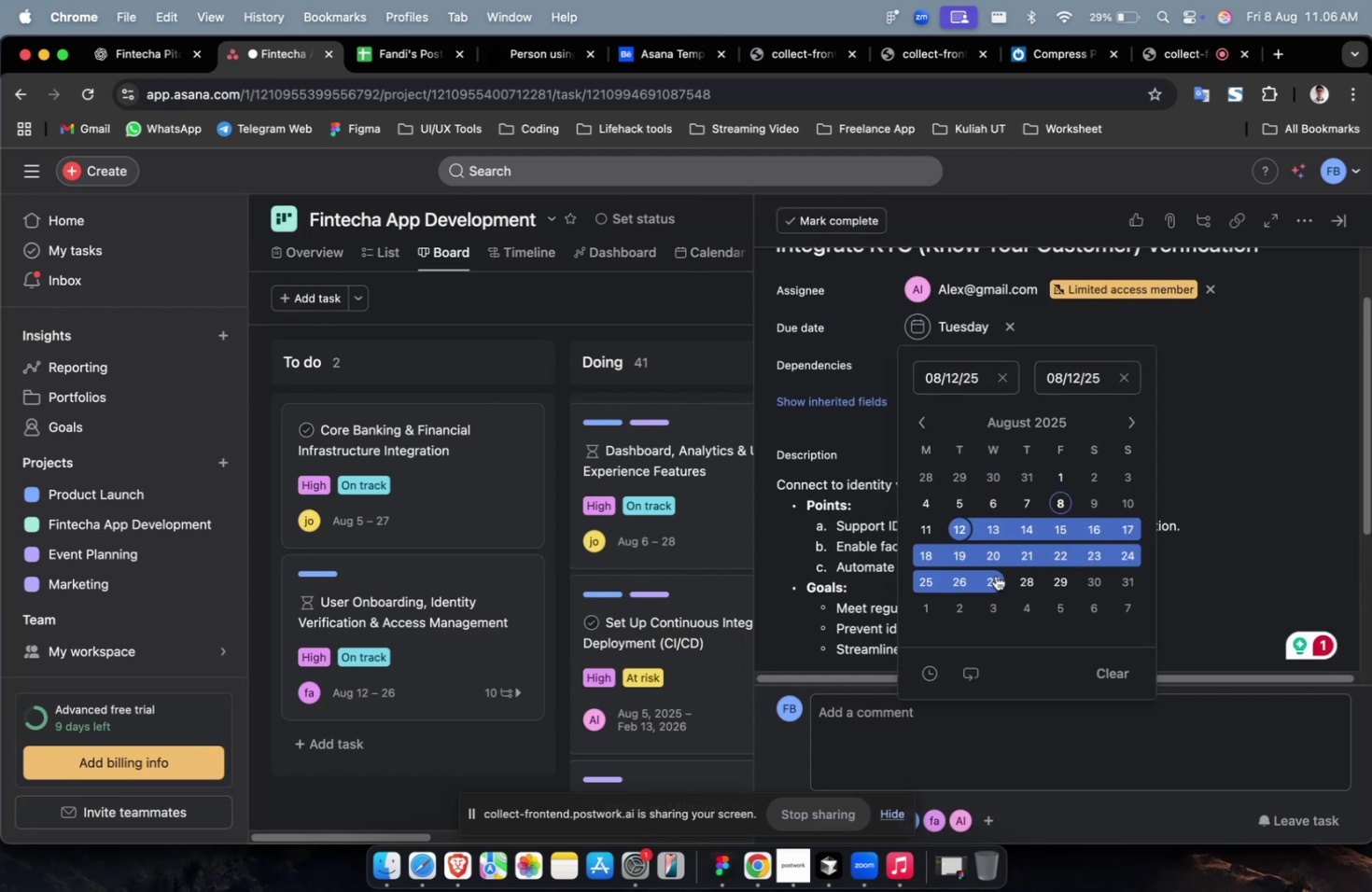 
left_click([985, 579])
 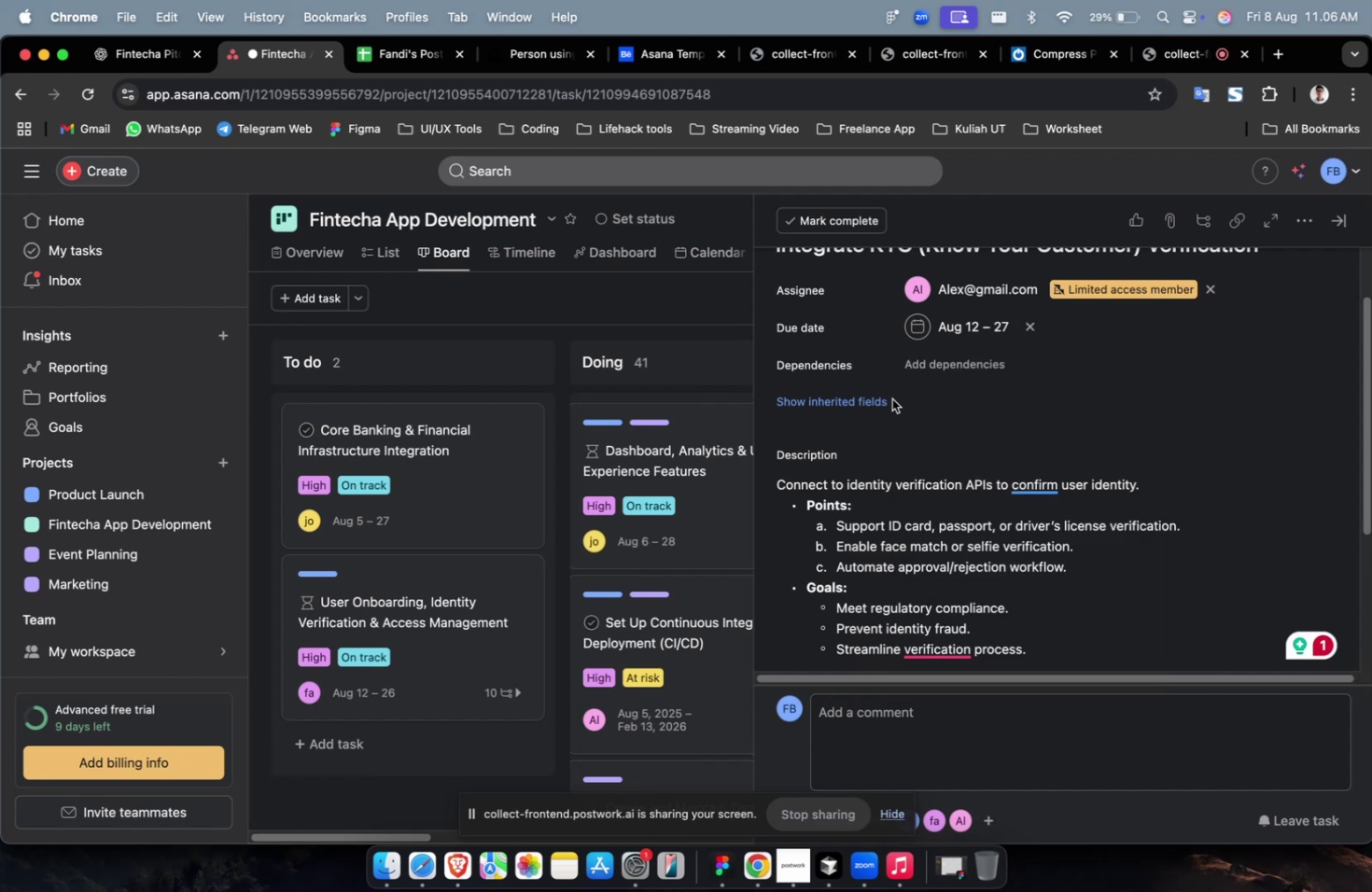 
triple_click([949, 356])
 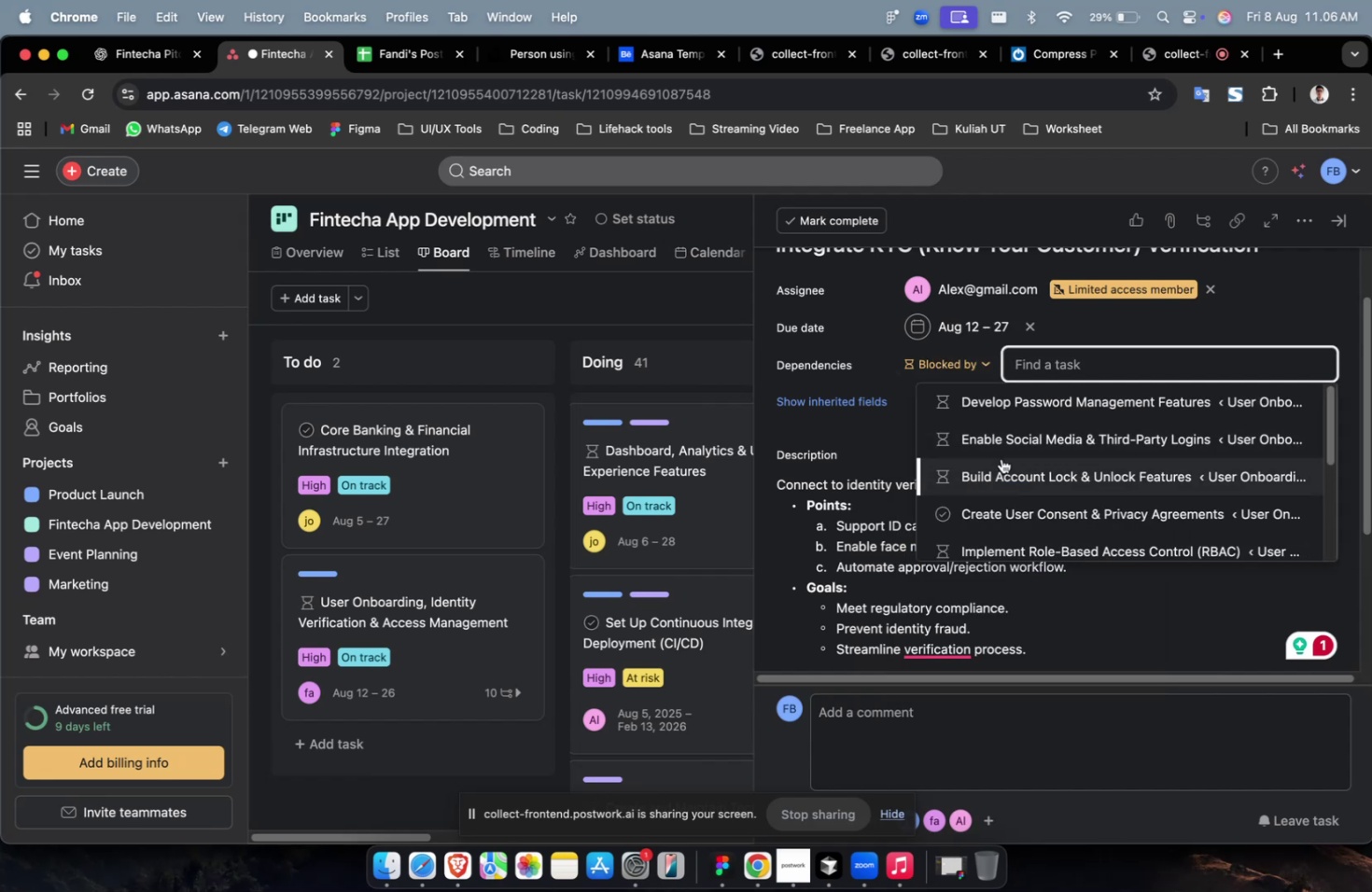 
left_click([999, 447])
 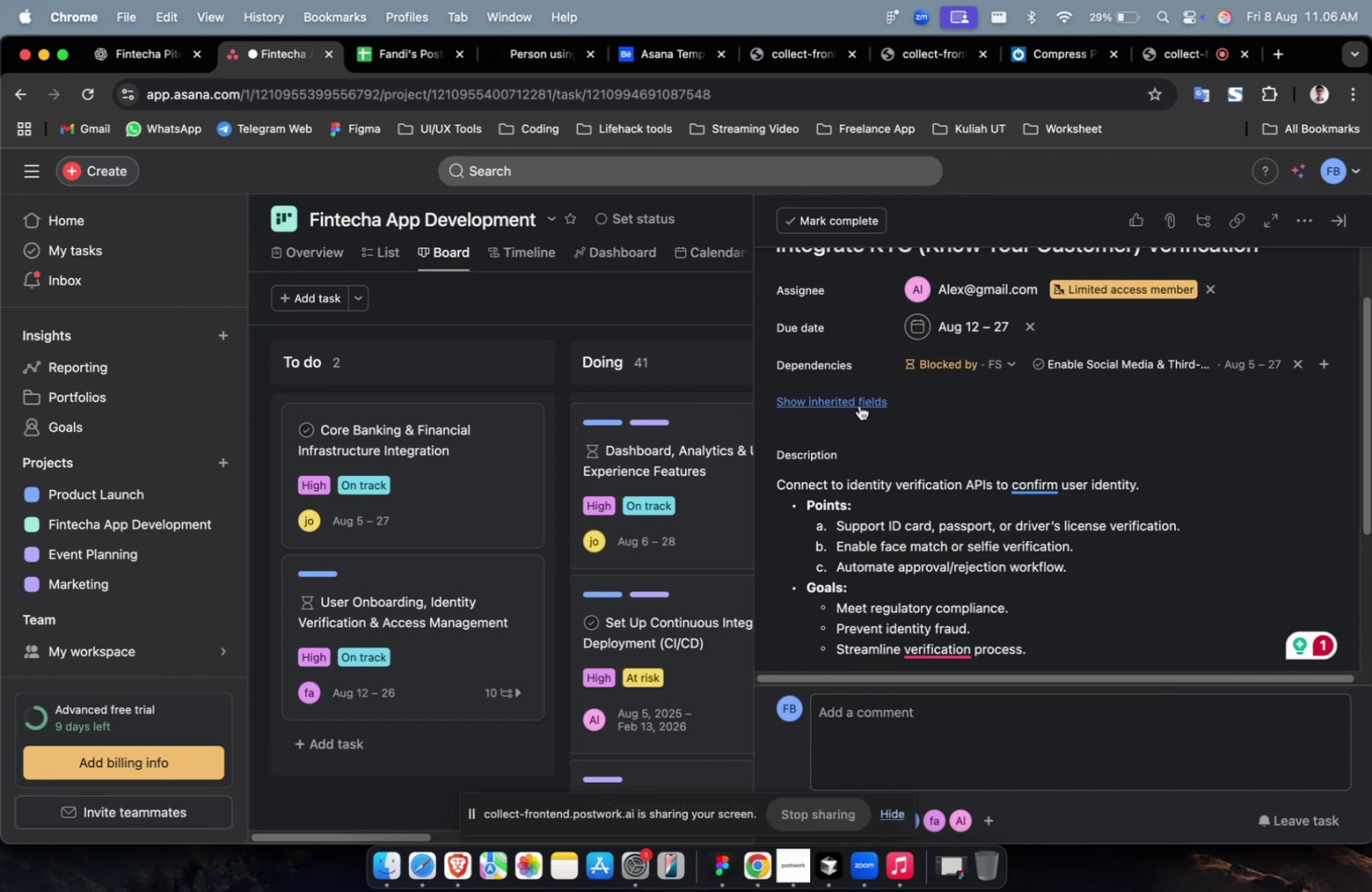 
double_click([855, 402])
 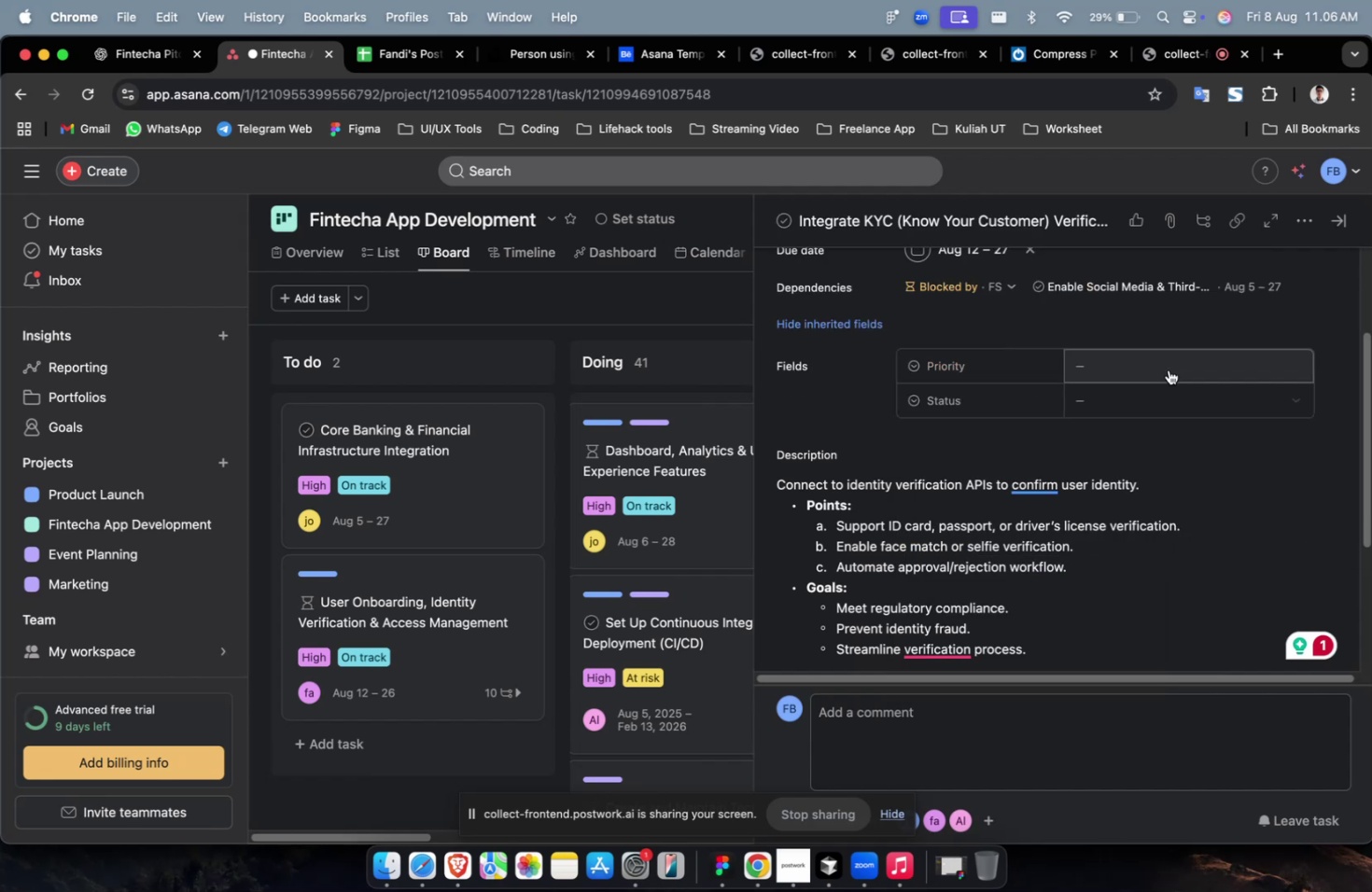 
triple_click([1170, 356])
 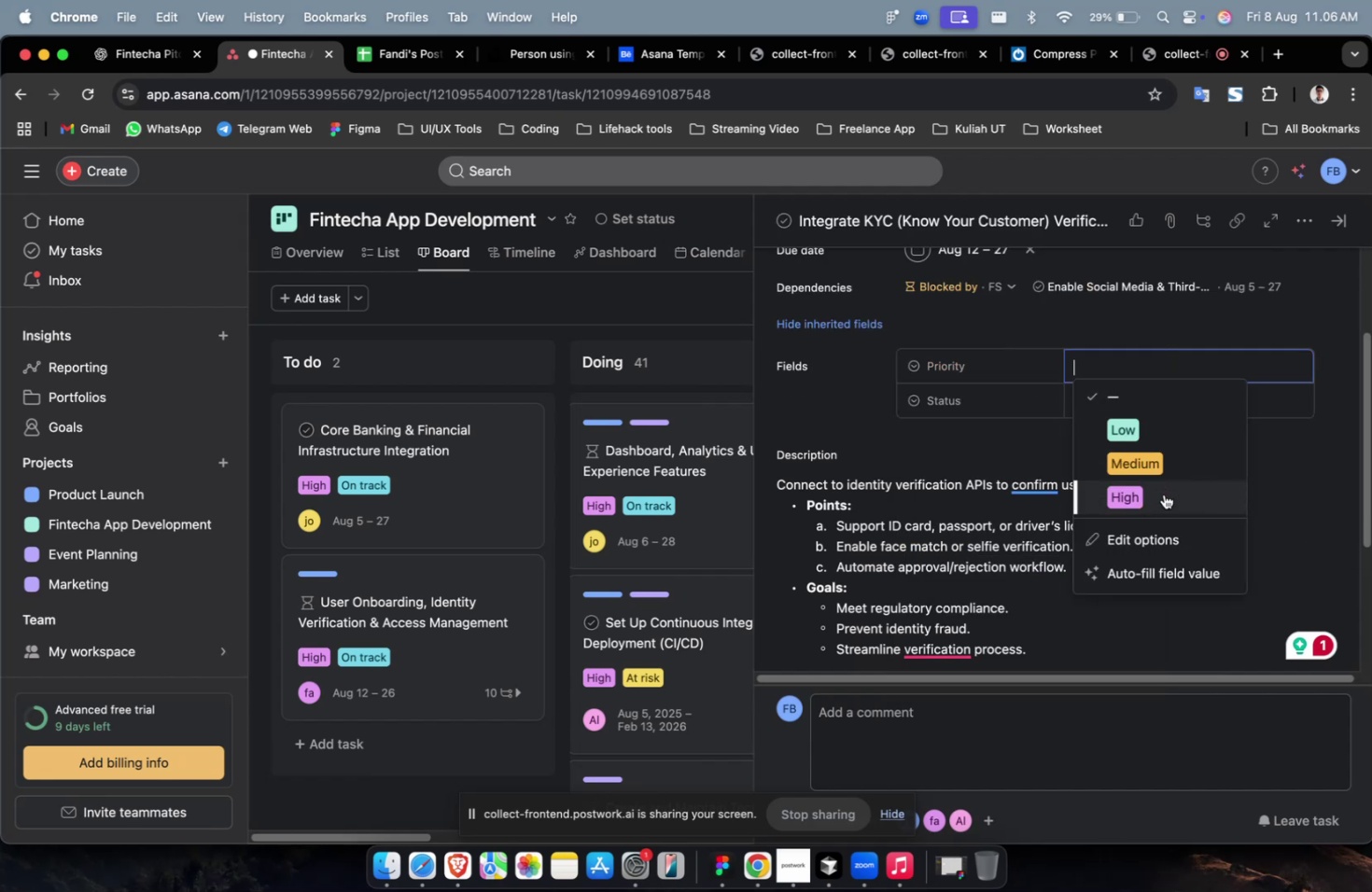 
triple_click([1163, 498])
 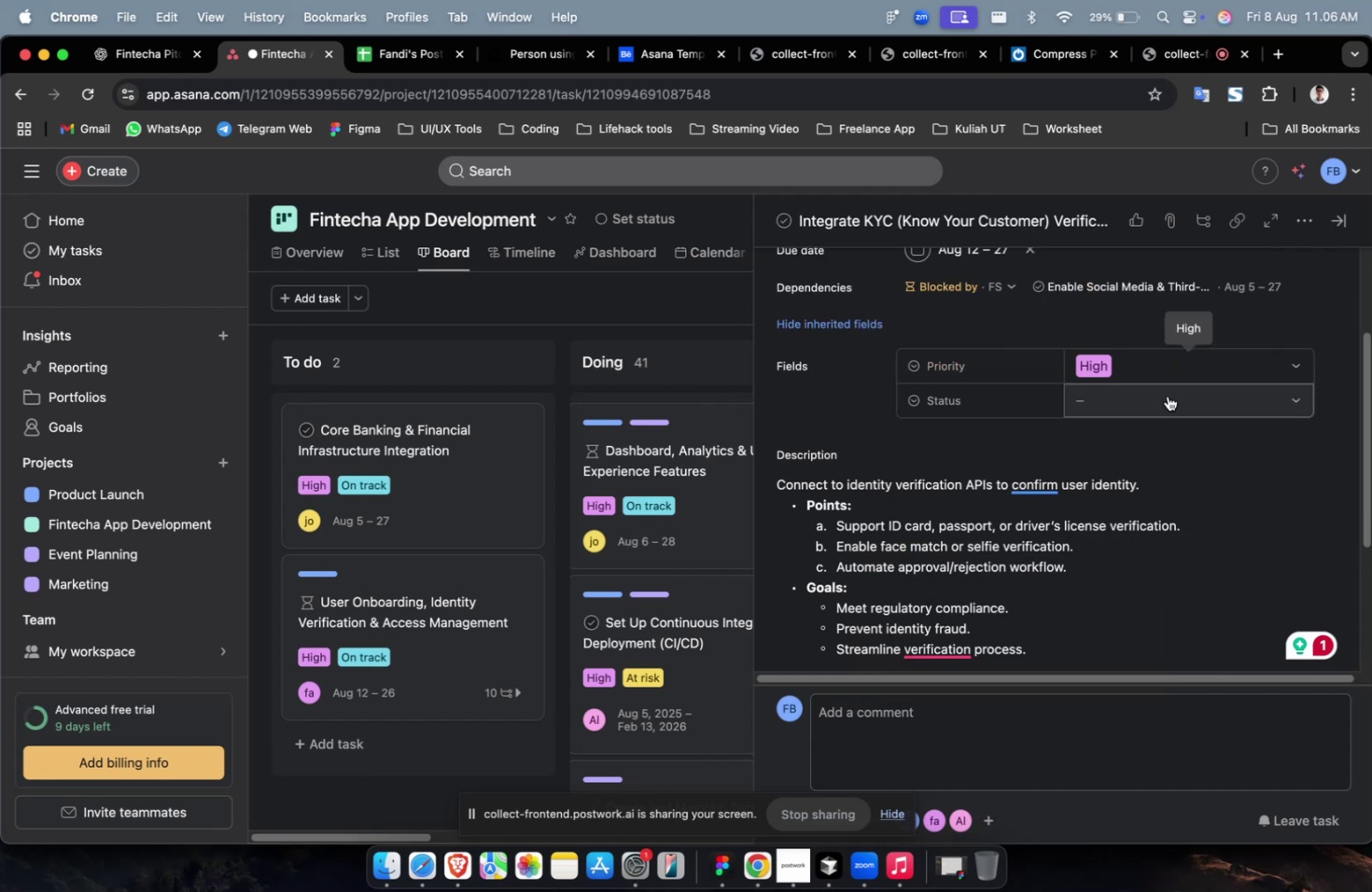 
triple_click([1167, 396])
 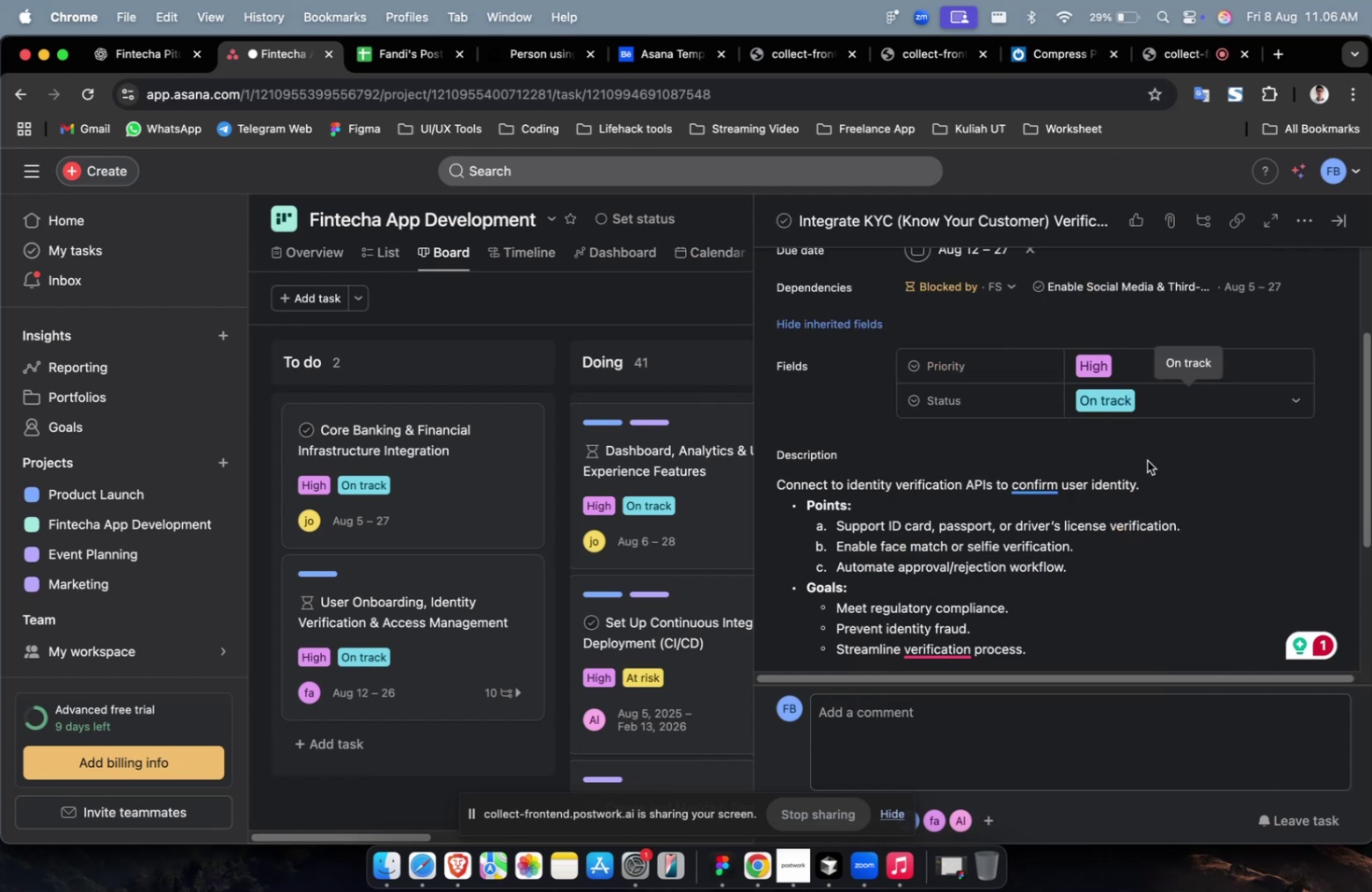 
scroll: coordinate [1145, 483], scroll_direction: down, amount: 17.0
 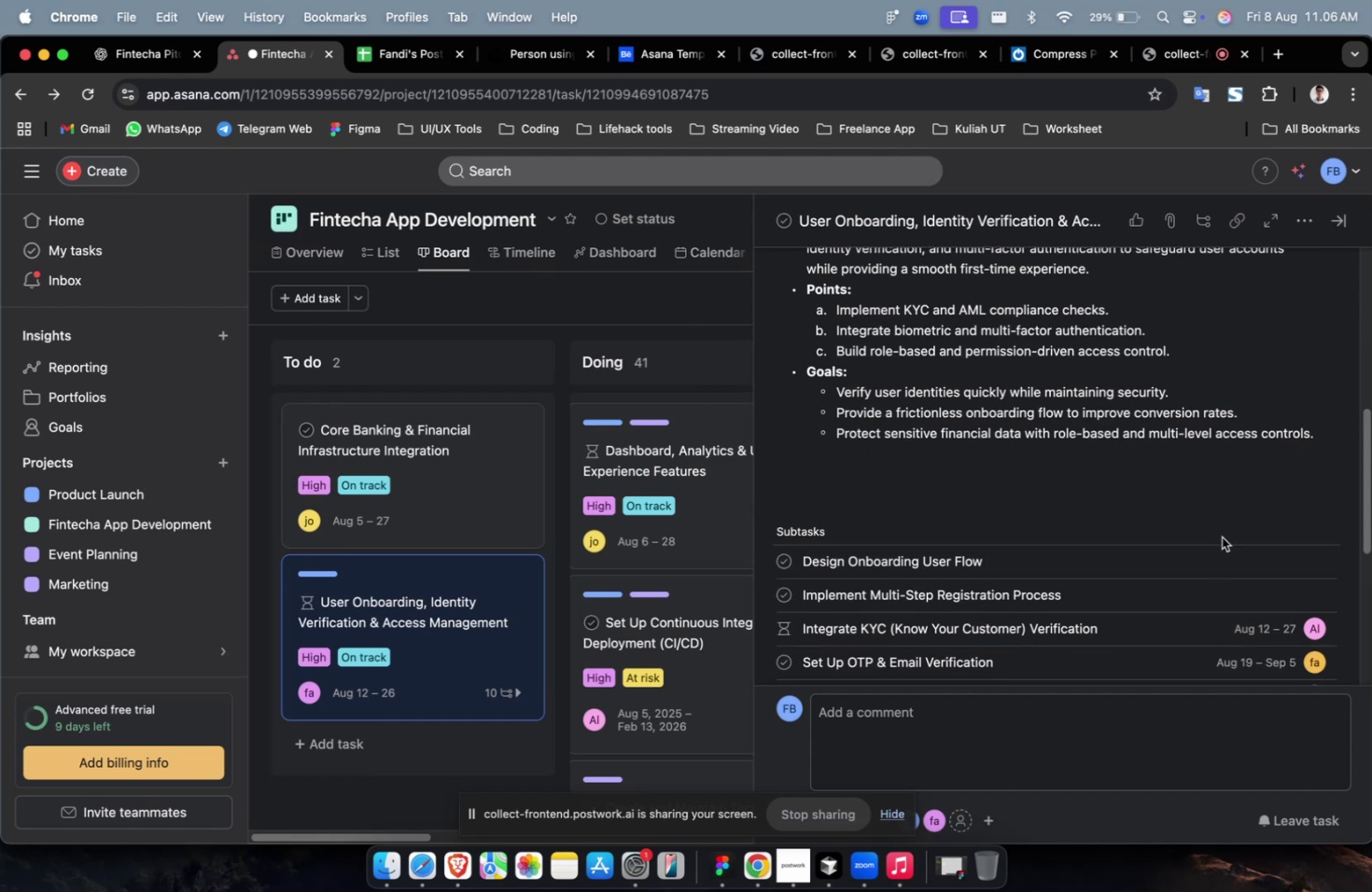 
left_click([1196, 592])
 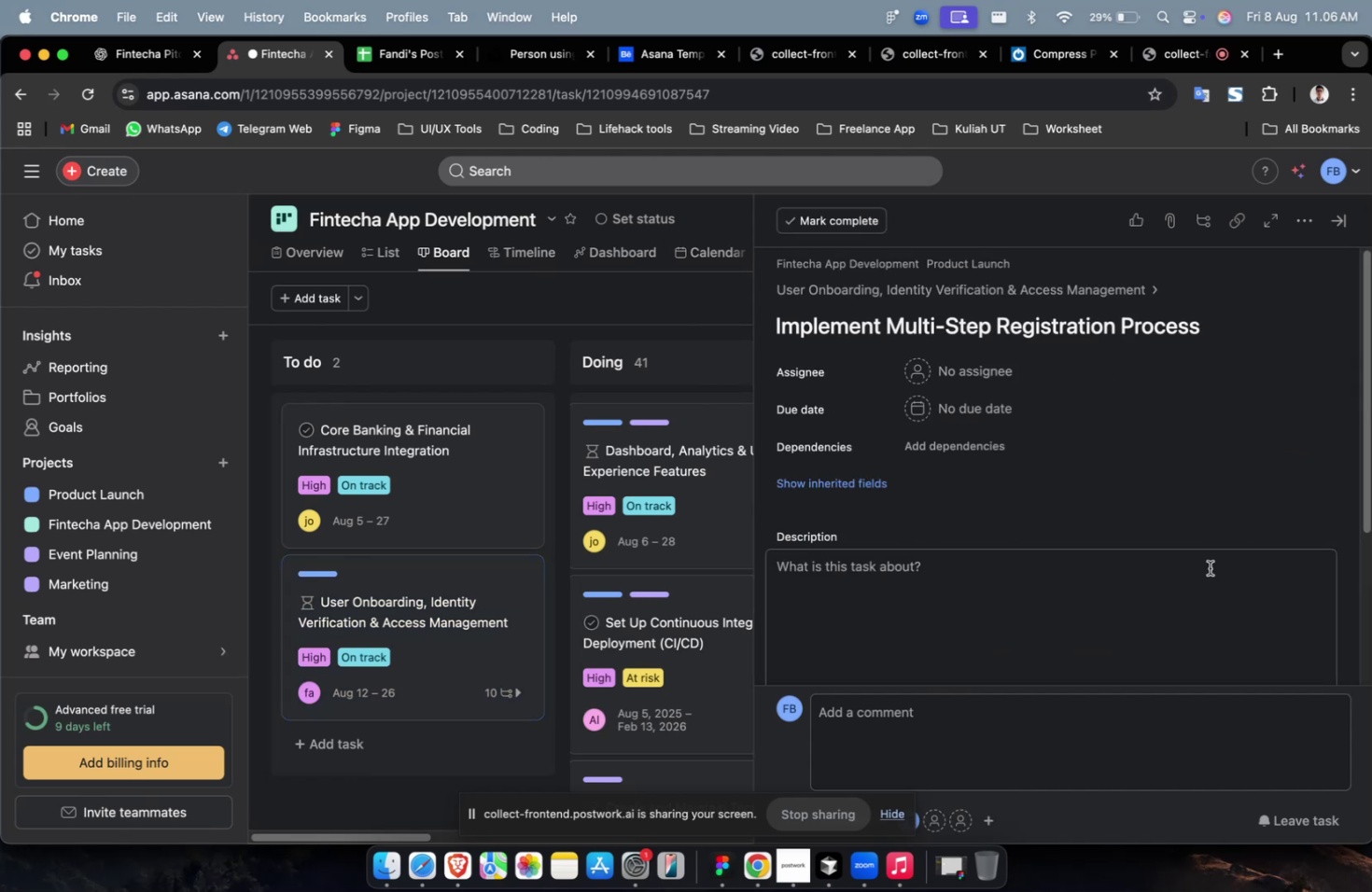 
wait(7.44)
 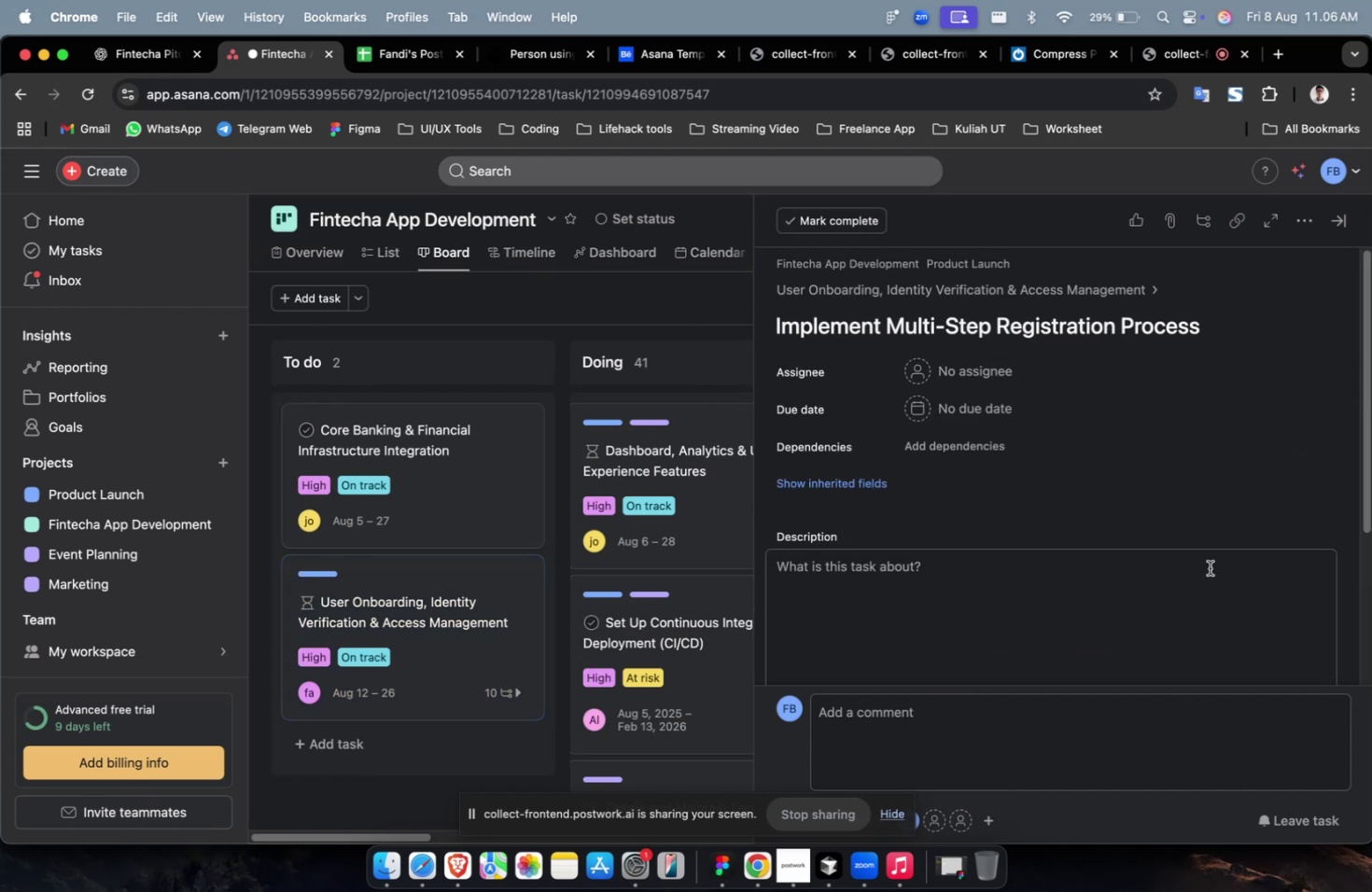 
left_click([119, 60])
 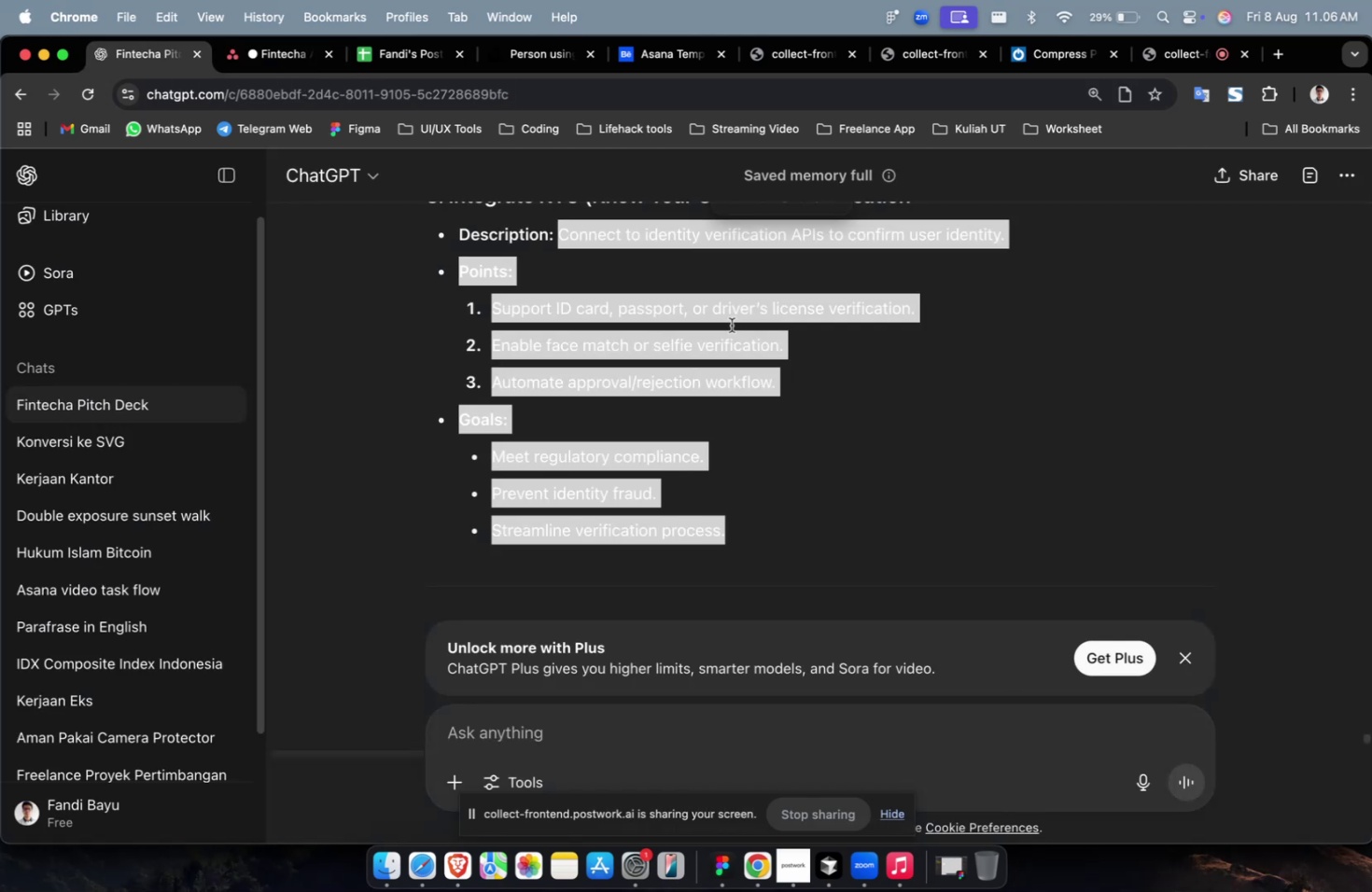 
scroll: coordinate [610, 363], scroll_direction: up, amount: 20.0
 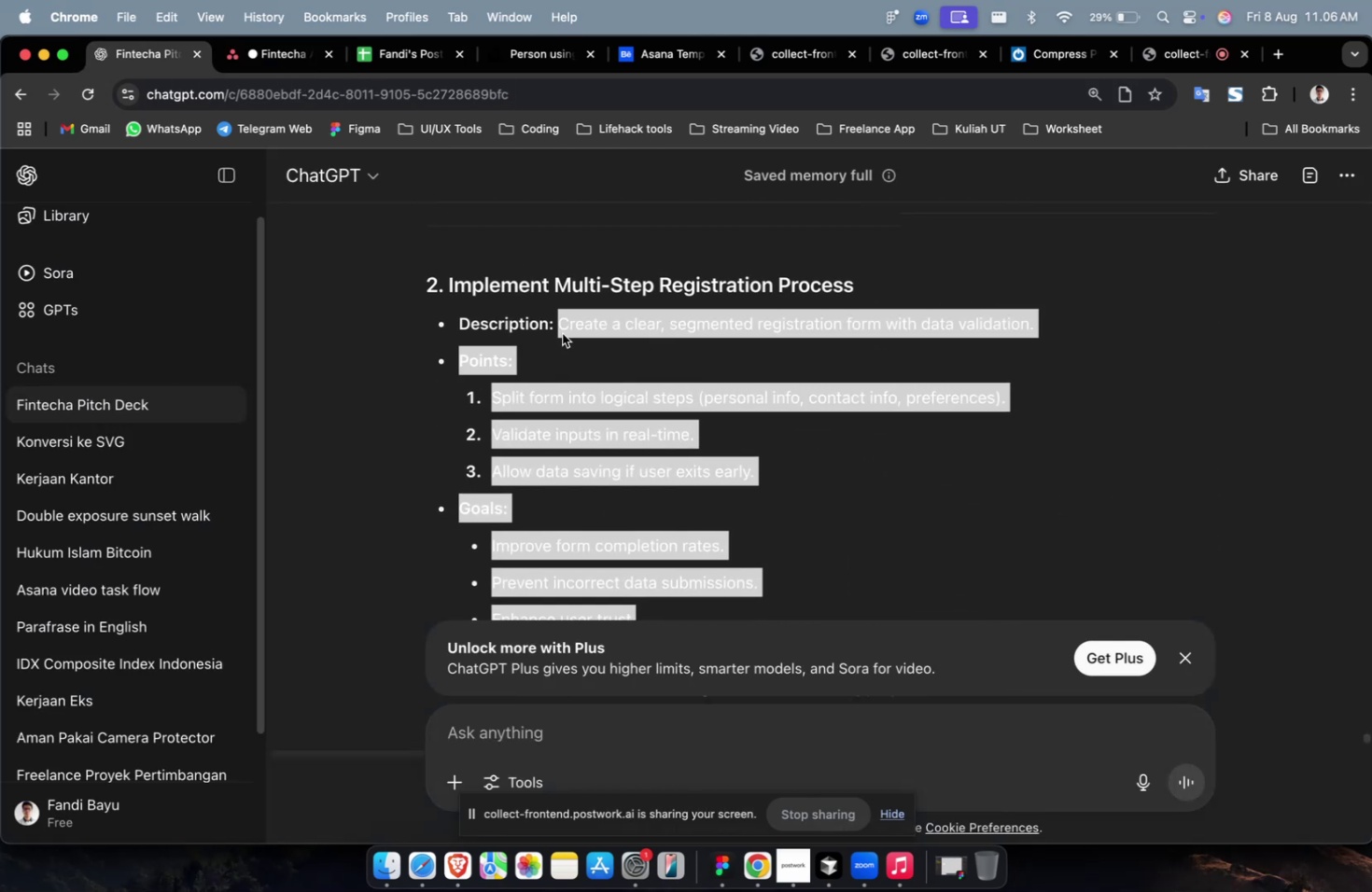 
right_click([581, 329])
 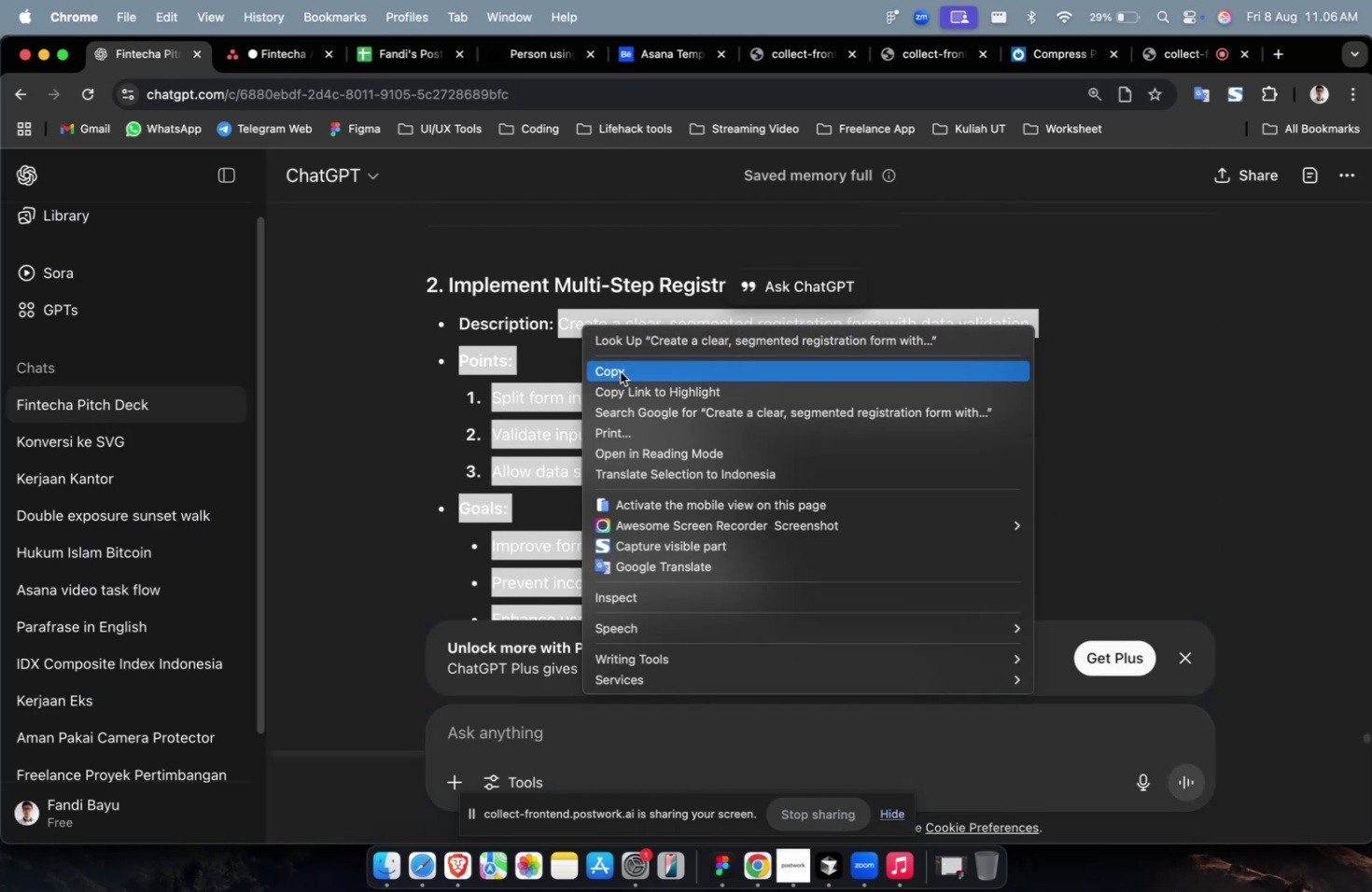 
left_click([621, 374])
 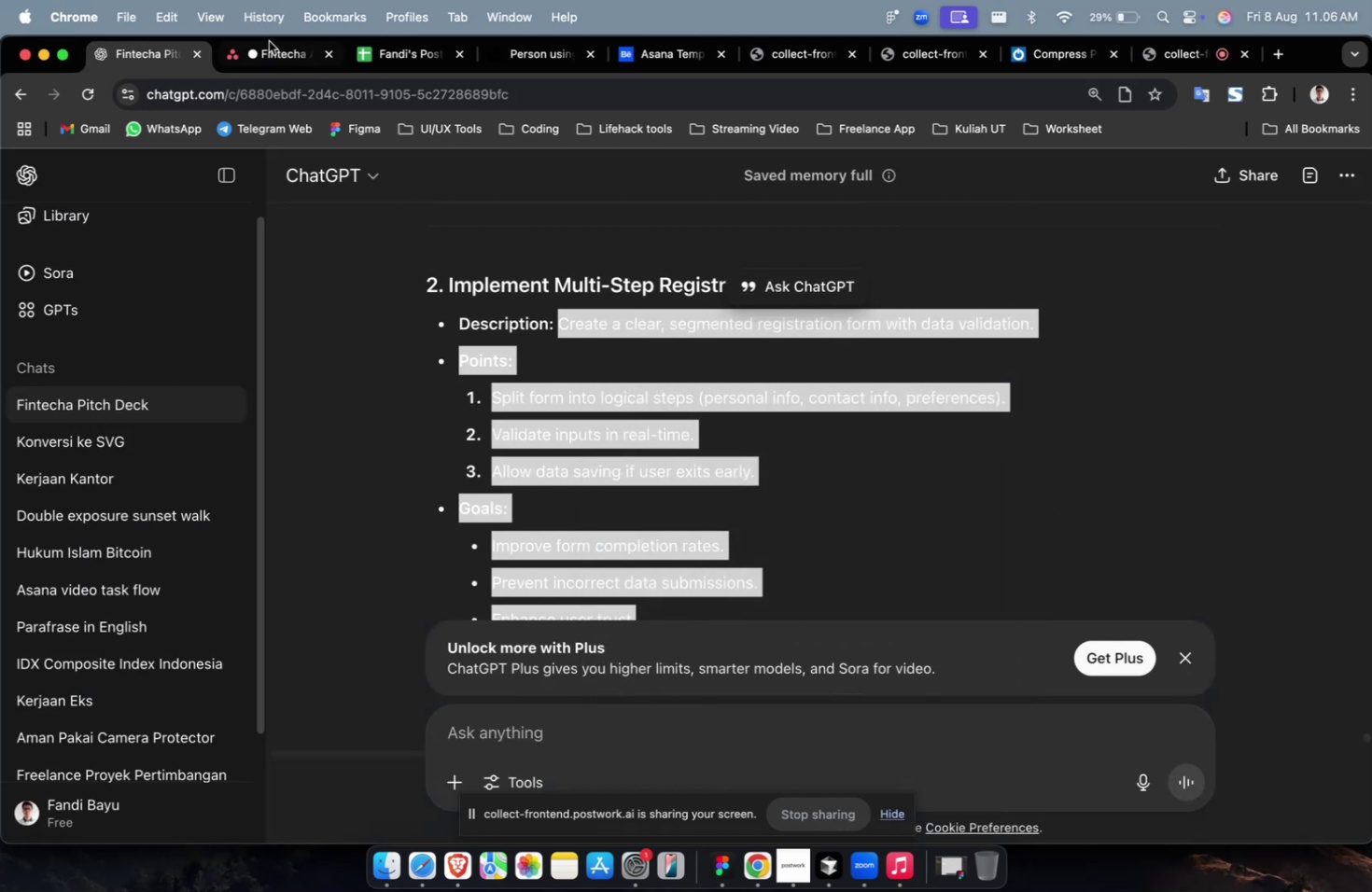 
double_click([279, 49])
 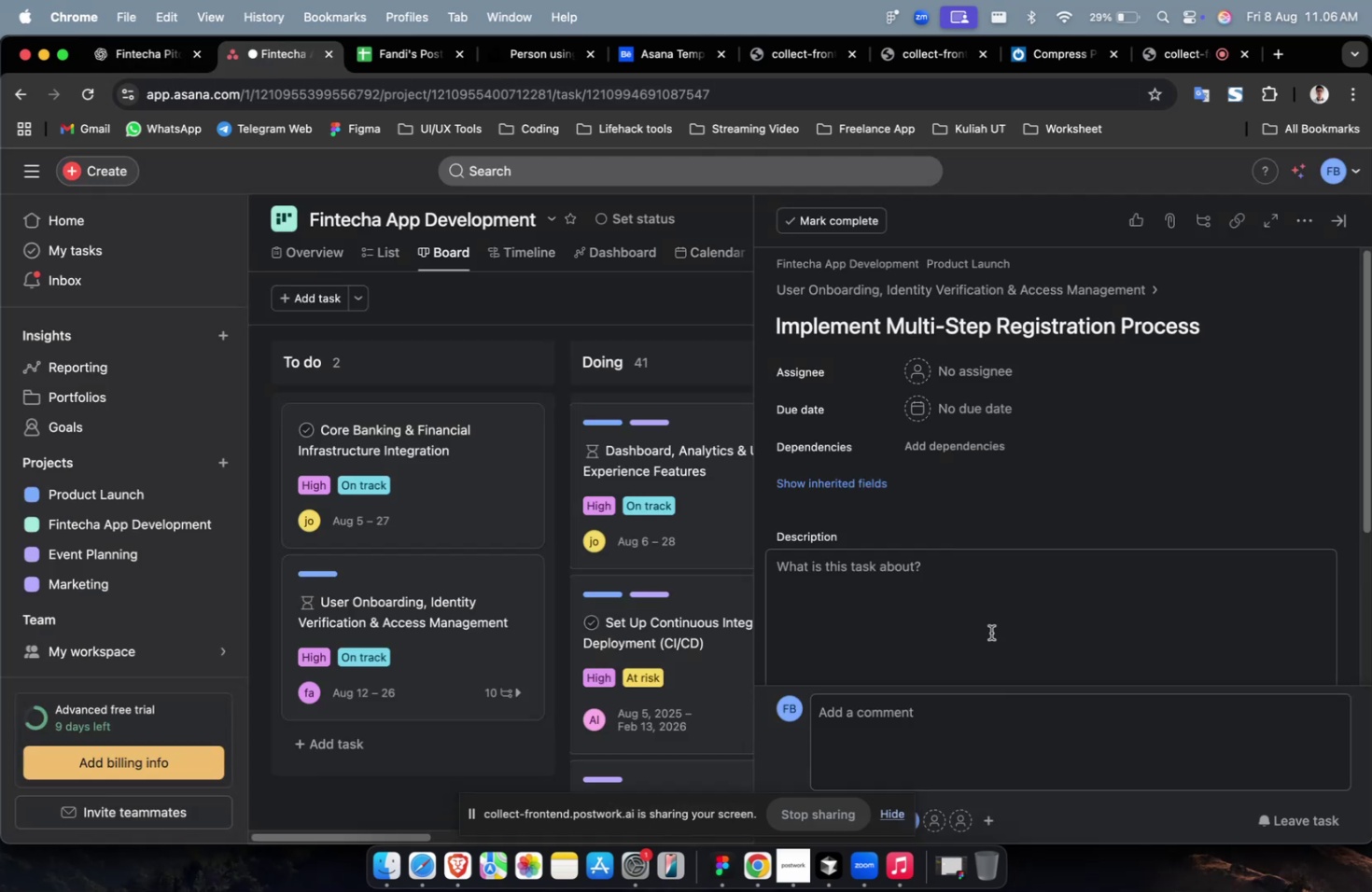 
triple_click([970, 593])
 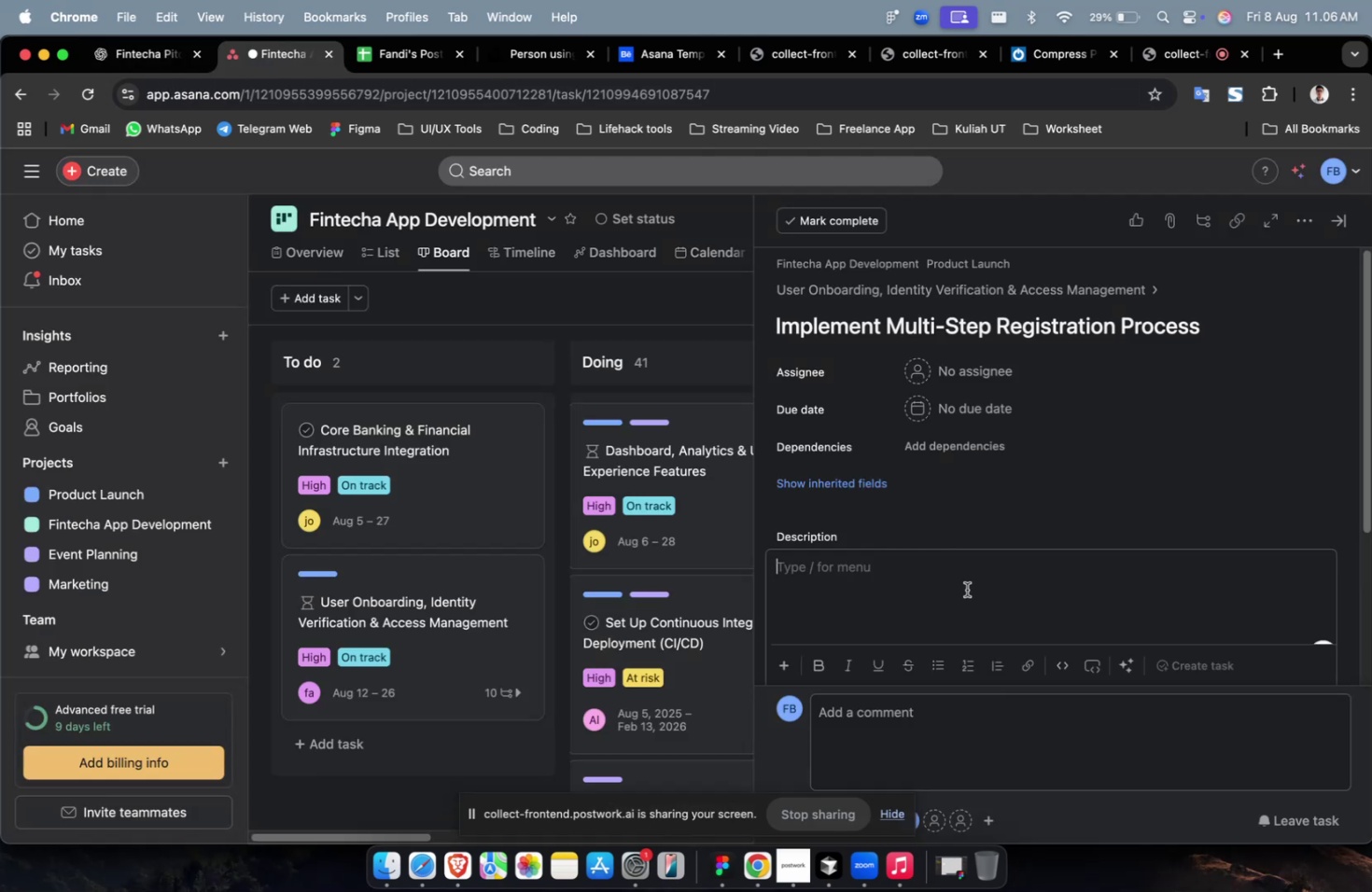 
right_click([966, 589])
 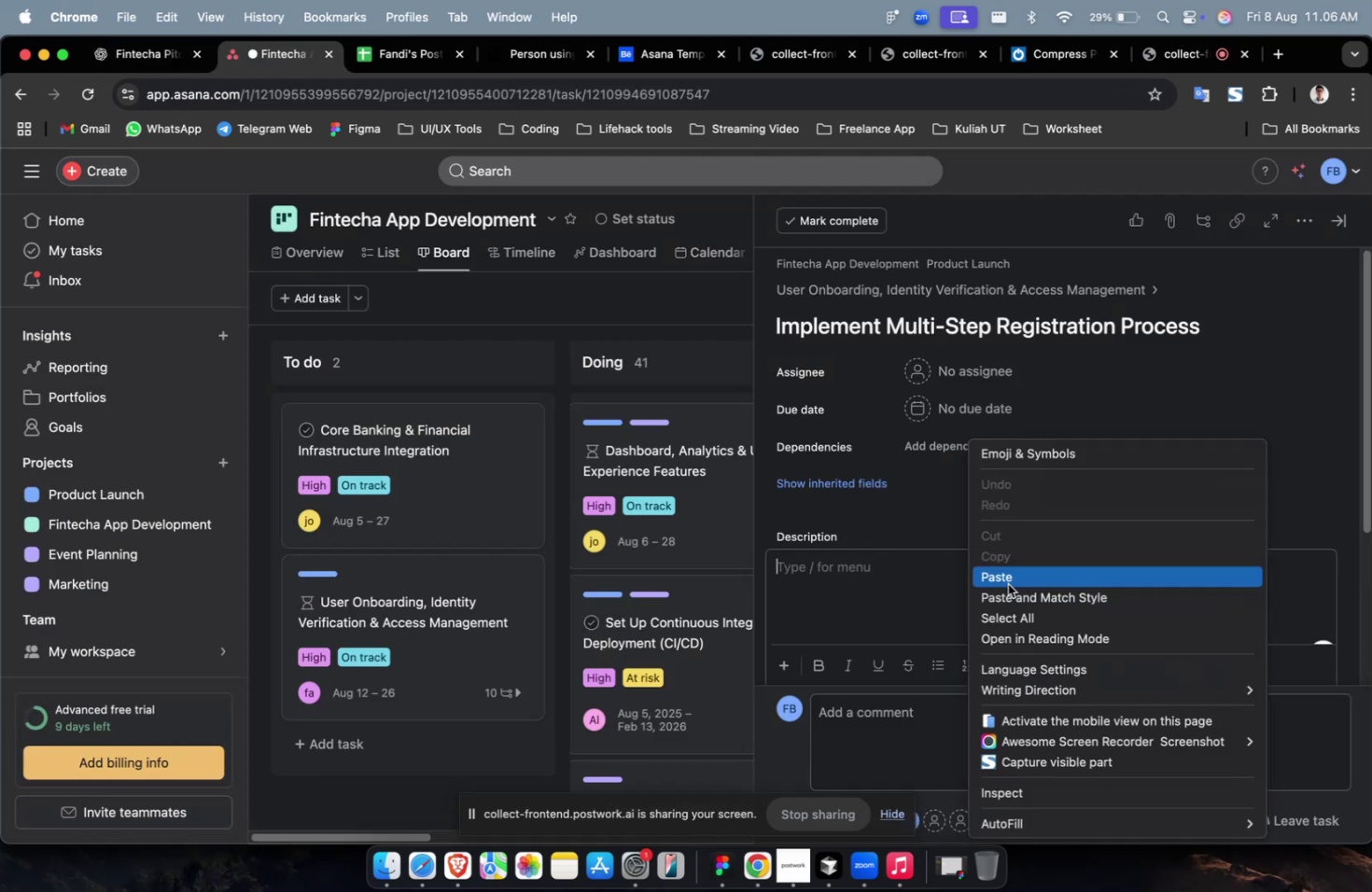 
left_click([1008, 581])
 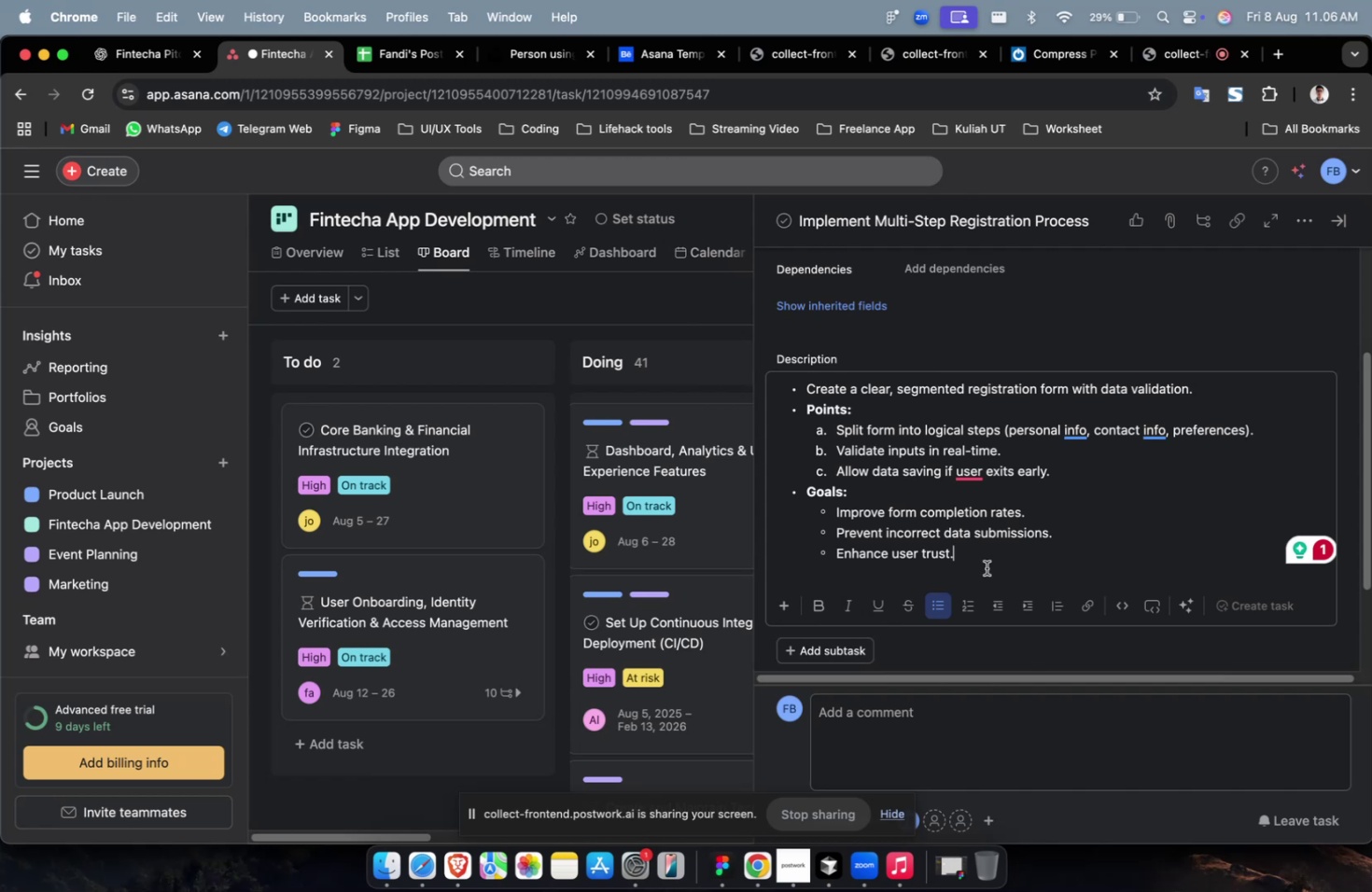 
wait(19.03)
 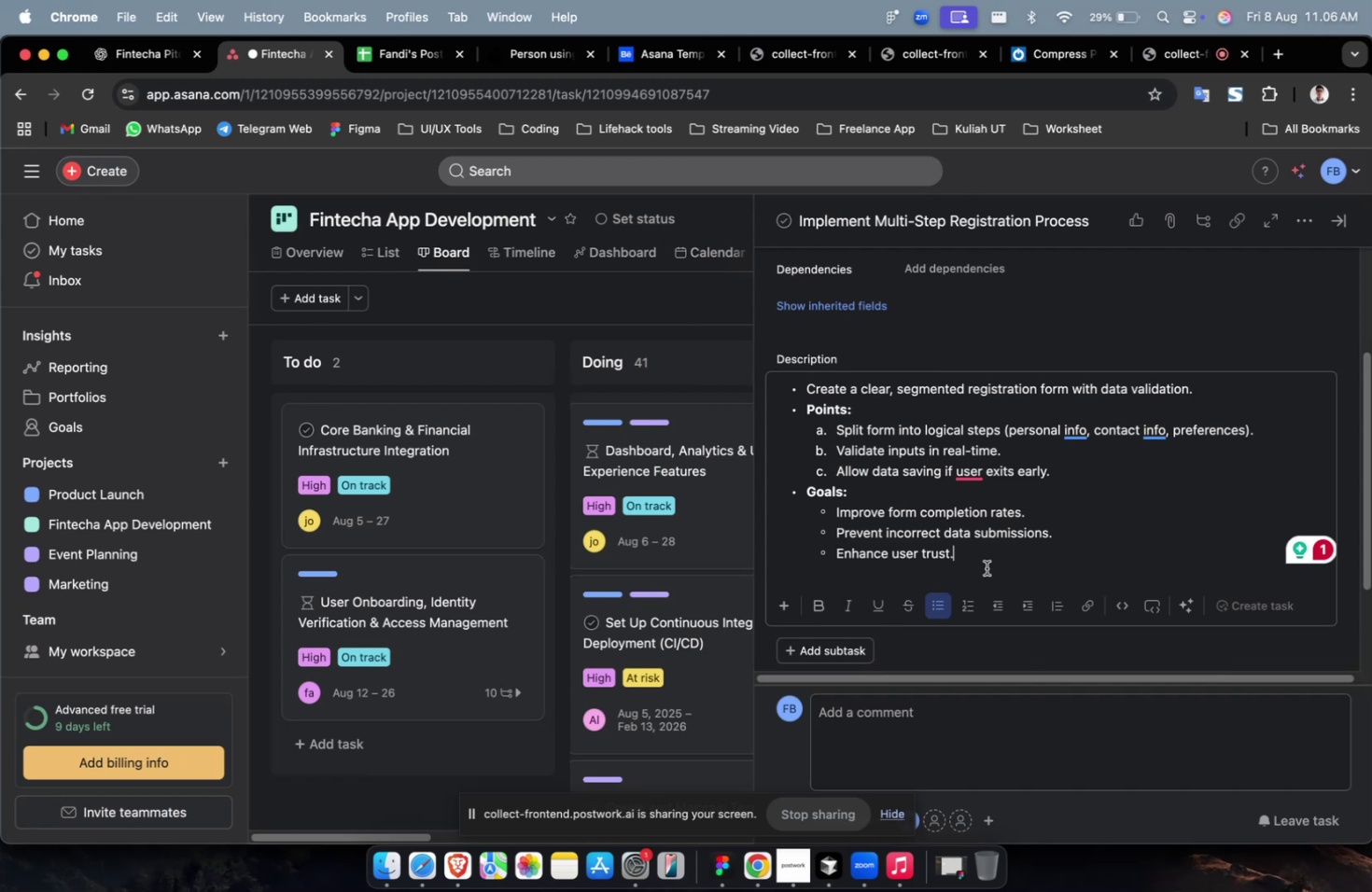 
left_click([808, 386])
 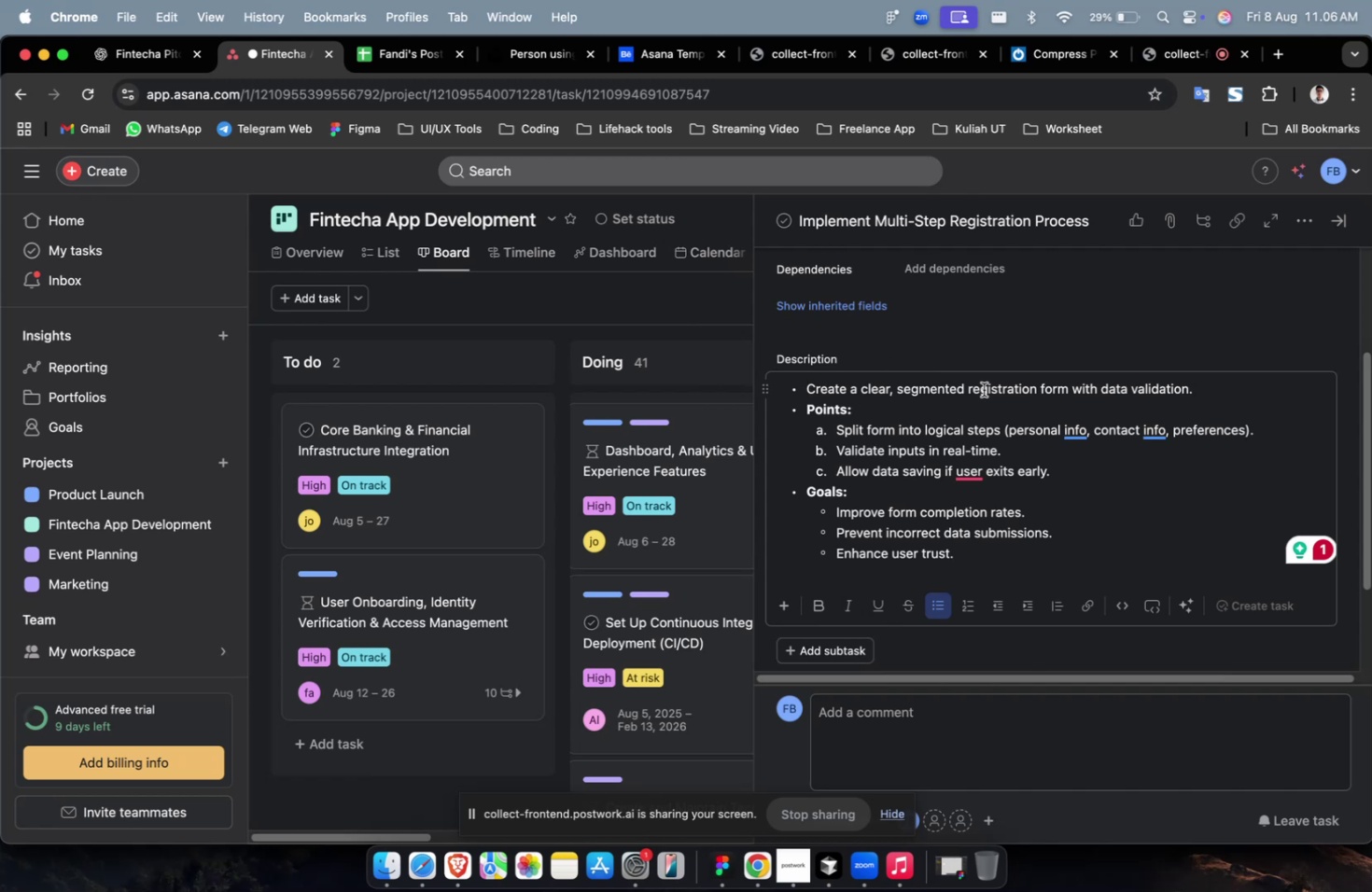 
key(Backspace)
 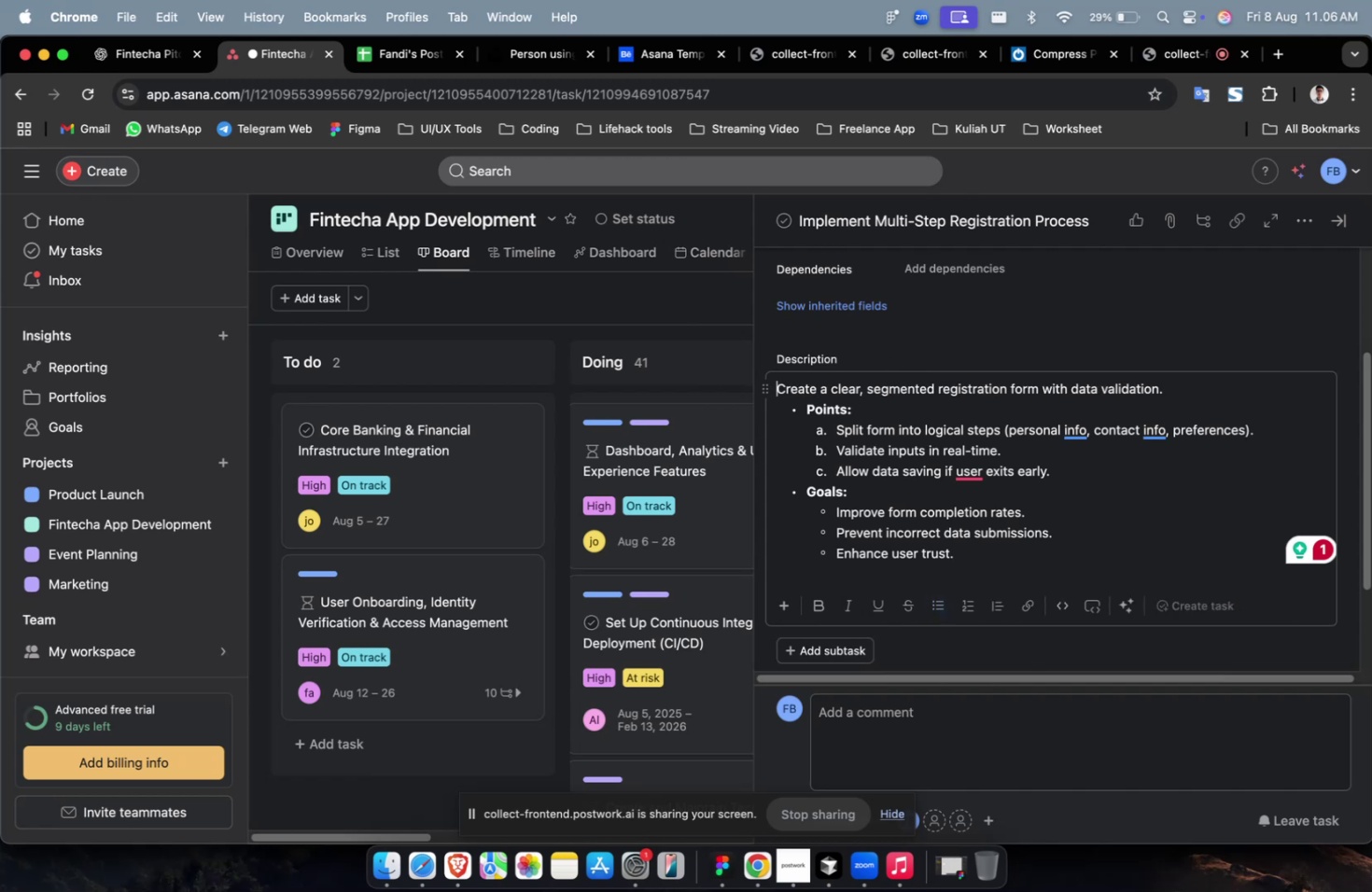 
scroll: coordinate [1110, 403], scroll_direction: up, amount: 9.0
 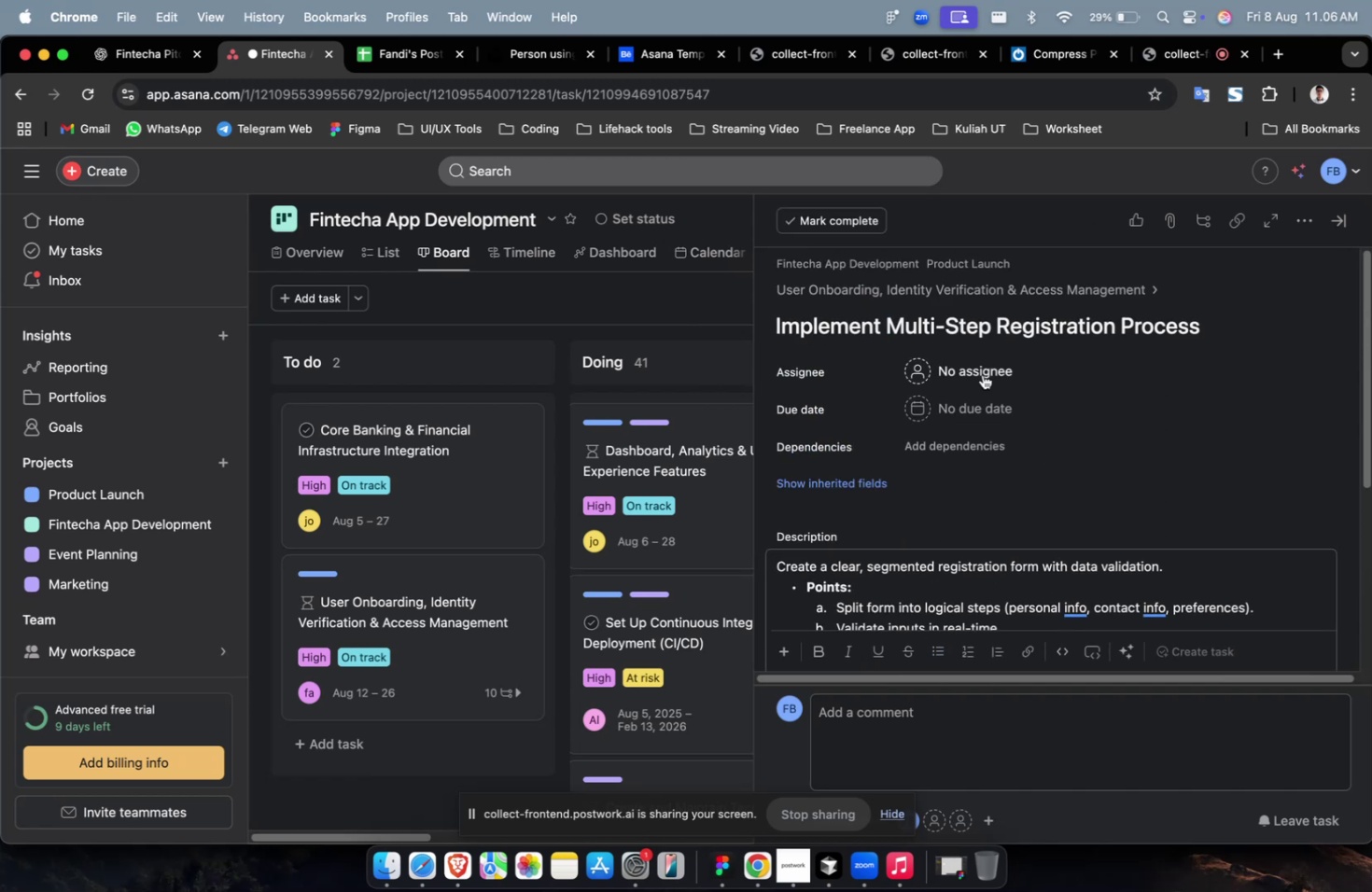 
left_click([979, 368])
 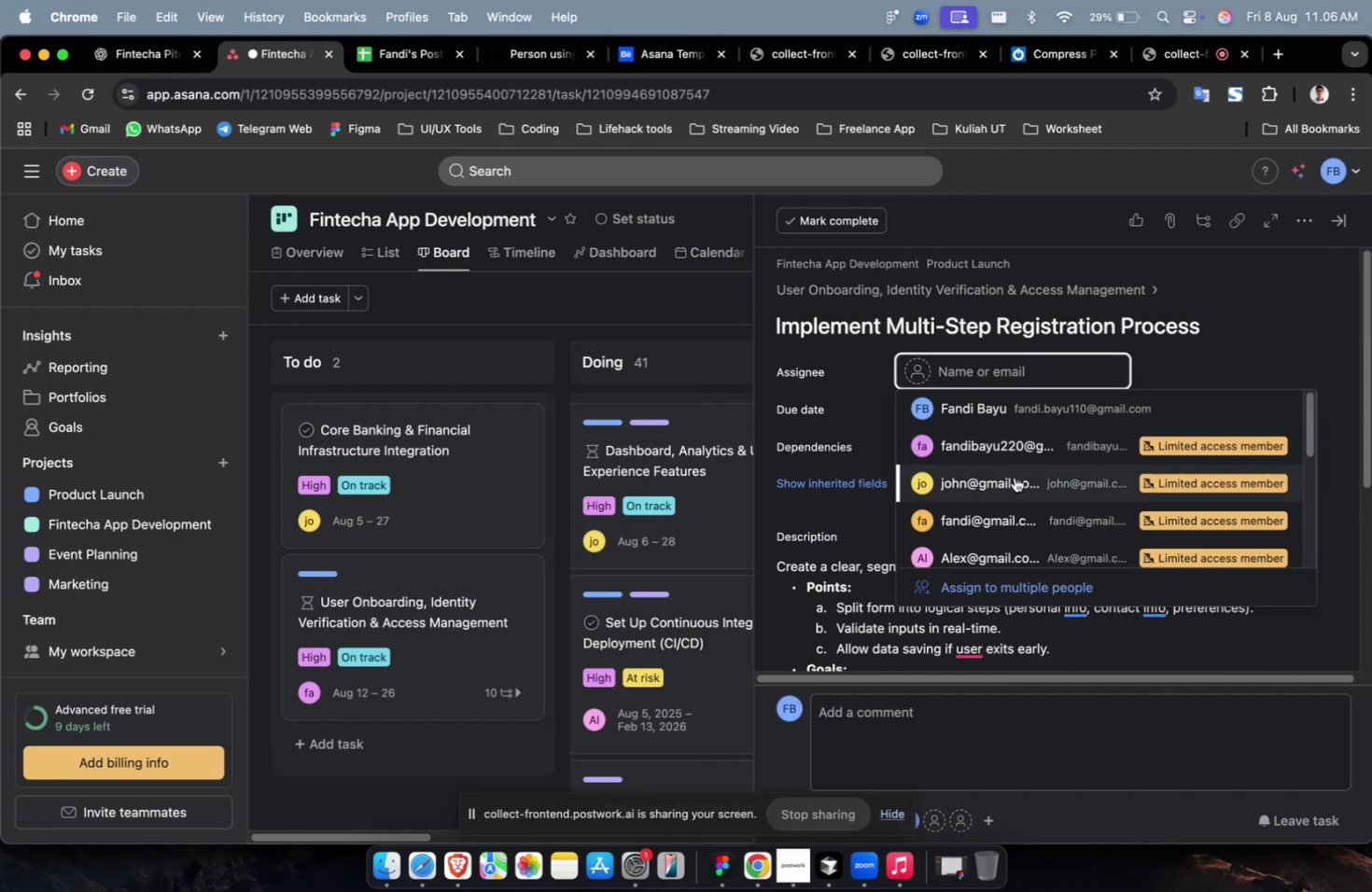 
left_click([1014, 480])
 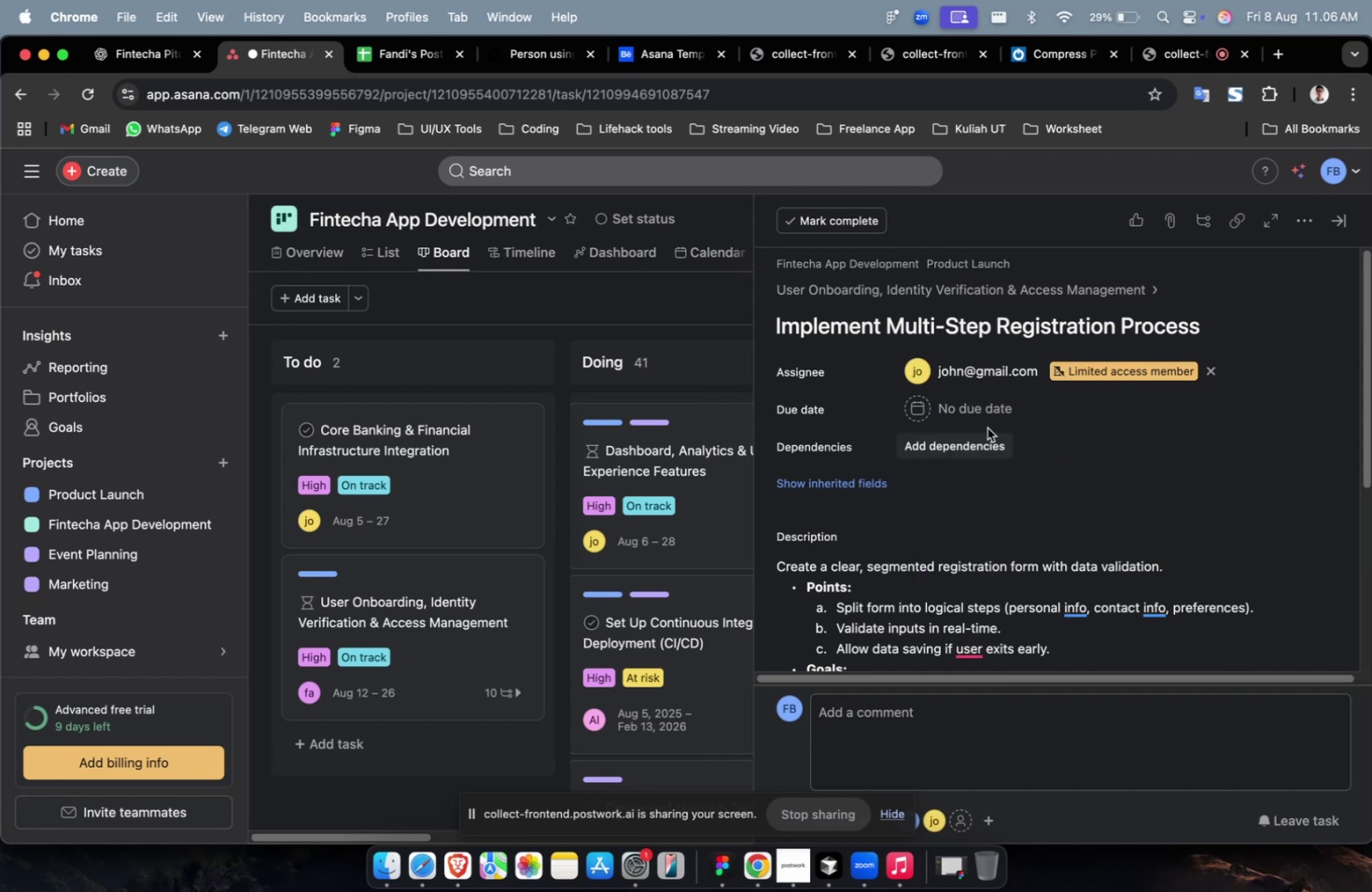 
double_click([984, 423])
 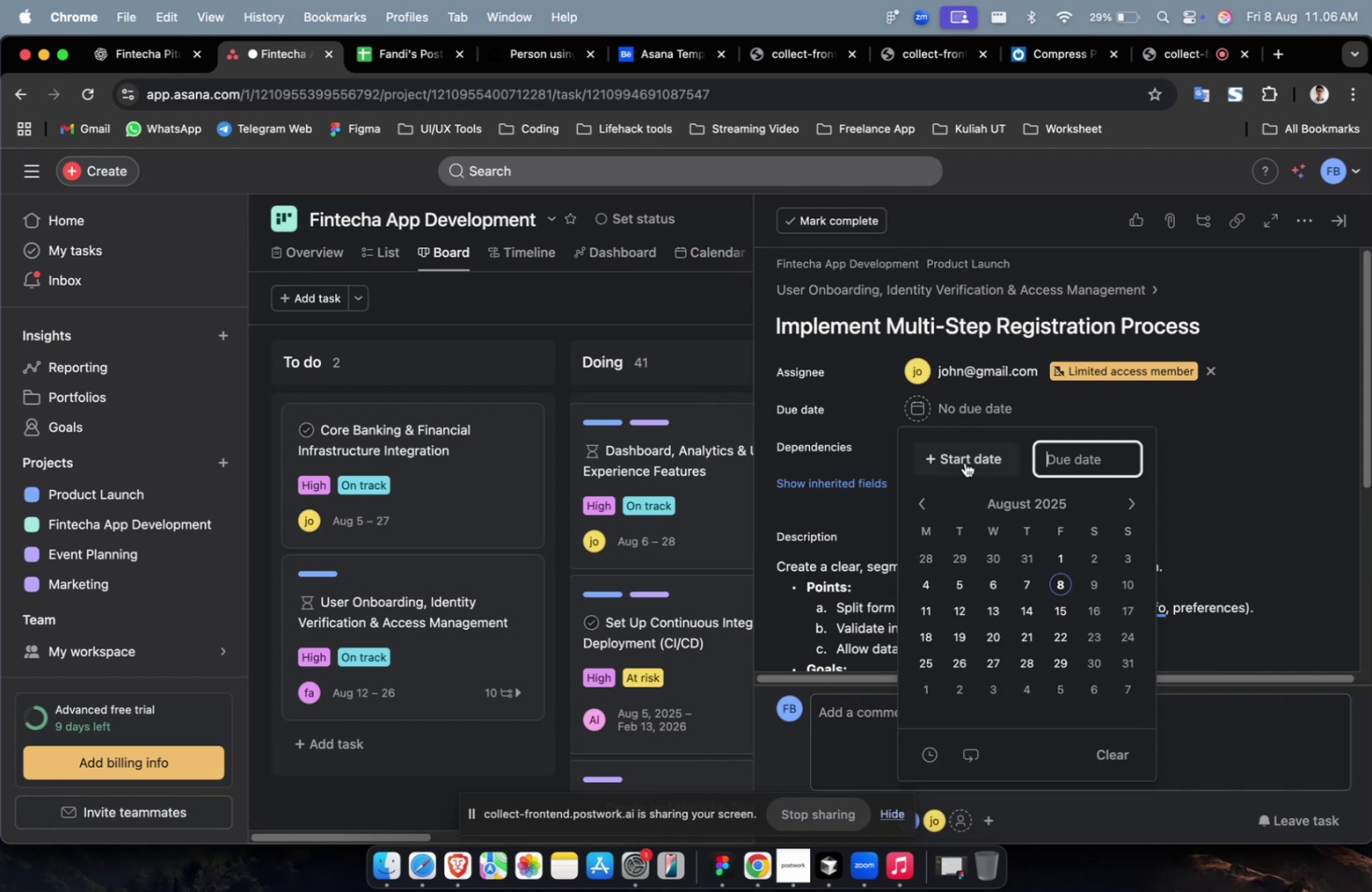 
triple_click([964, 467])
 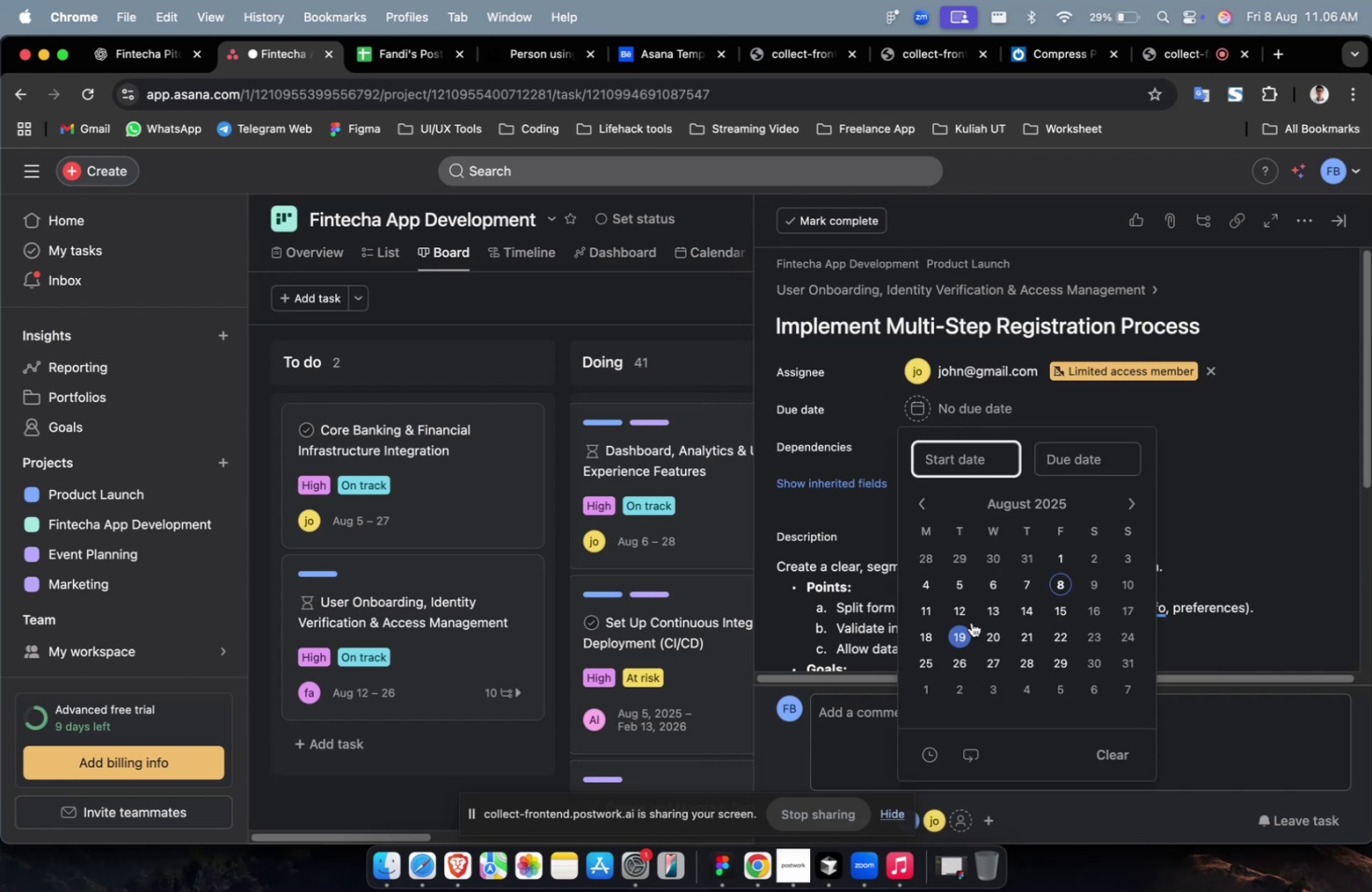 
left_click([966, 624])
 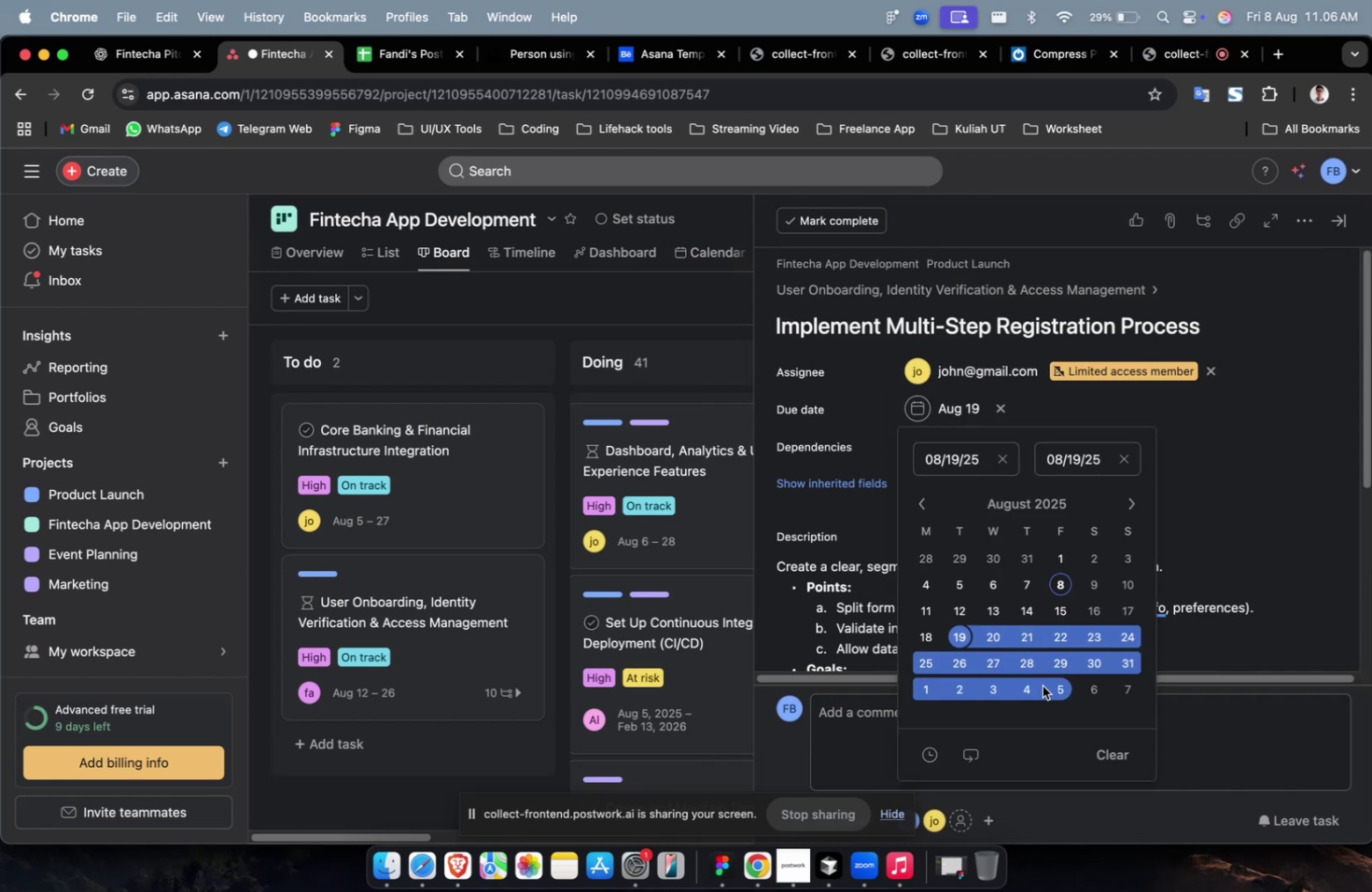 
left_click([1035, 689])
 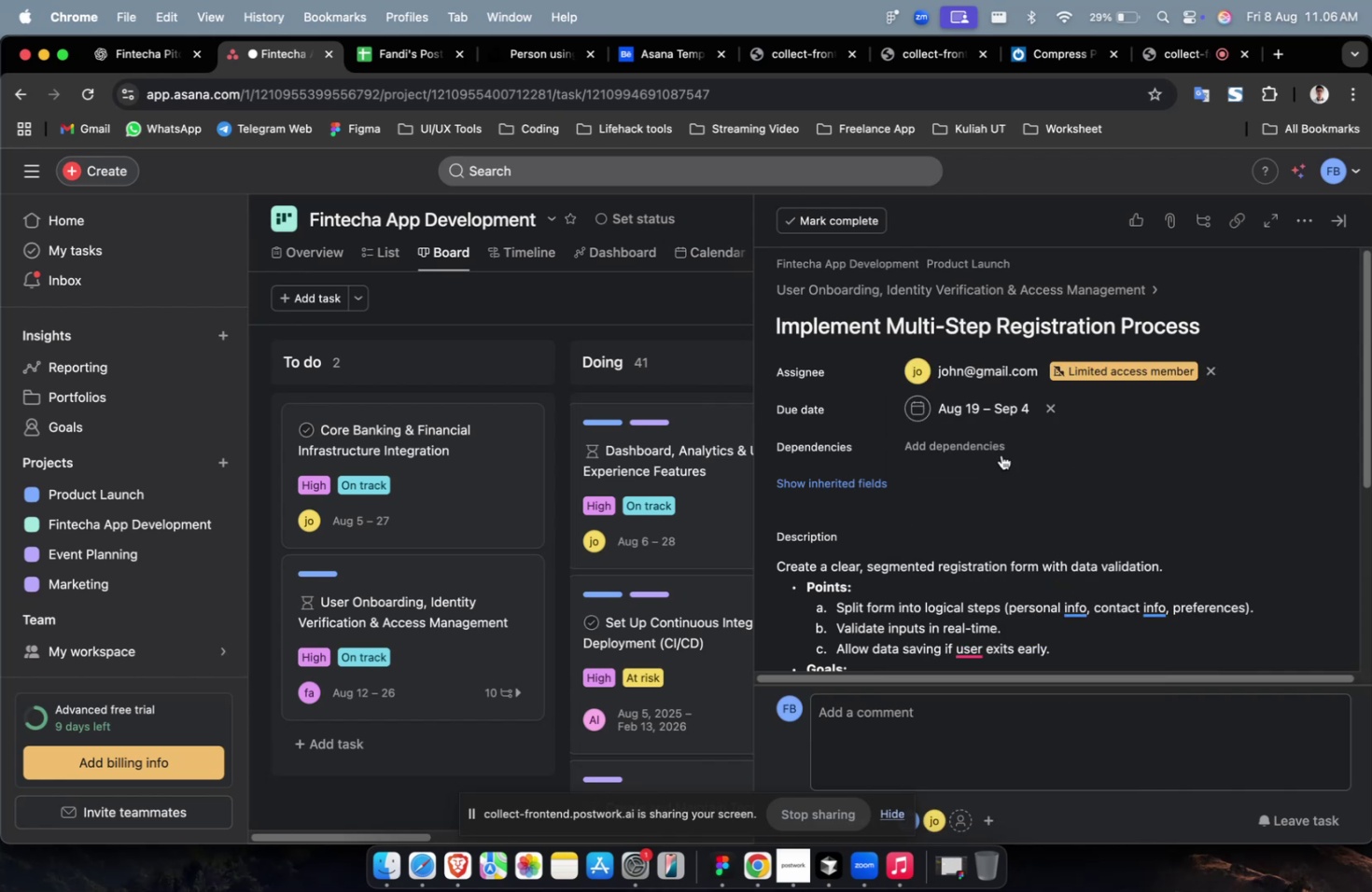 
triple_click([977, 449])
 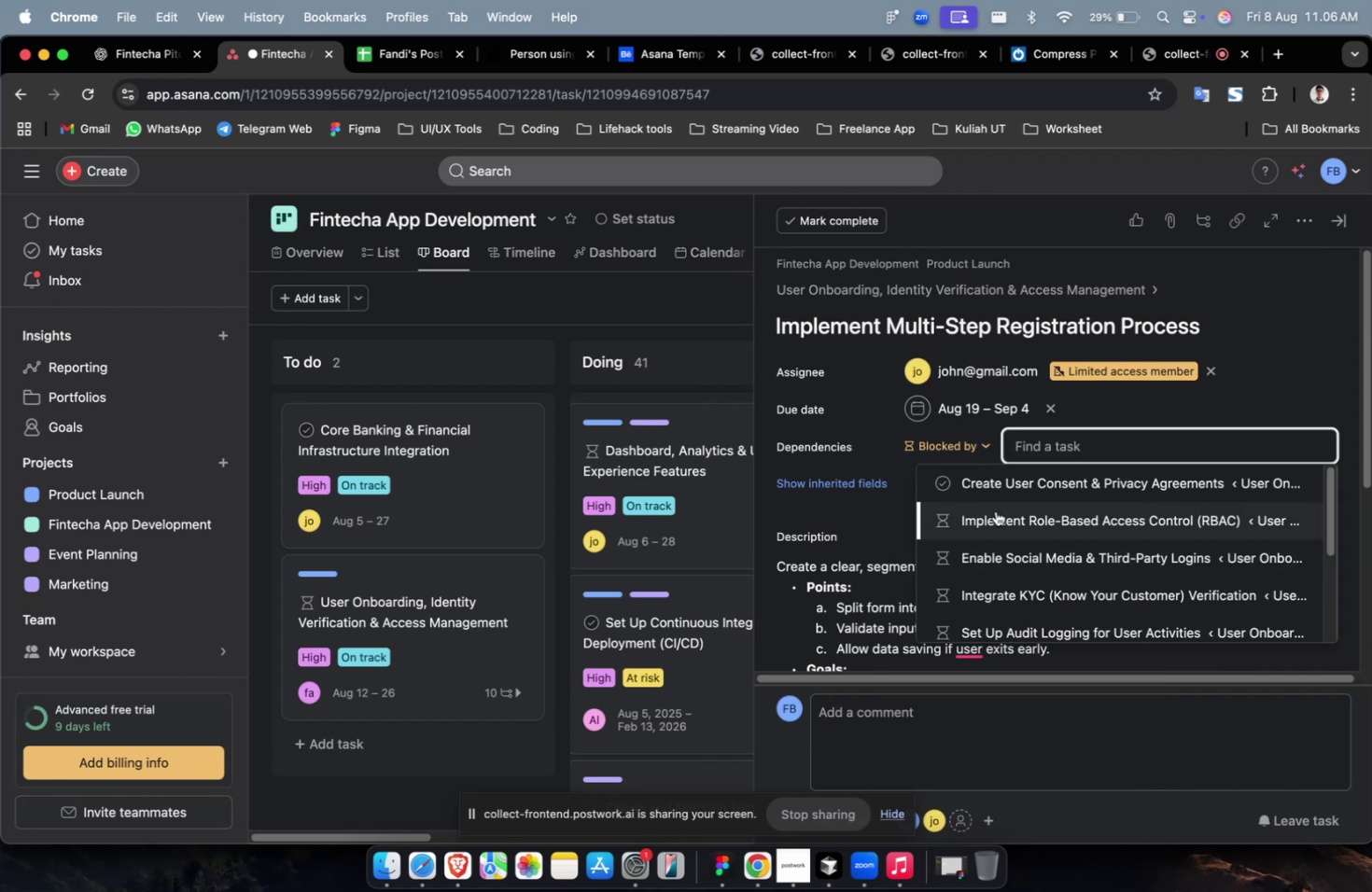 
left_click([992, 494])
 